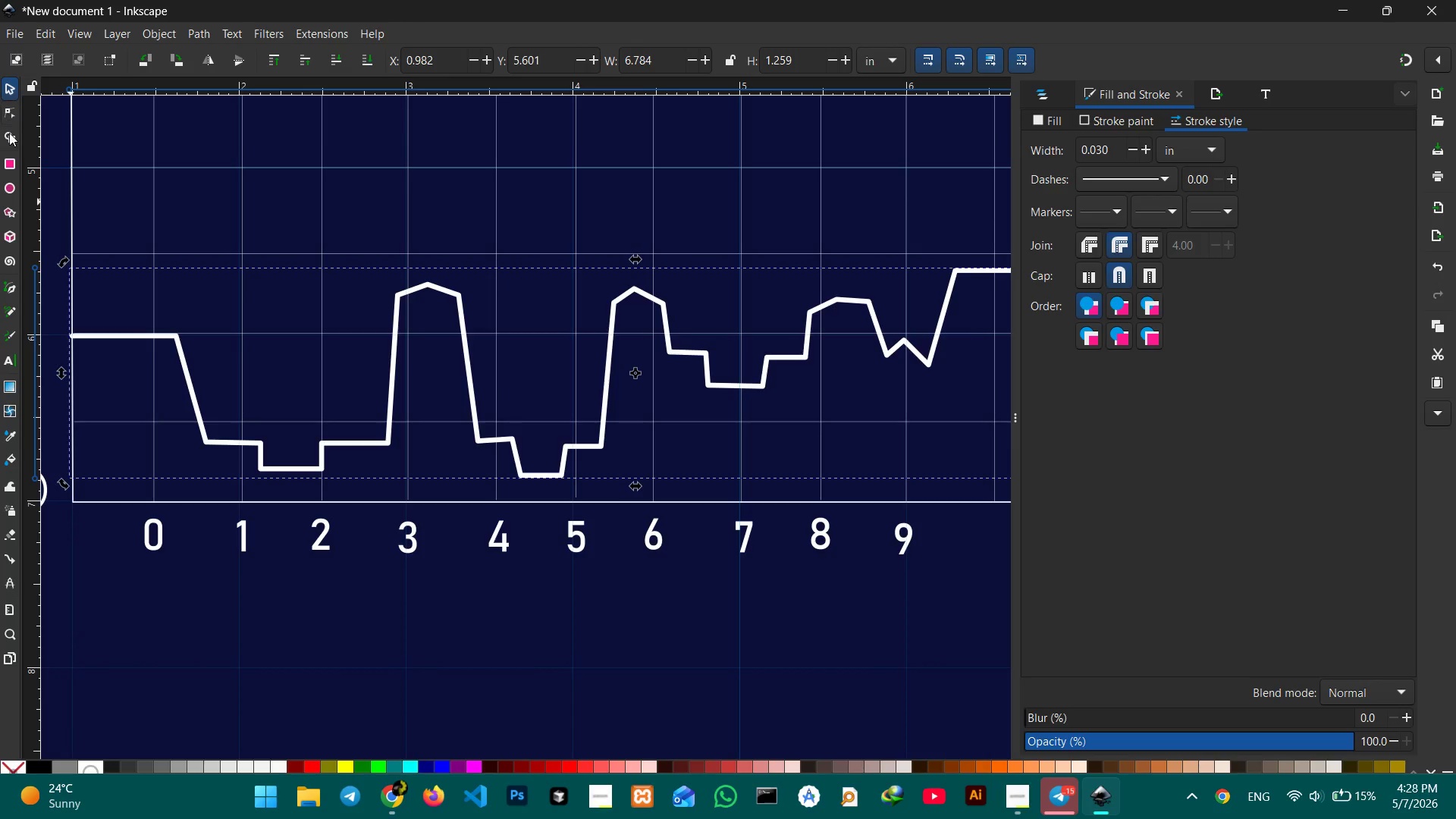 
left_click([9, 108])
 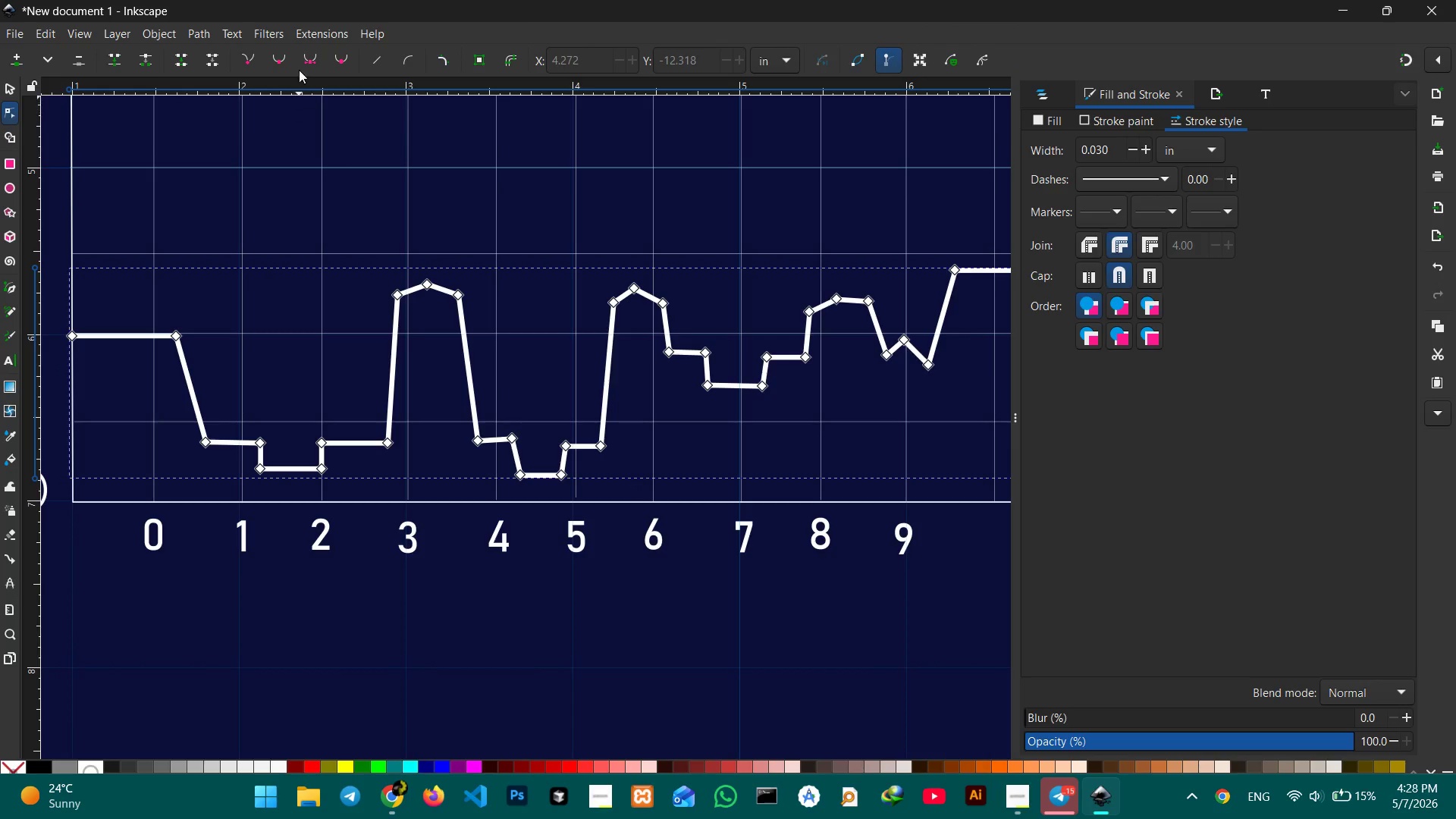 
left_click([305, 61])
 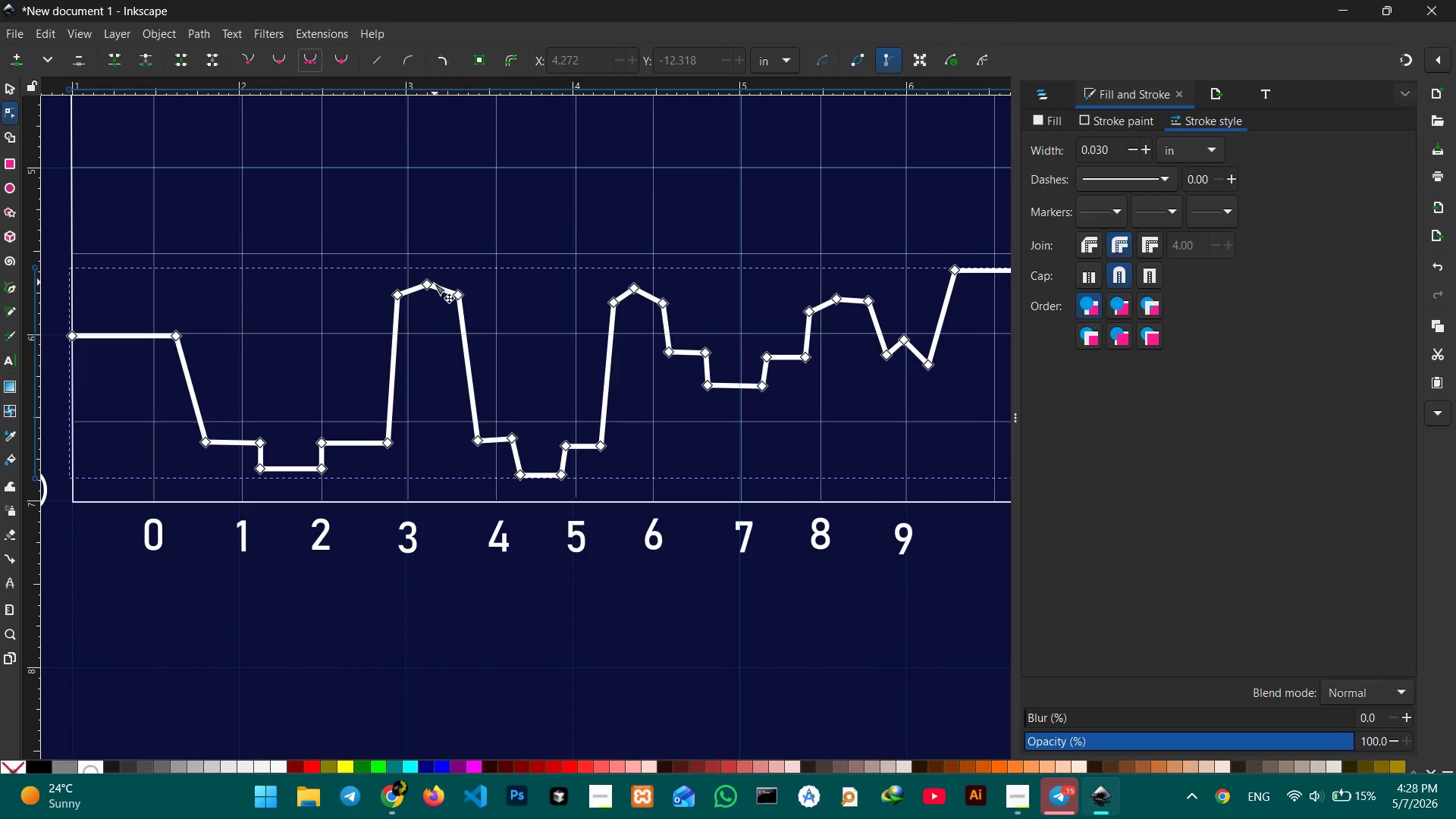 
left_click([433, 284])
 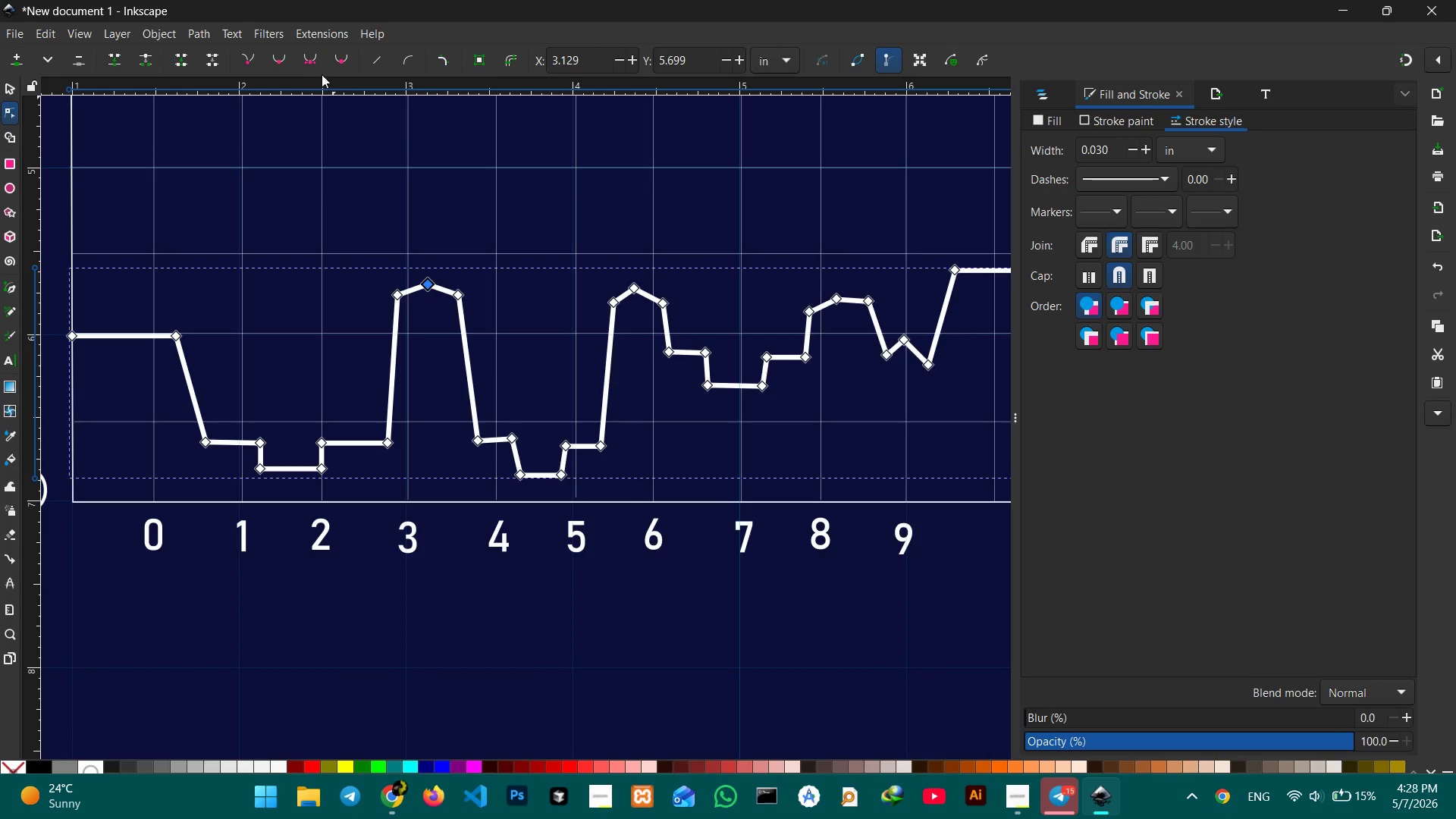 
left_click([309, 53])
 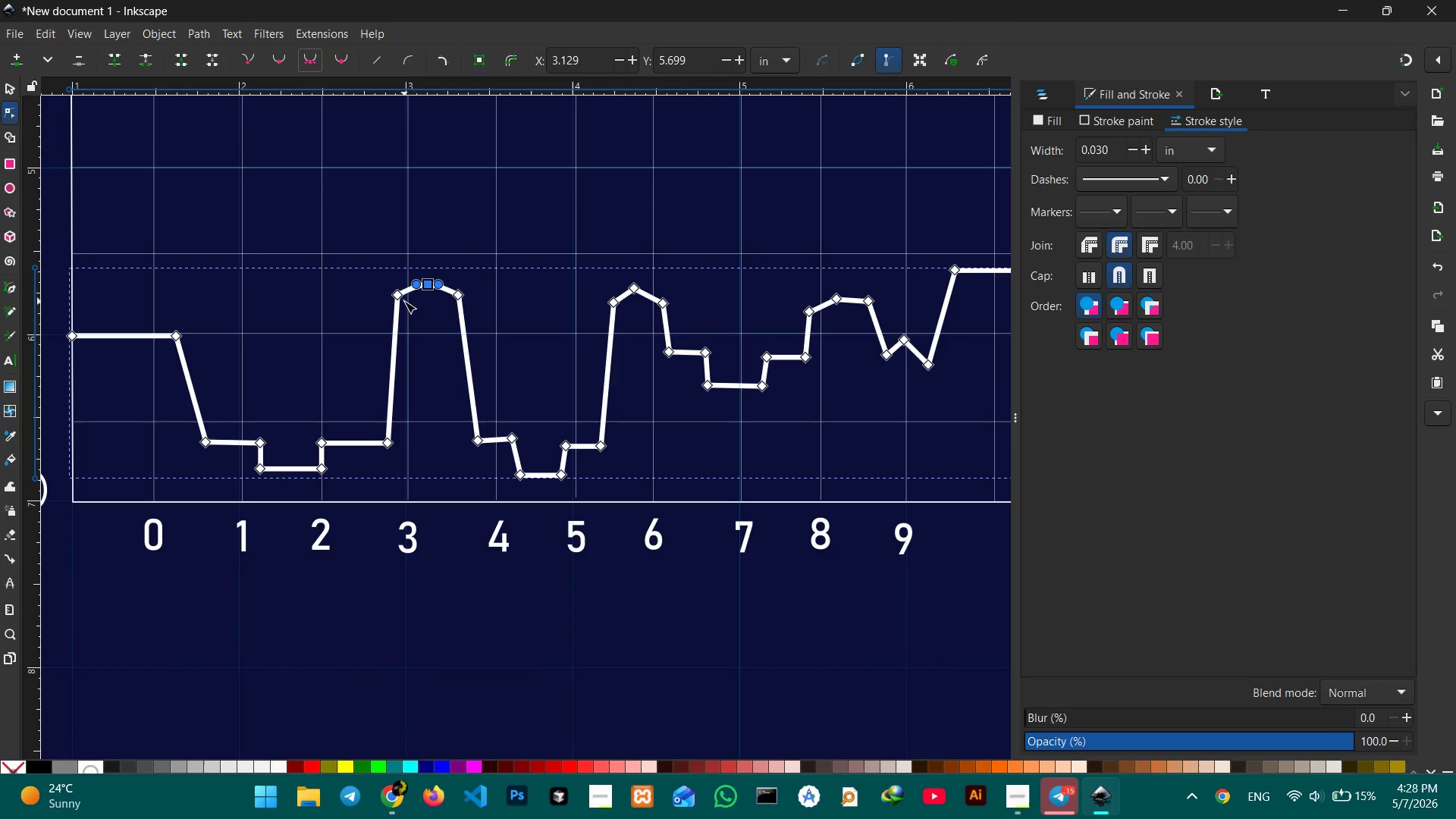 
left_click([397, 296])
 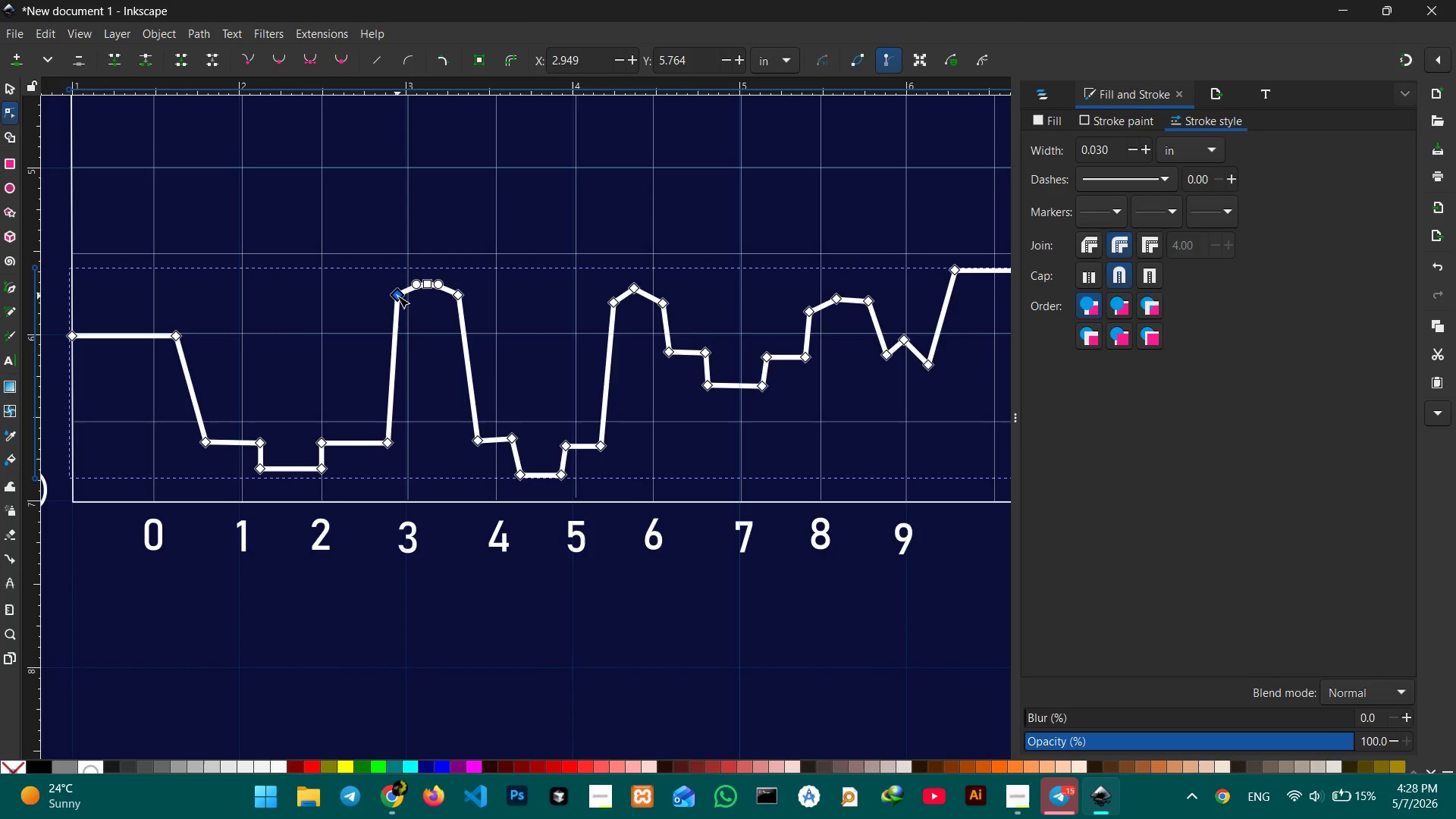 
key(Backspace)
 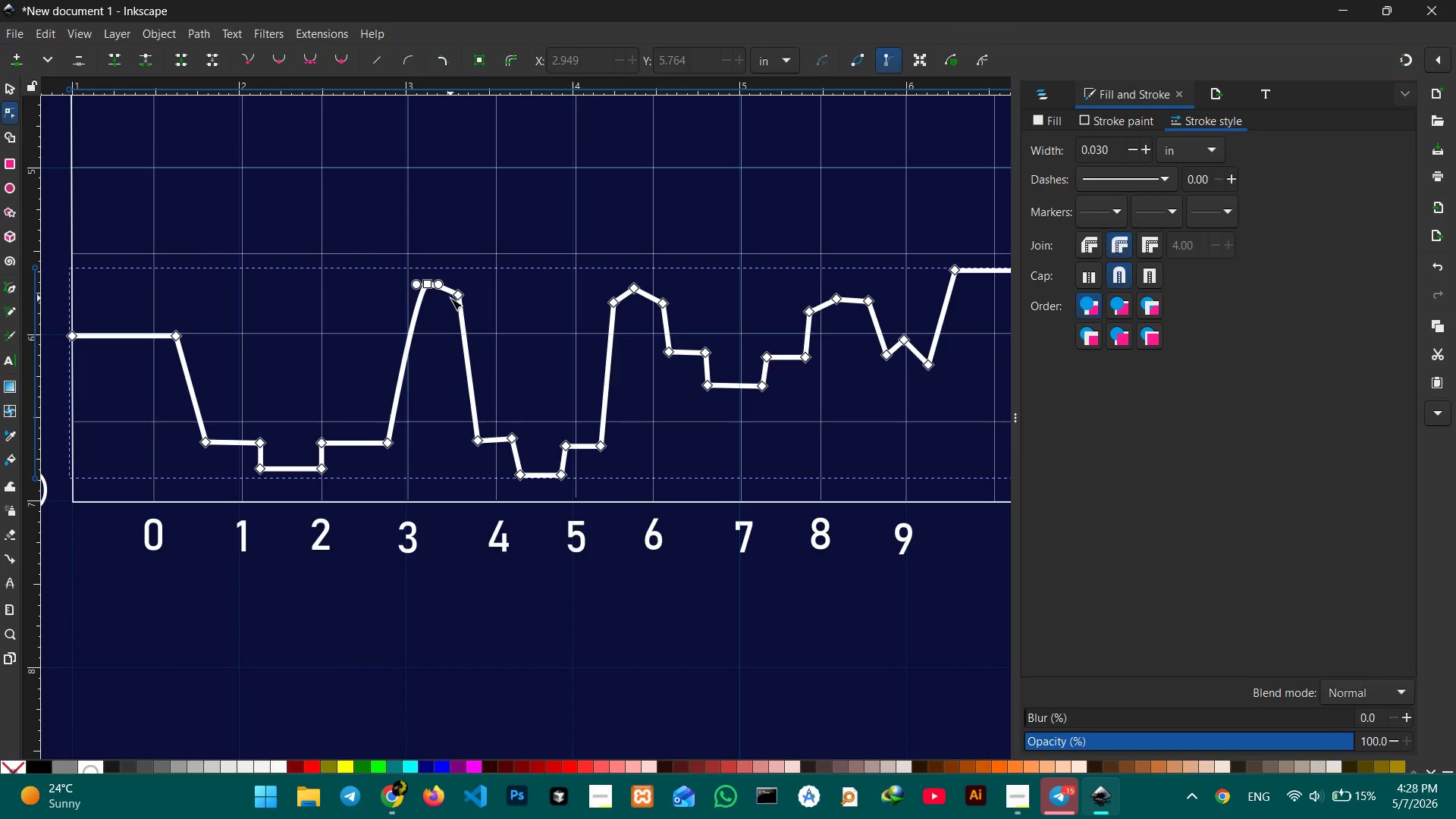 
left_click([453, 297])
 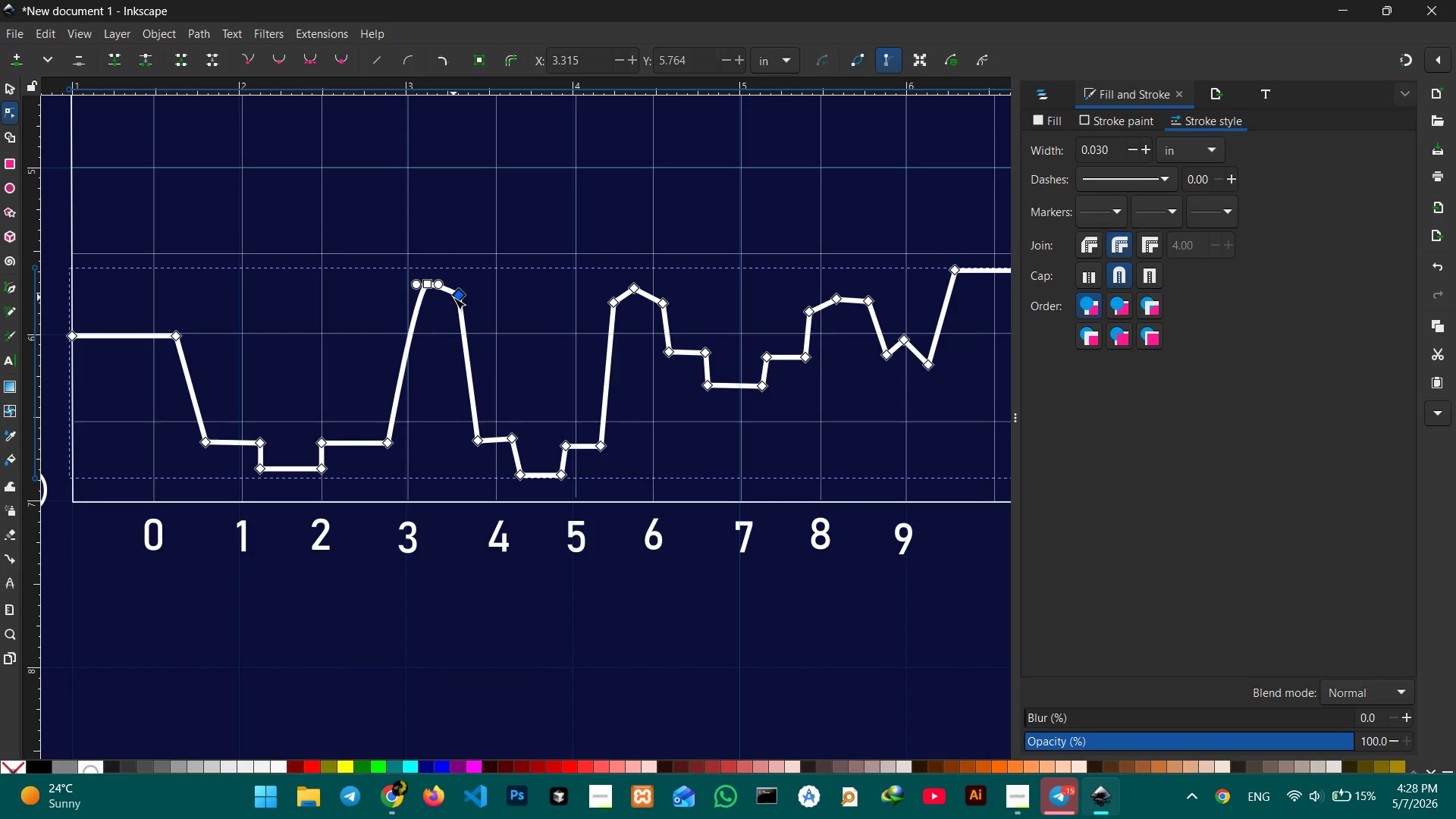 
key(Backspace)
 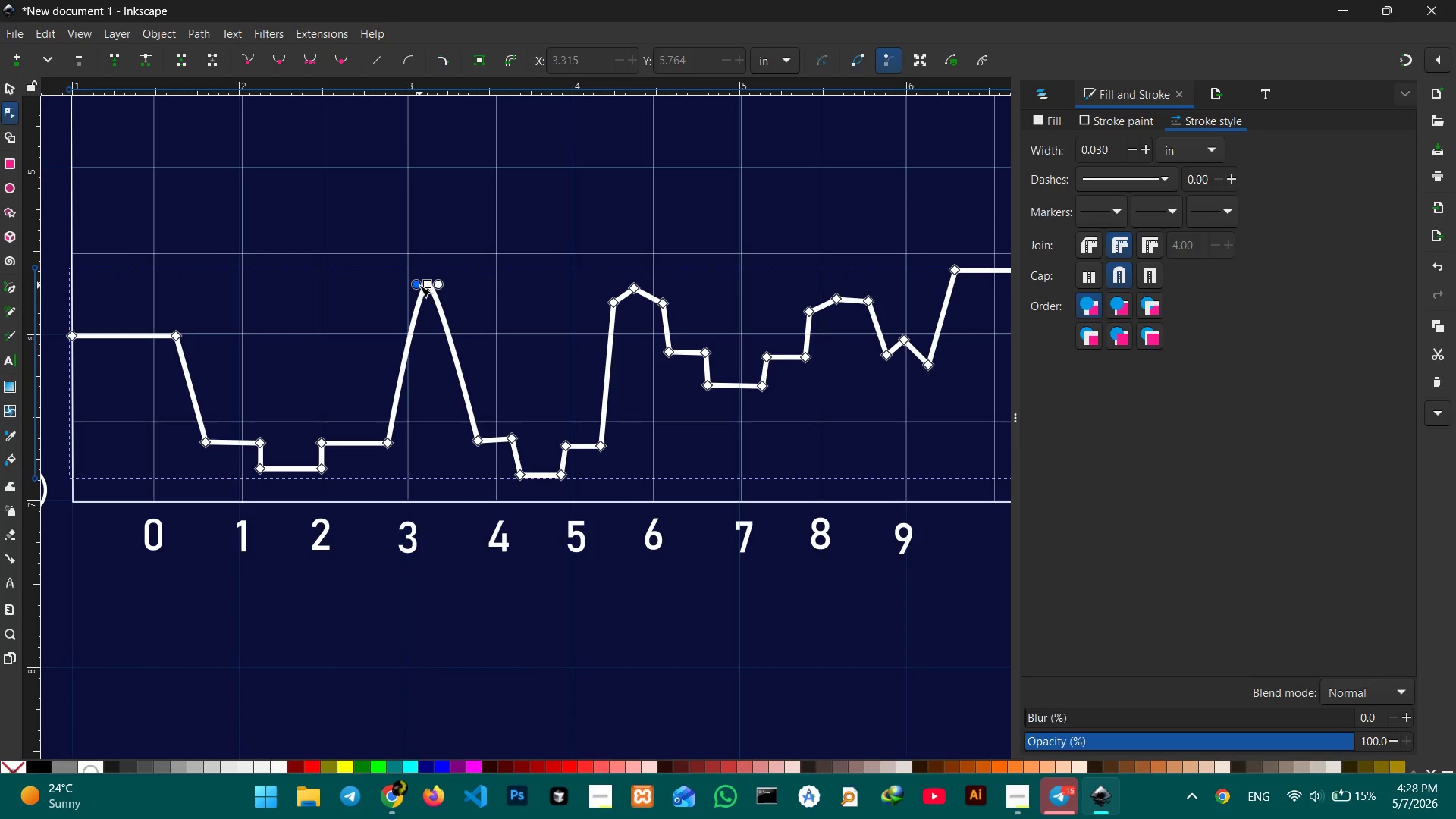 
left_click_drag(start_coordinate=[419, 286], to_coordinate=[390, 285])
 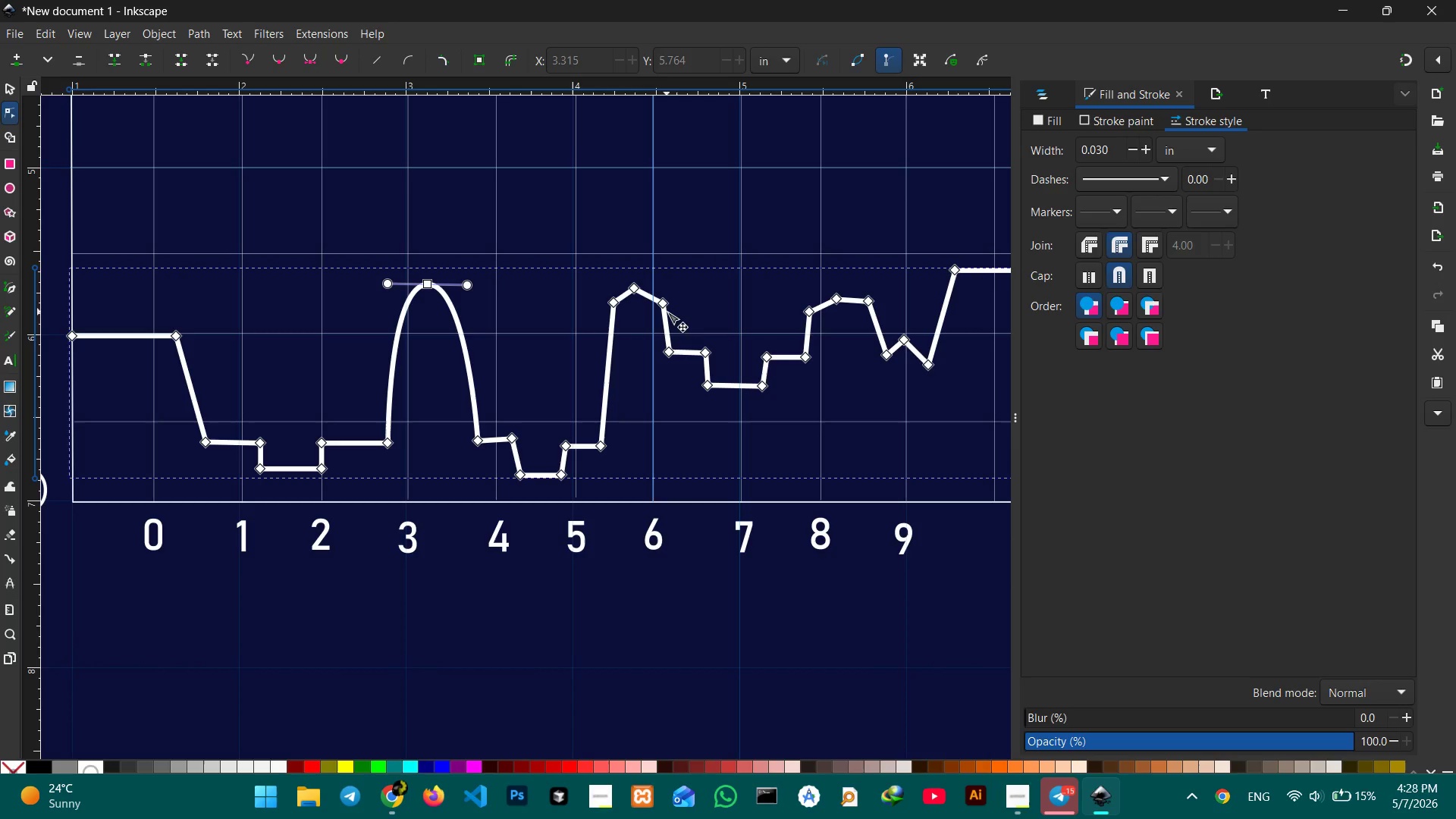 
left_click([635, 292])
 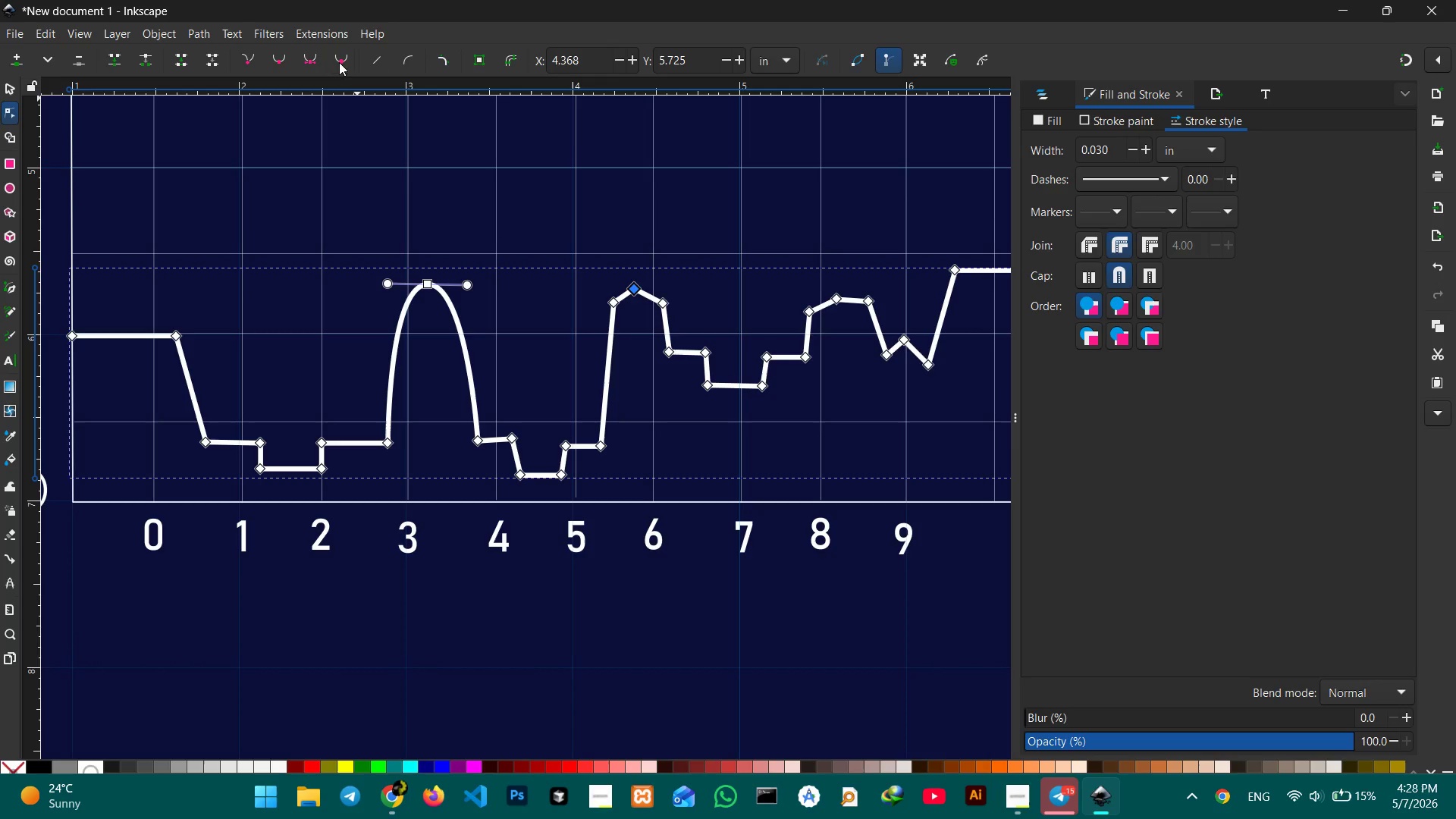 
left_click([307, 60])
 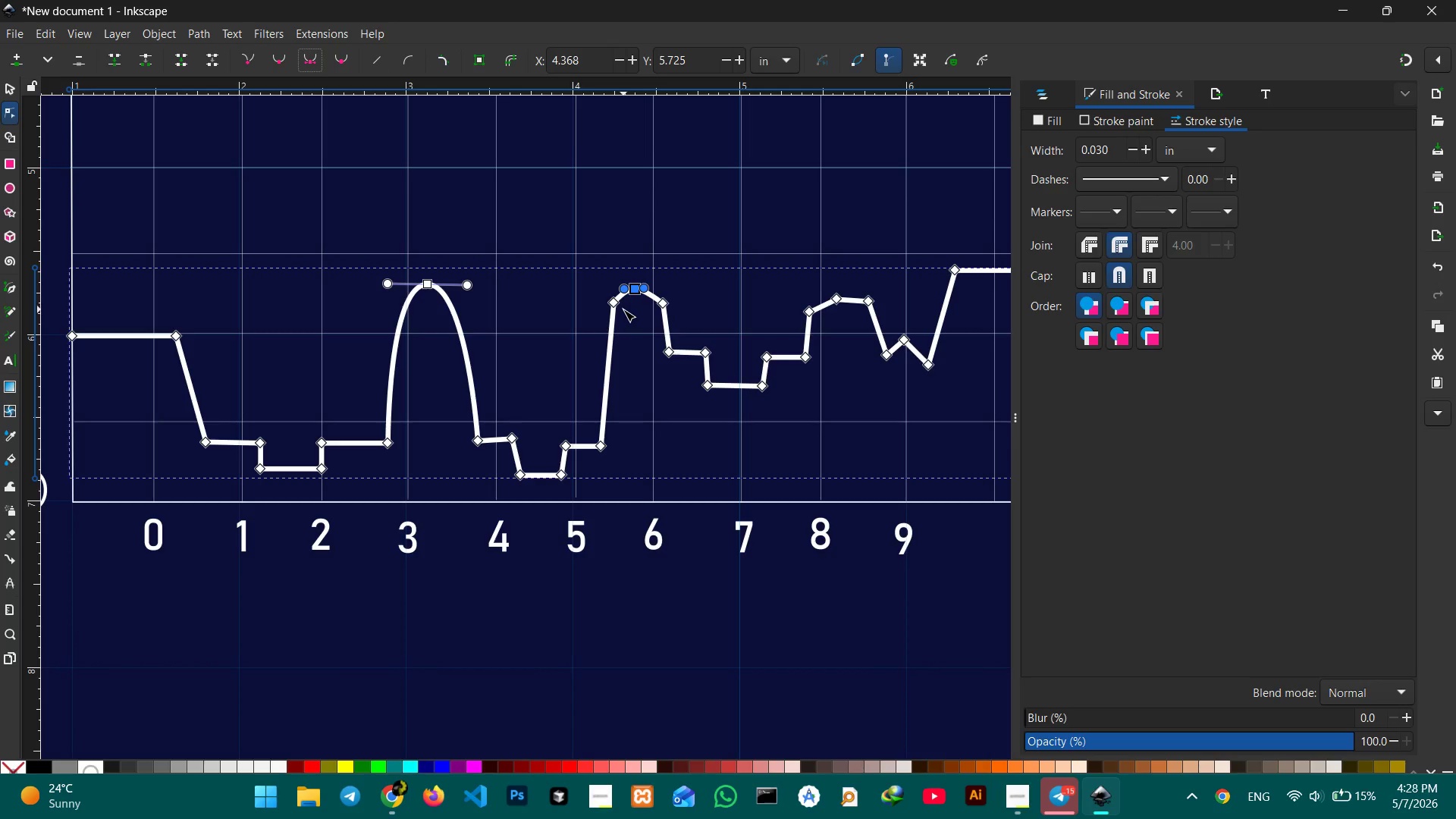 
left_click([613, 306])
 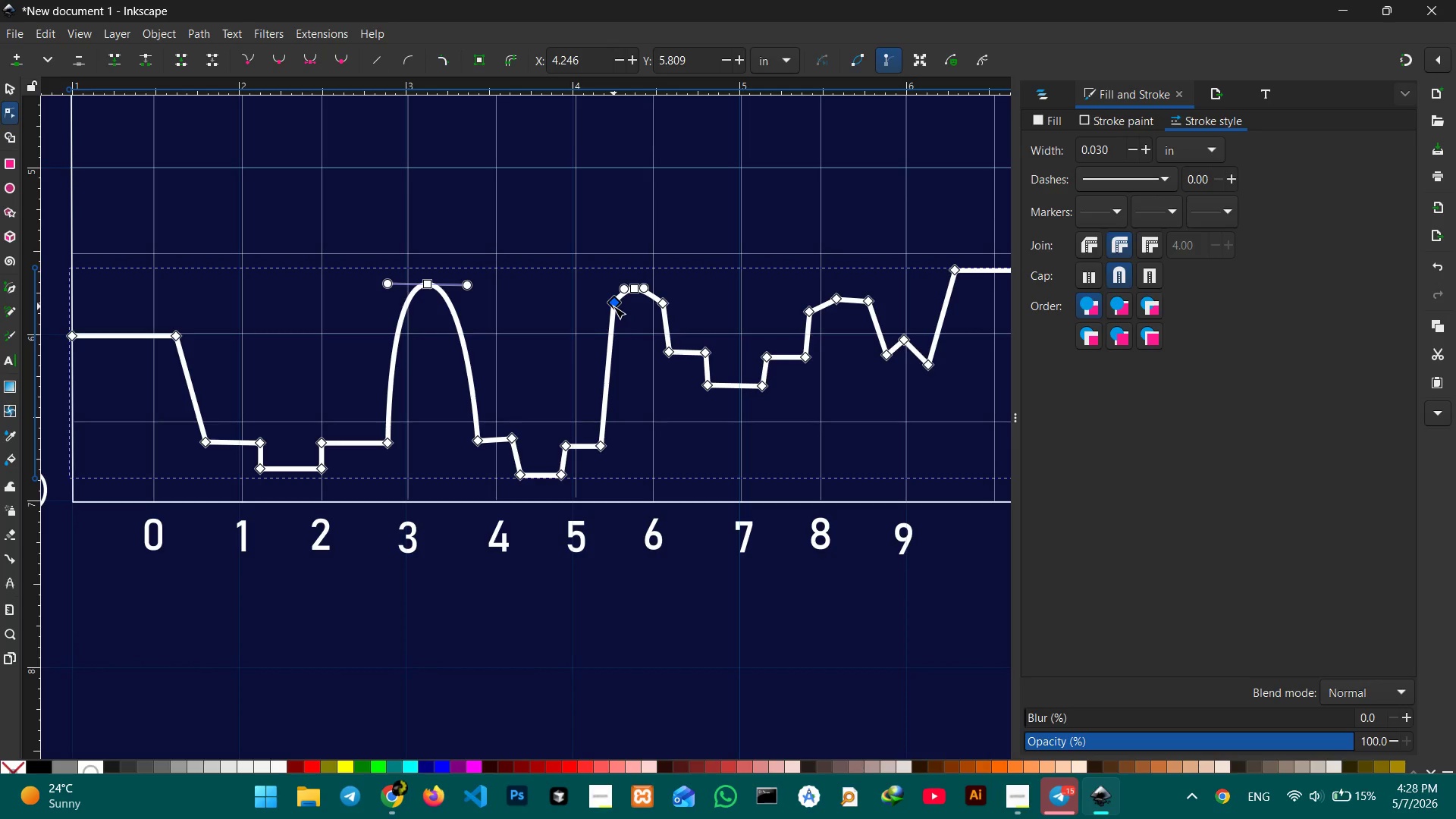 
key(Backspace)
 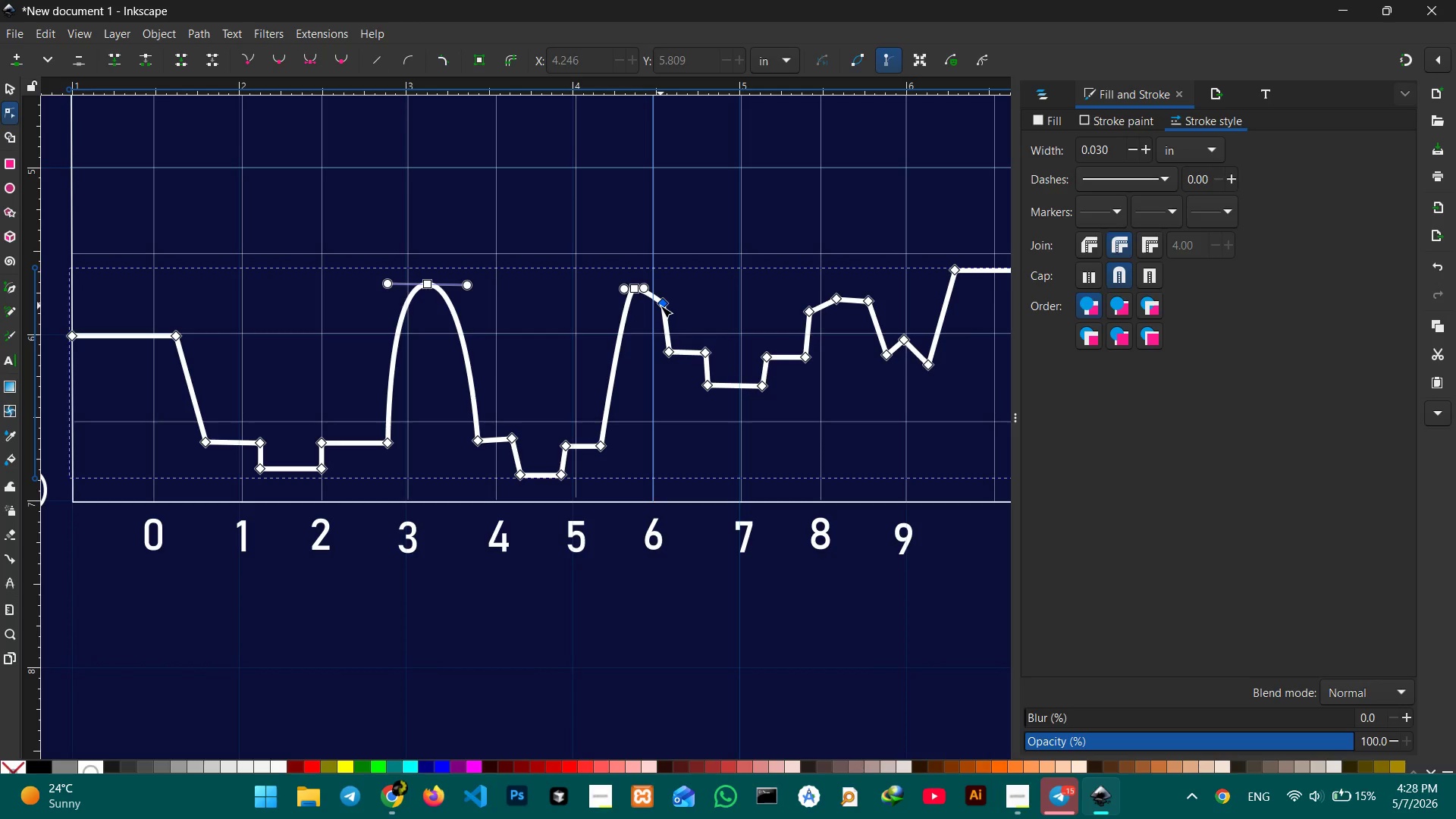 
left_click([662, 306])
 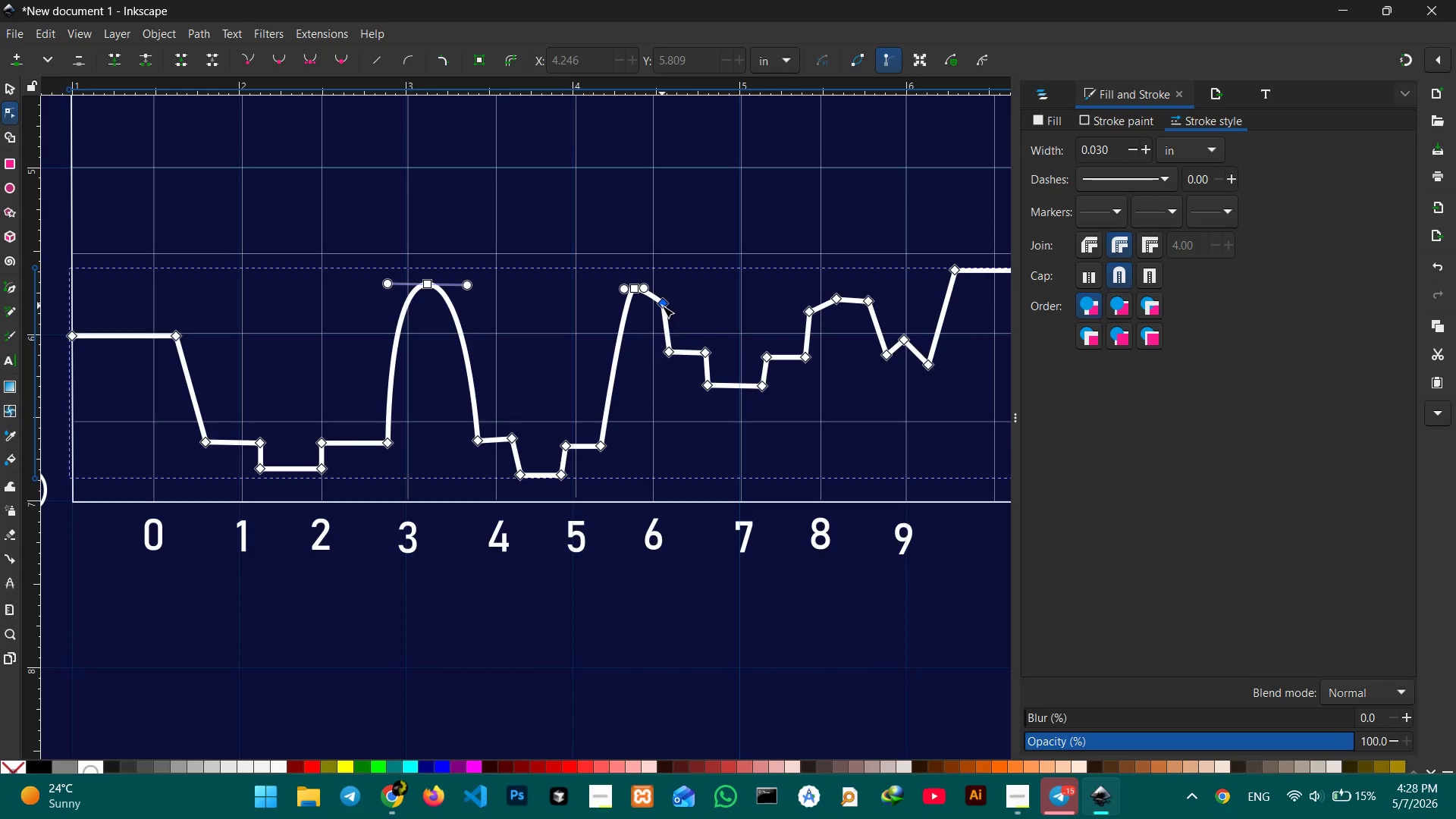 
key(Backspace)
 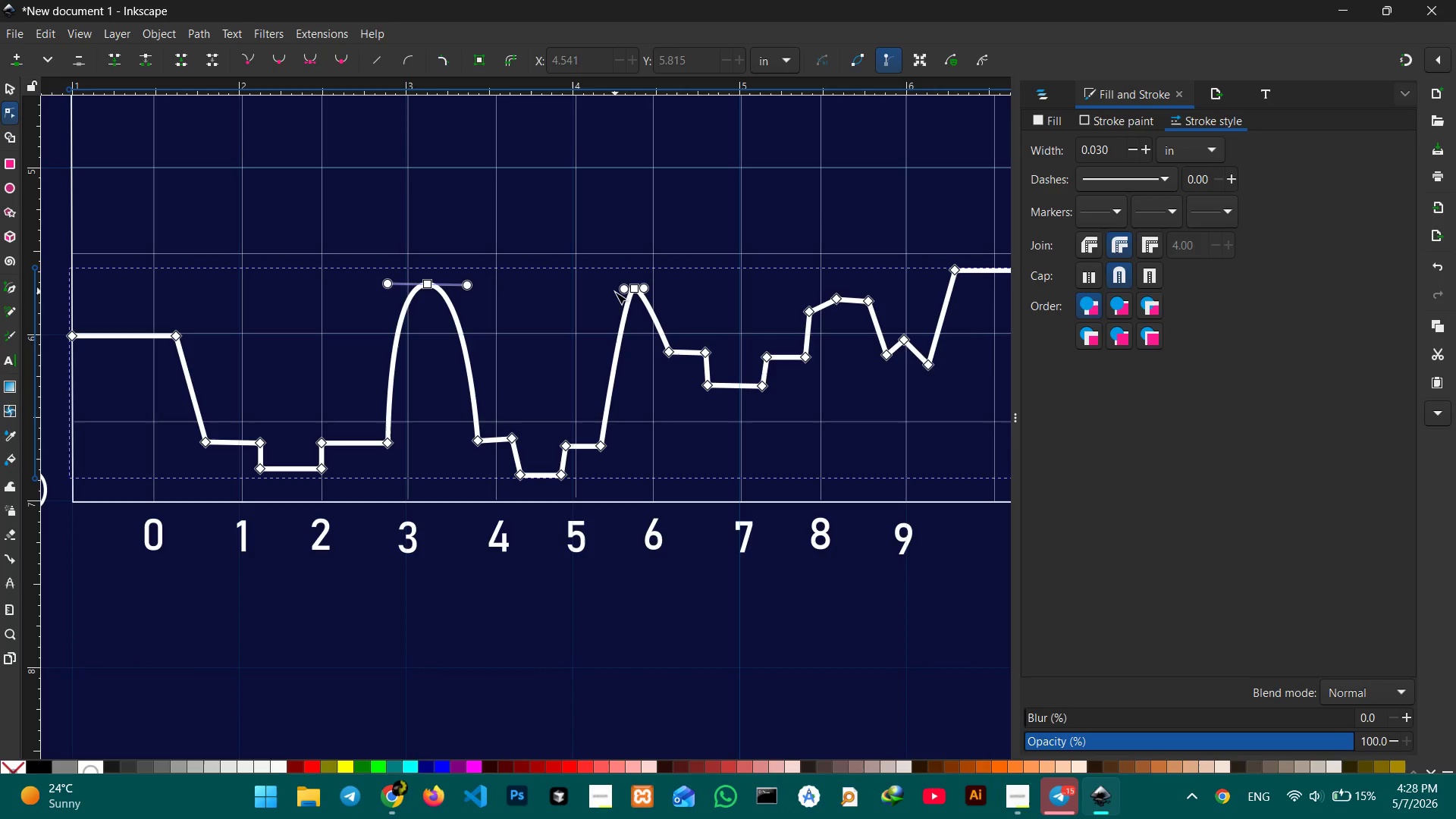 
left_click_drag(start_coordinate=[623, 292], to_coordinate=[604, 293])
 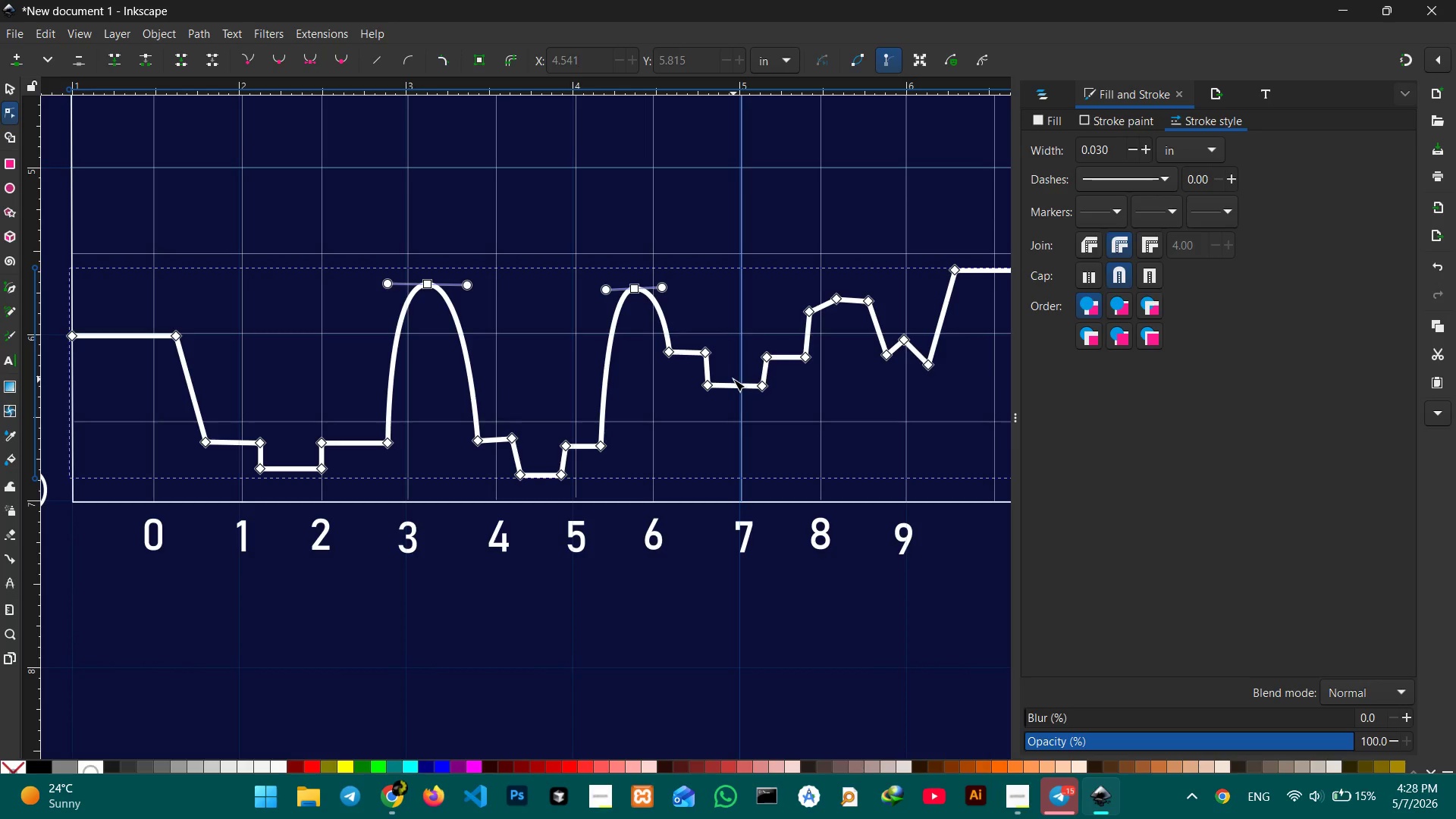 
left_click_drag(start_coordinate=[736, 387], to_coordinate=[736, 396])
 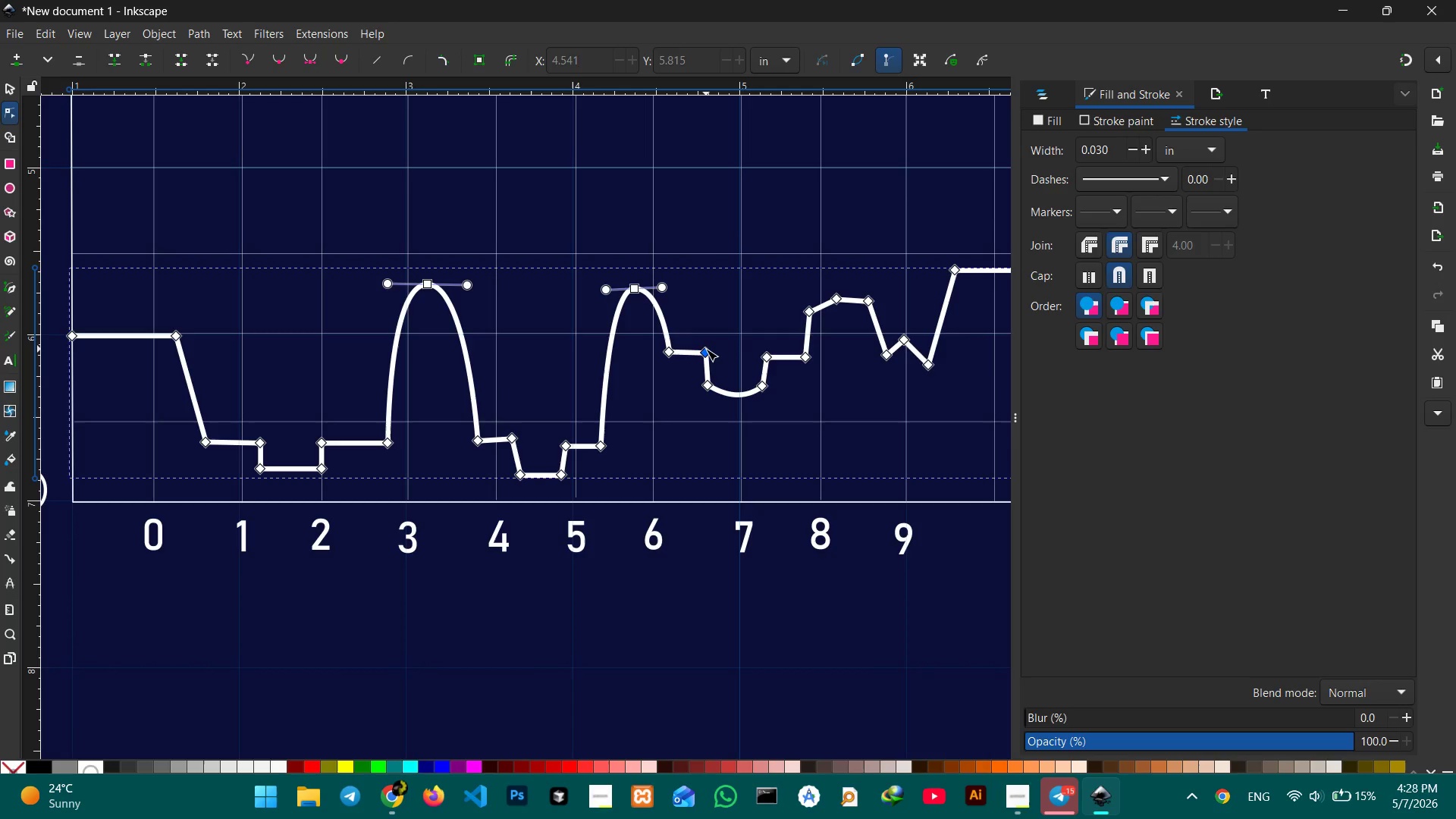 
left_click_drag(start_coordinate=[706, 349], to_coordinate=[698, 348])
 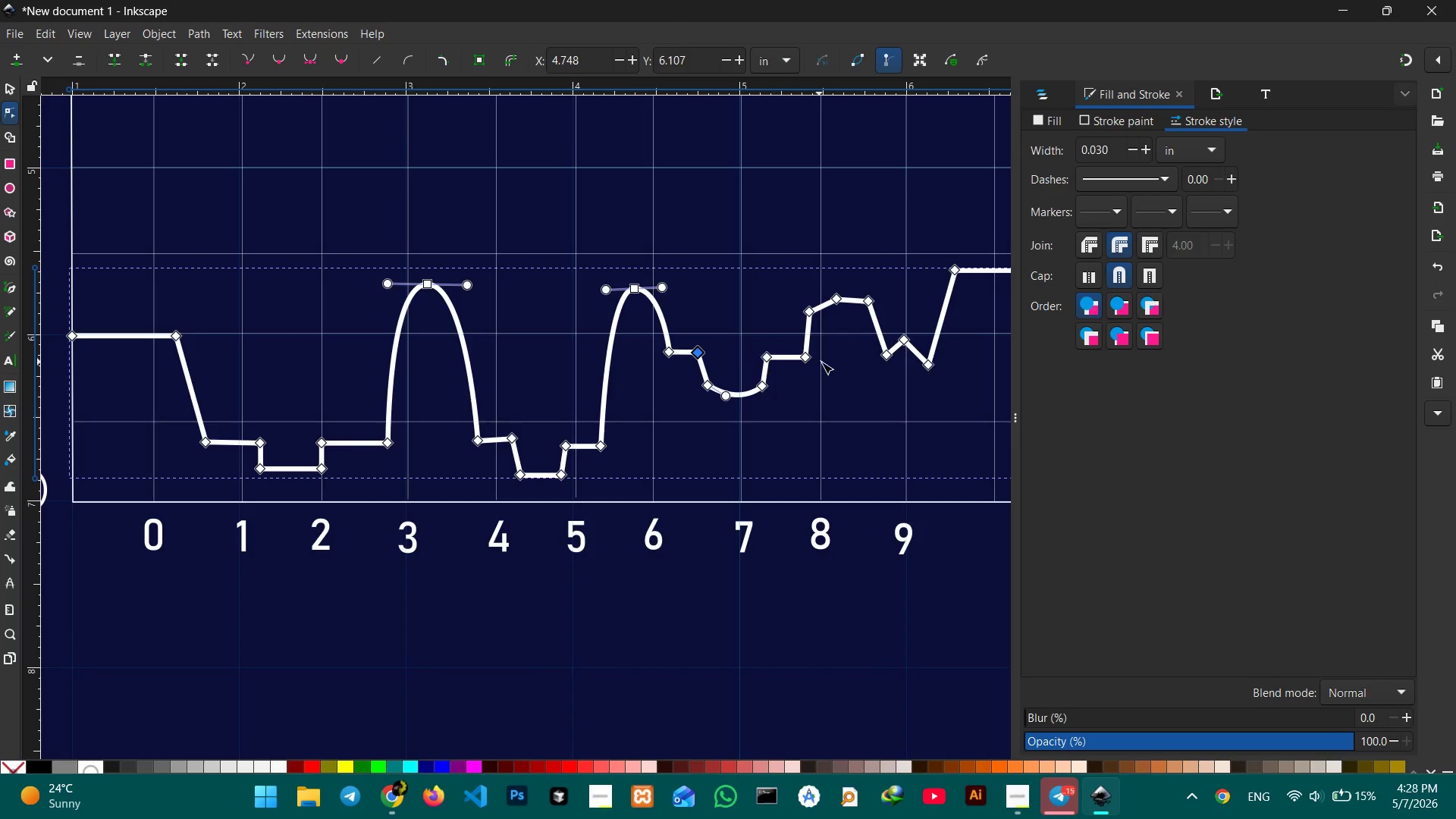 
left_click([809, 359])
 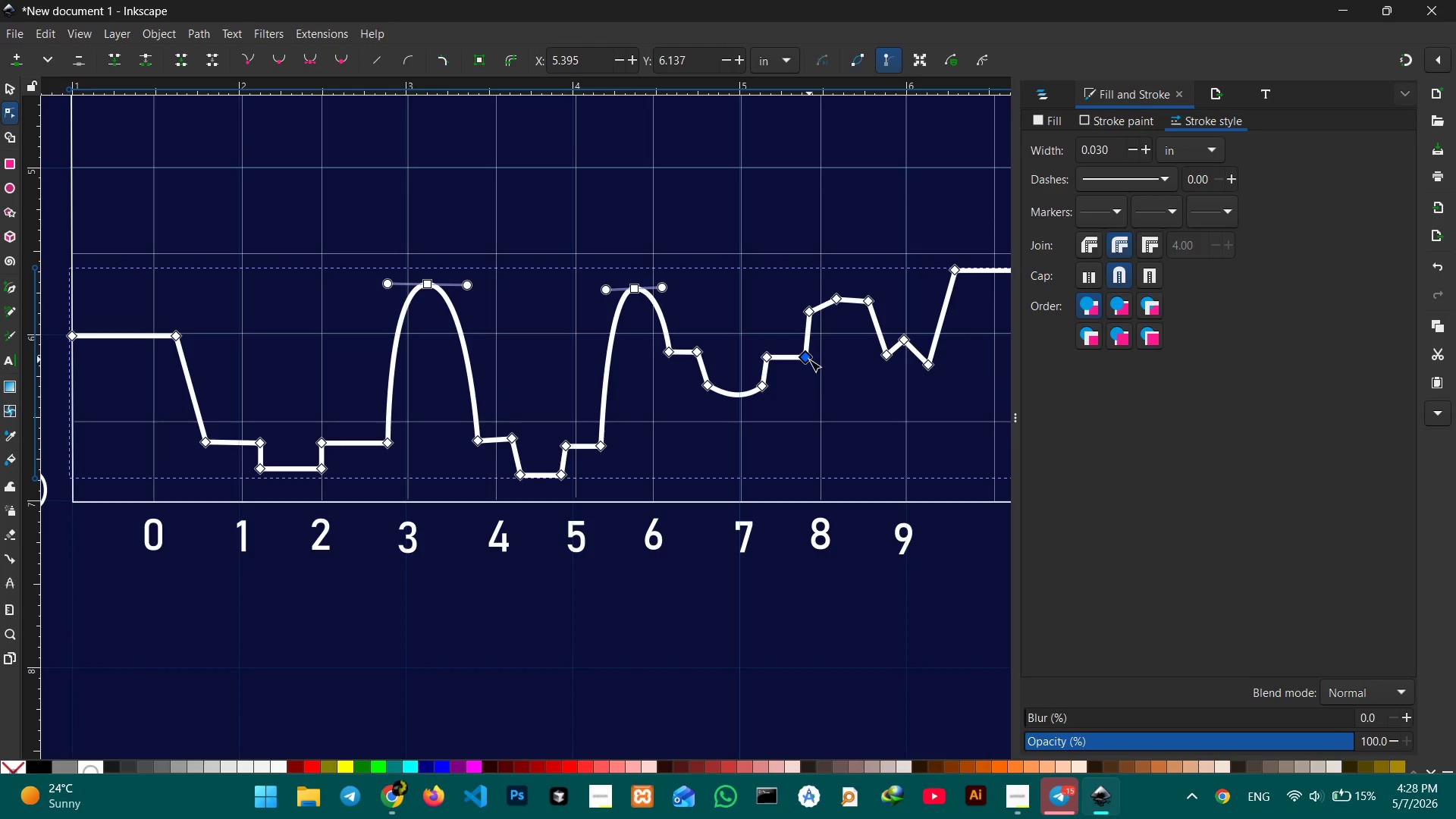 
key(Backspace)
 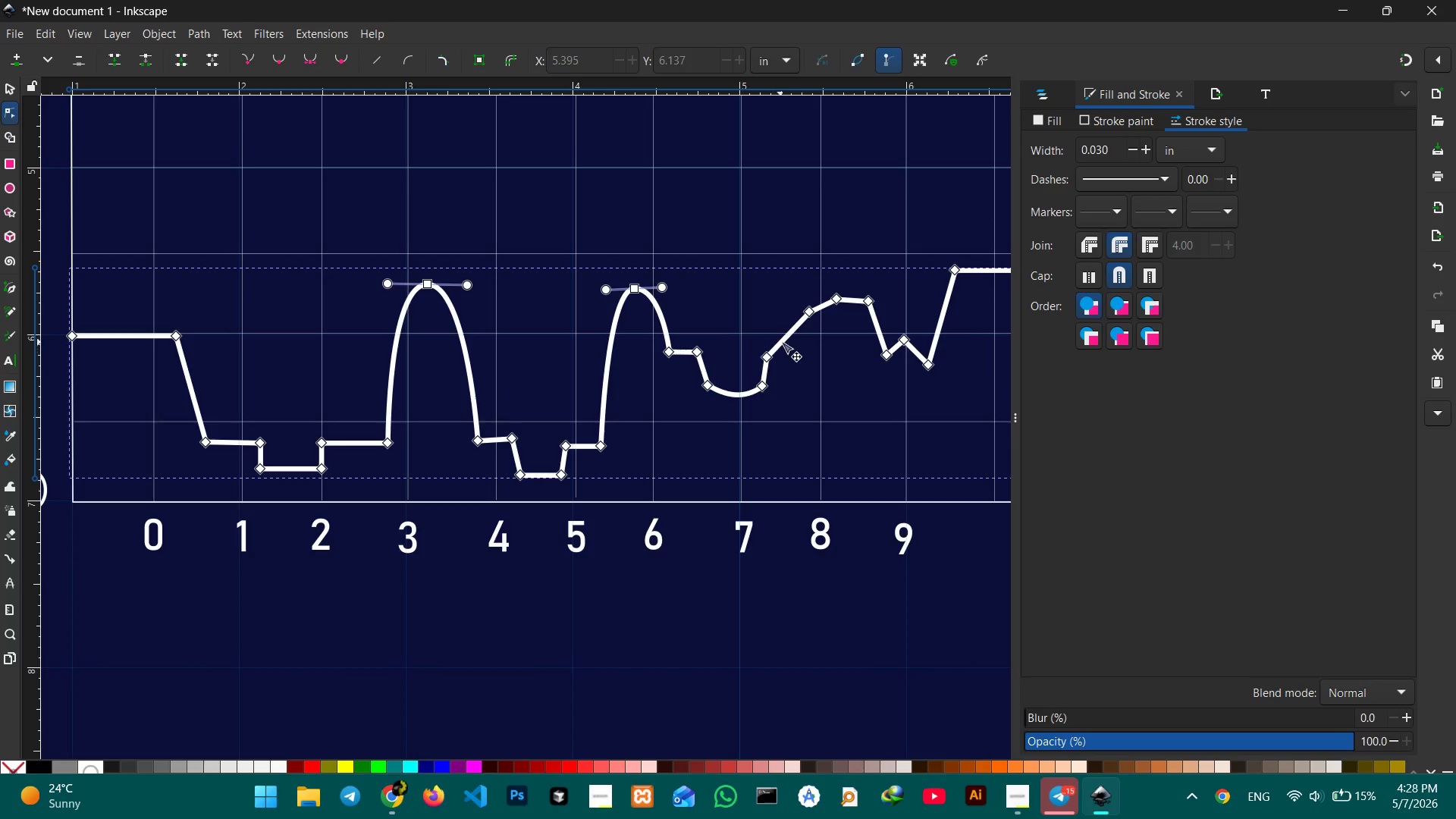 
left_click_drag(start_coordinate=[782, 341], to_coordinate=[797, 351])
 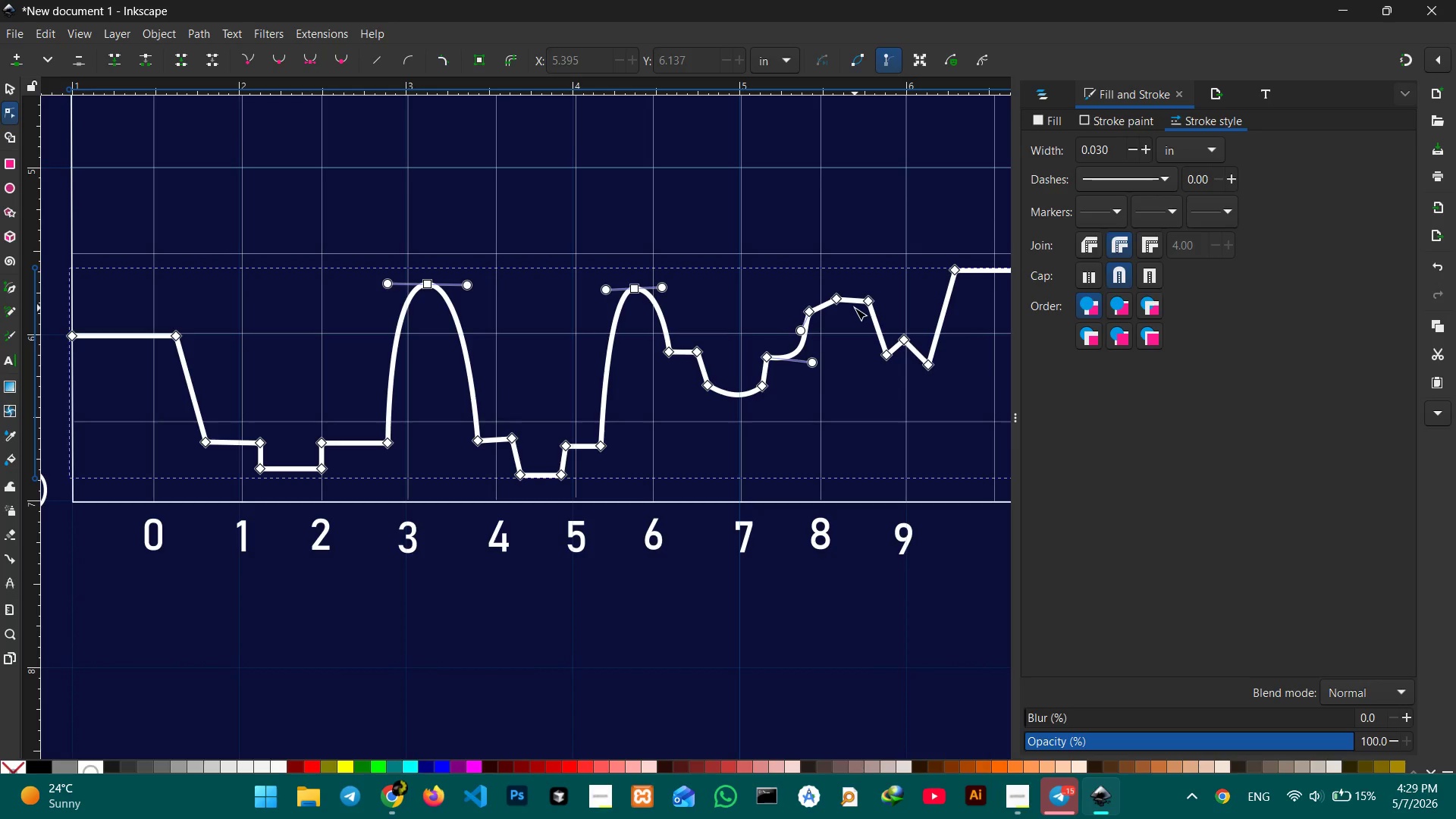 
wait(5.23)
 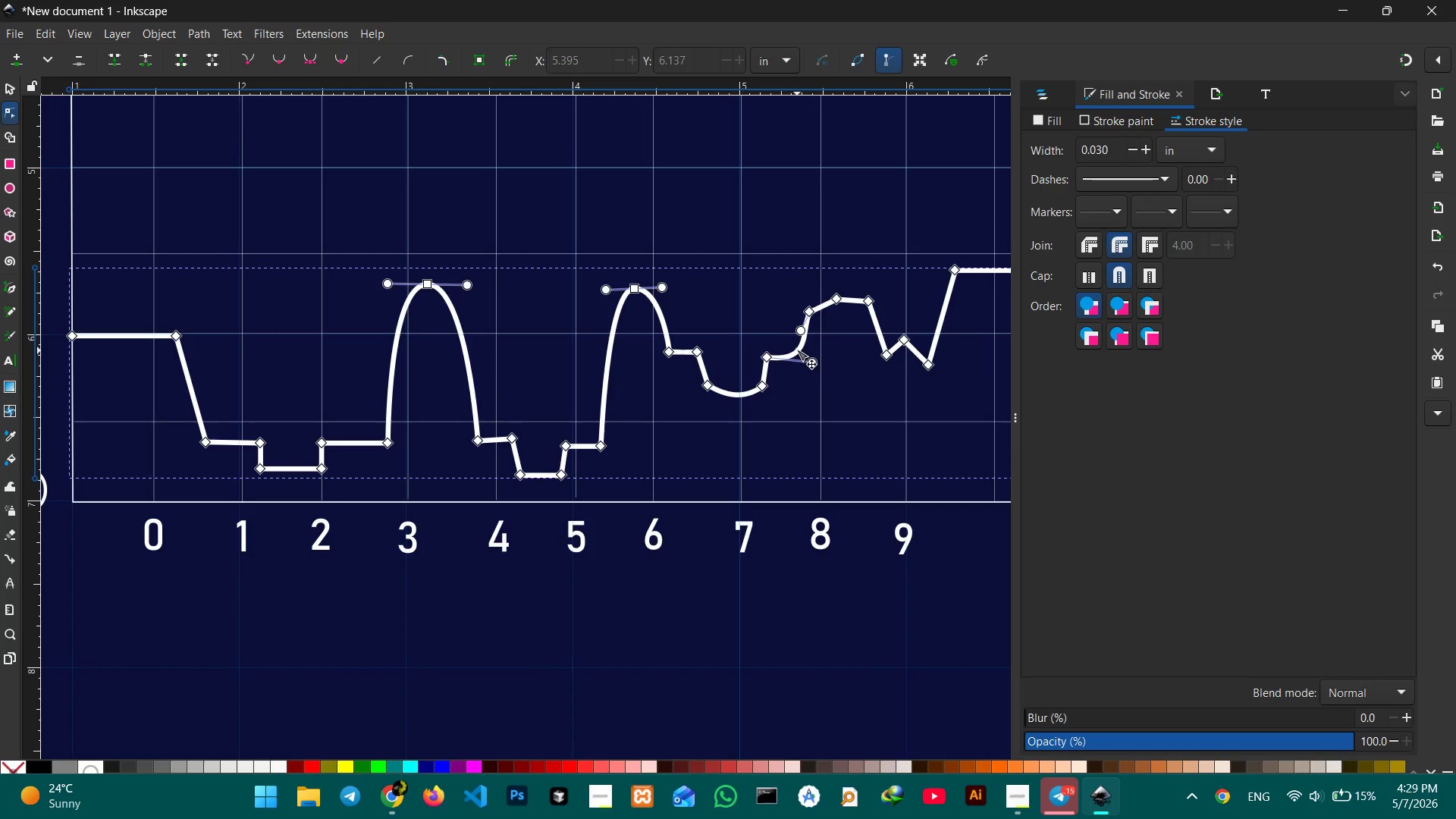 
left_click([845, 299])
 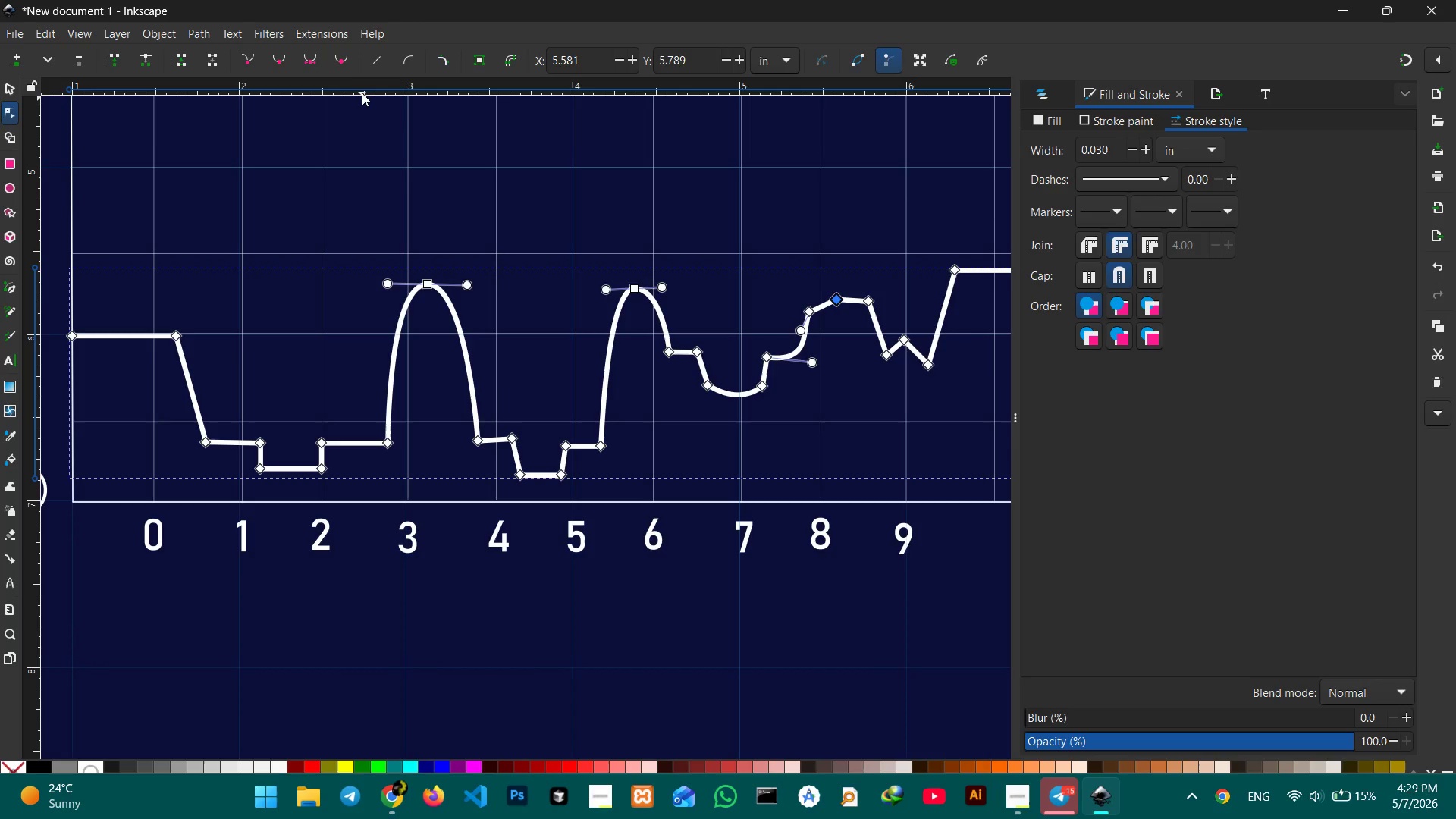 
left_click([301, 57])
 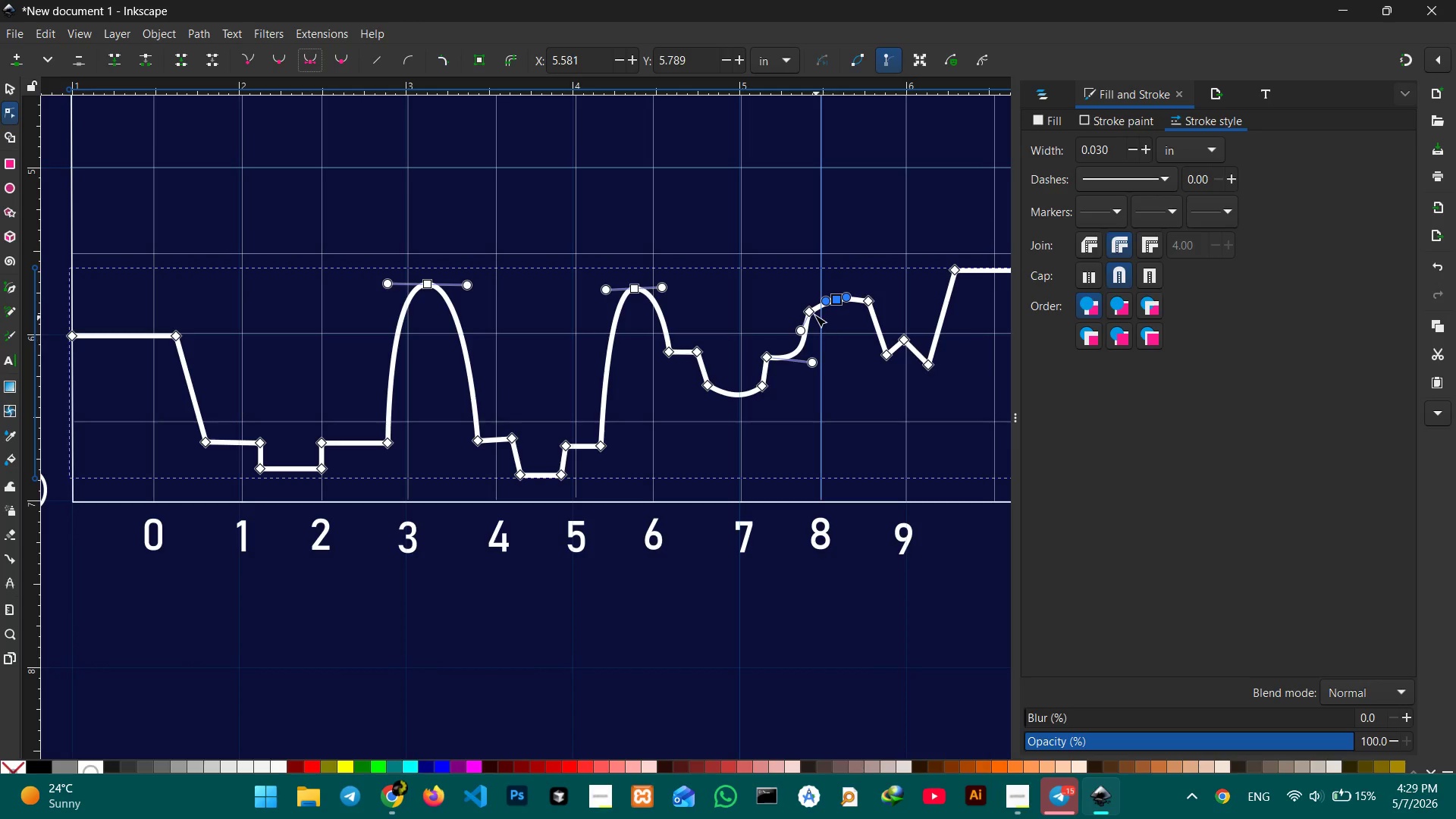 
left_click([814, 315])
 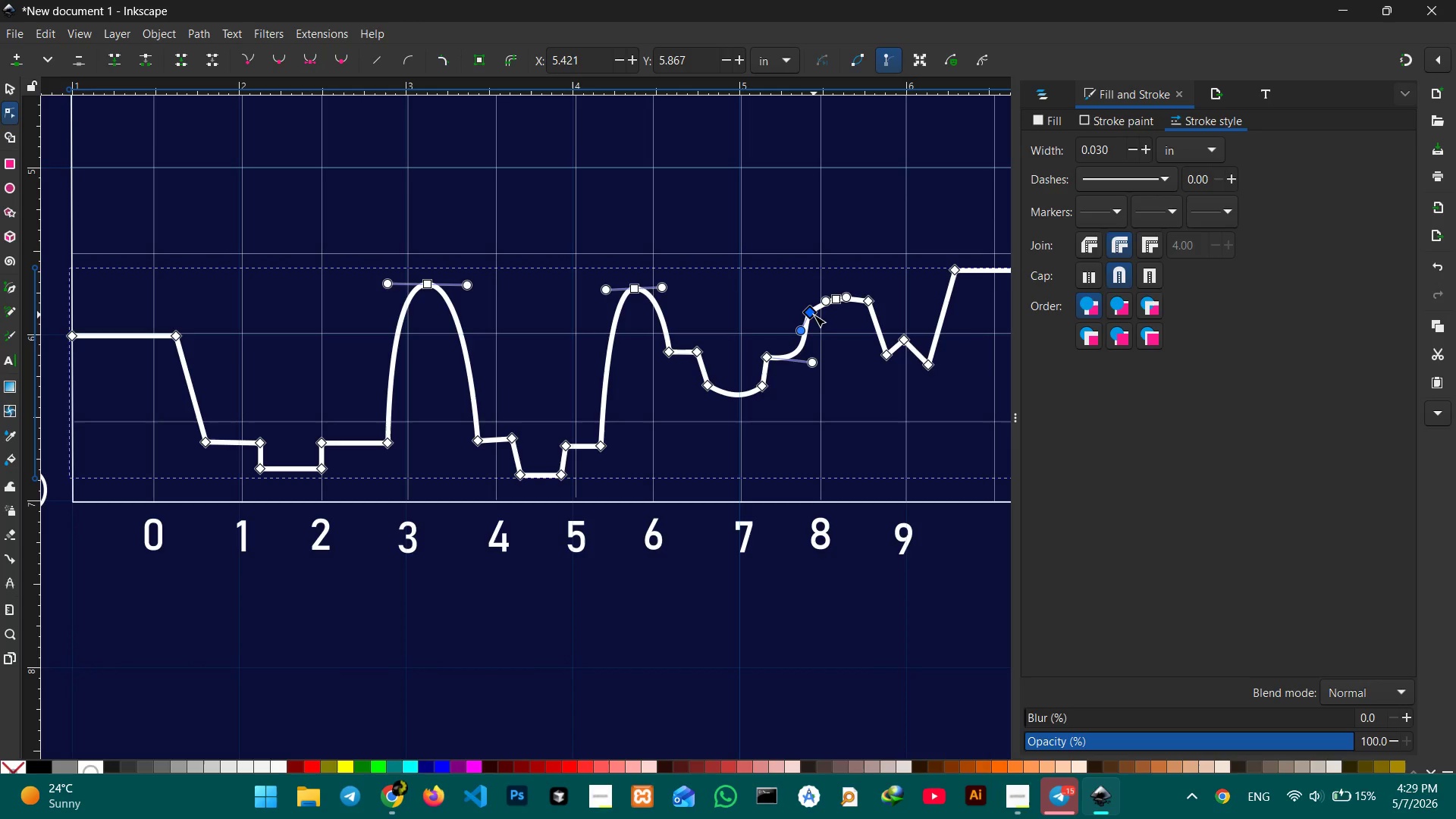 
key(Backspace)
 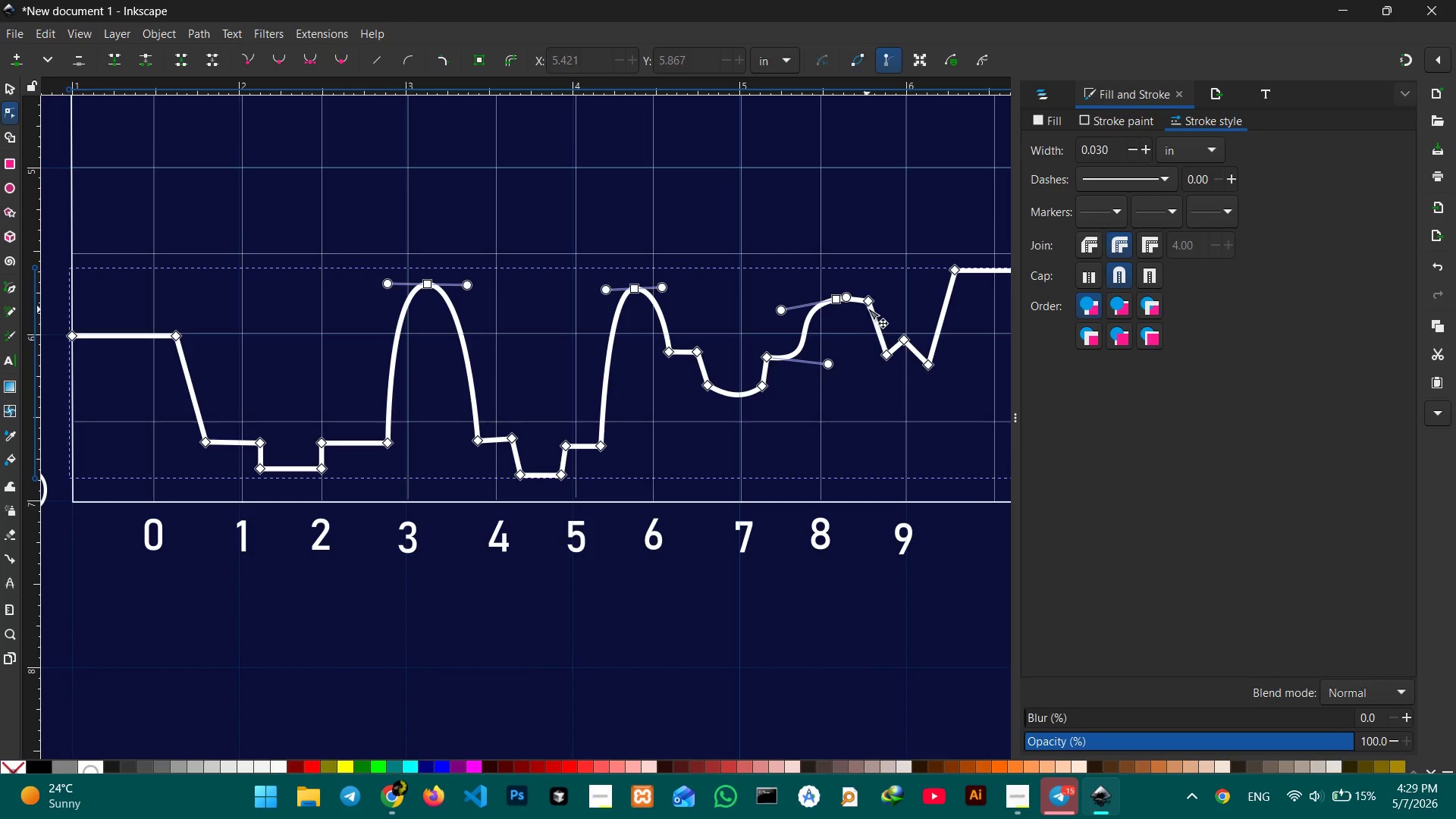 
left_click([871, 306])
 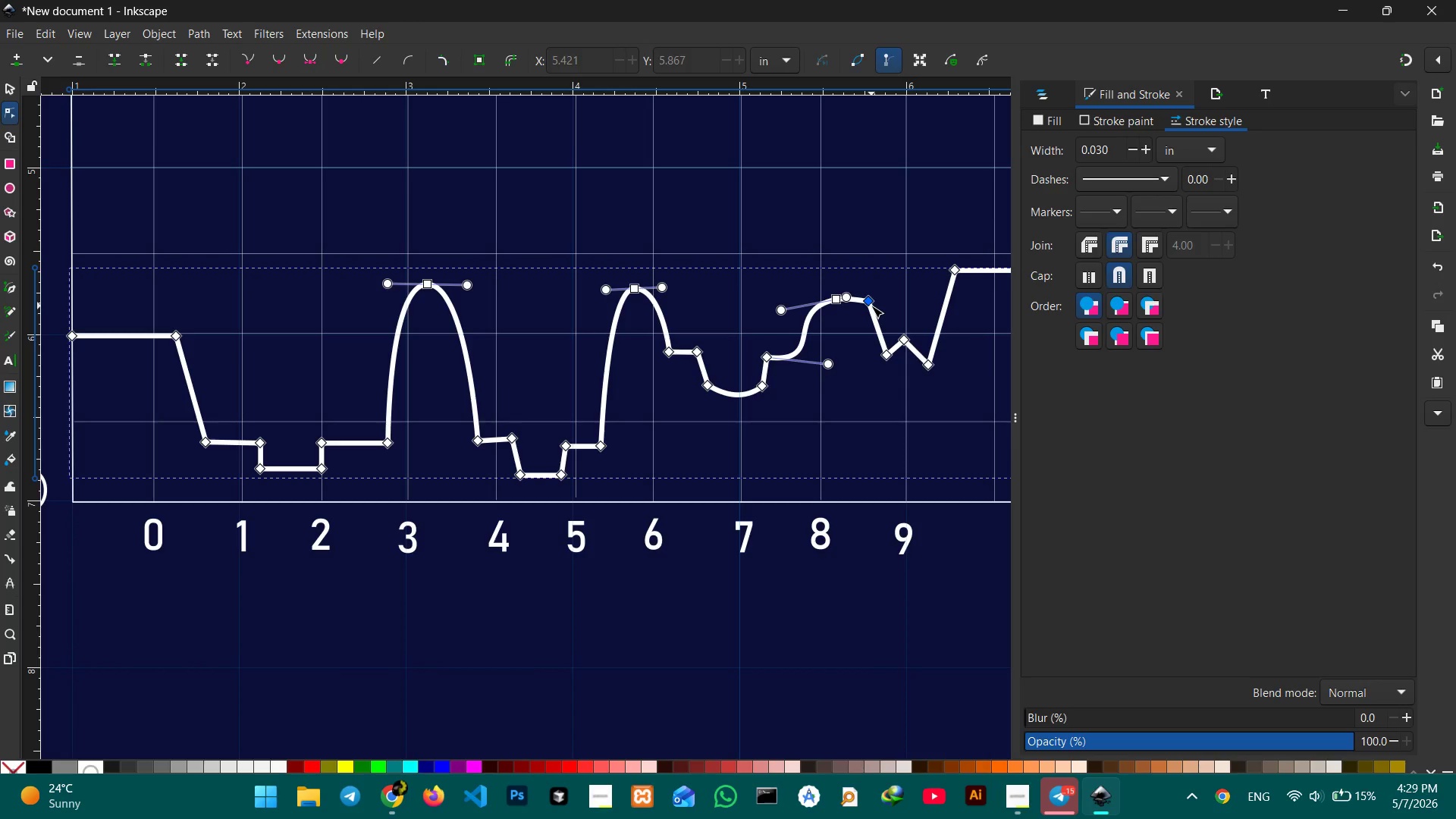 
key(Backspace)
 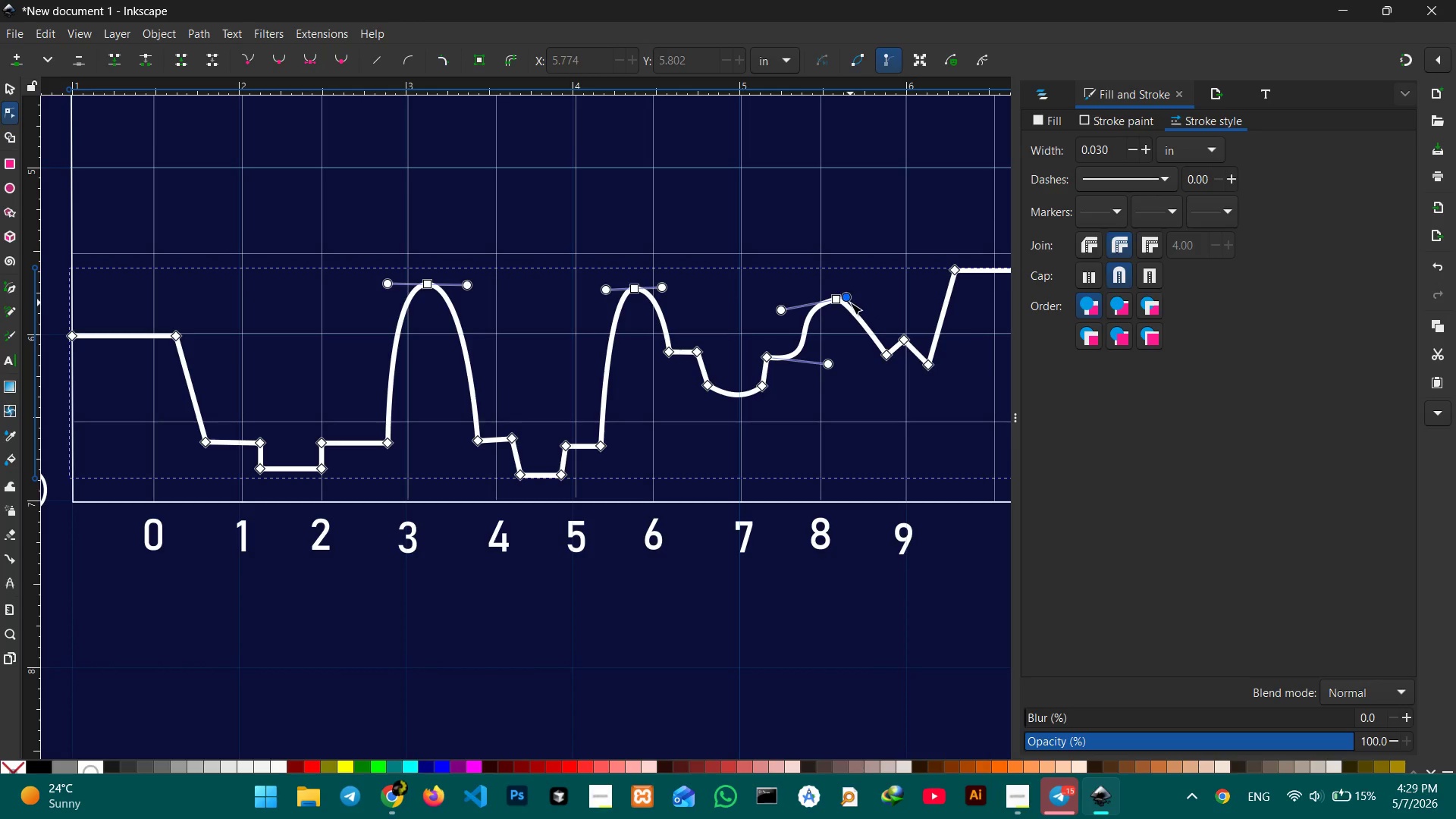 
left_click_drag(start_coordinate=[850, 303], to_coordinate=[885, 303])
 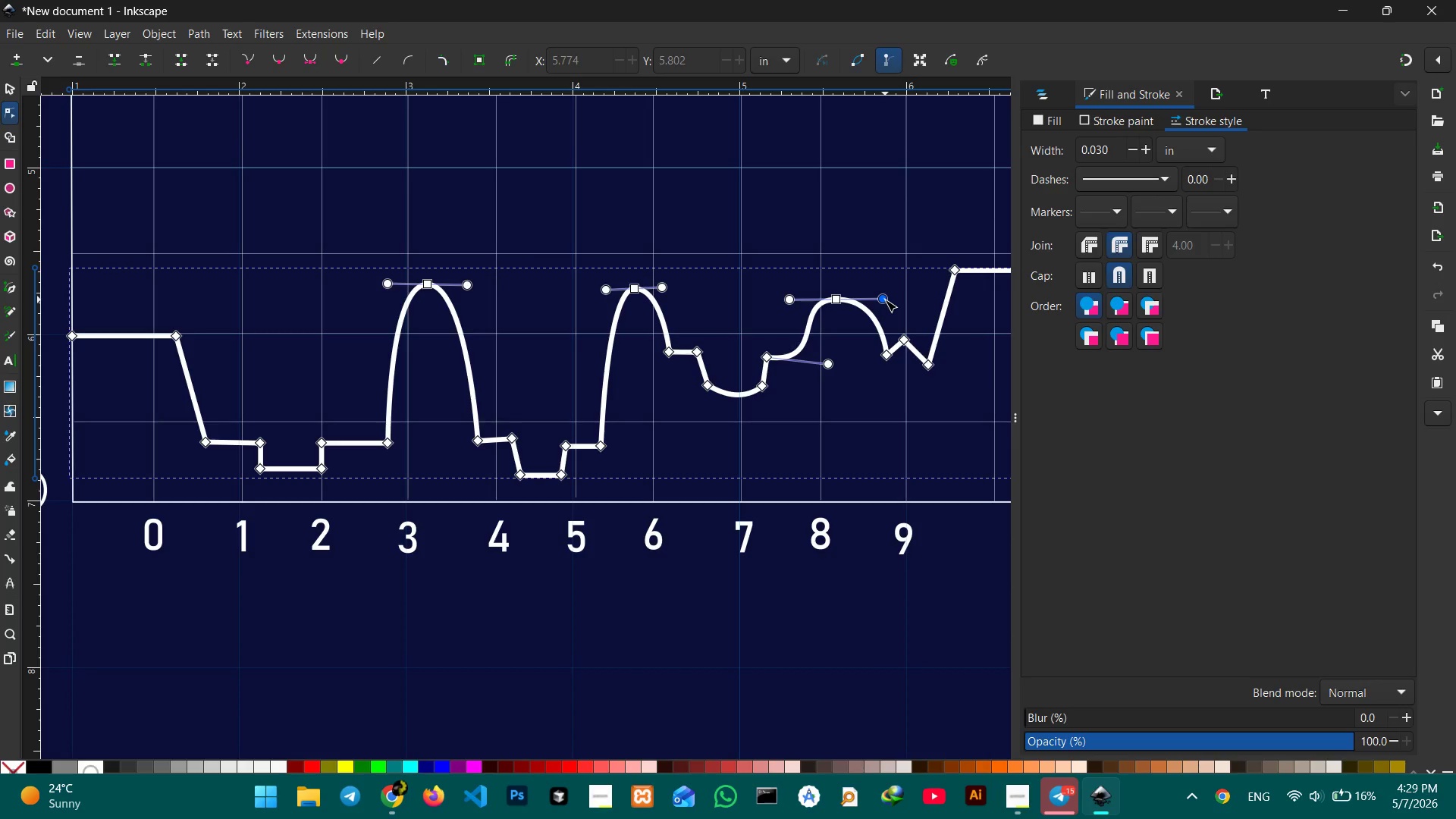 
wait(5.25)
 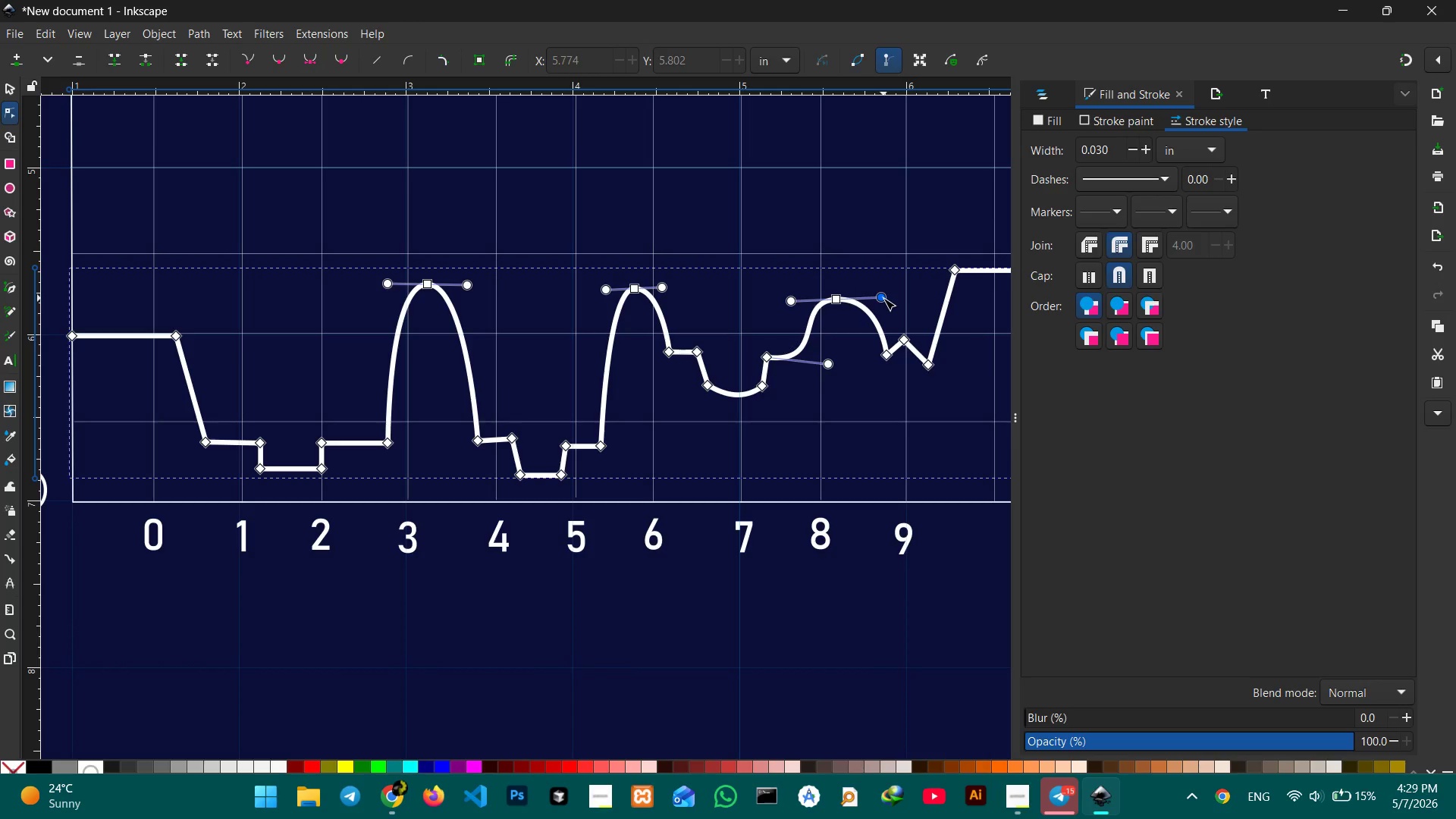 
left_click([898, 340])
 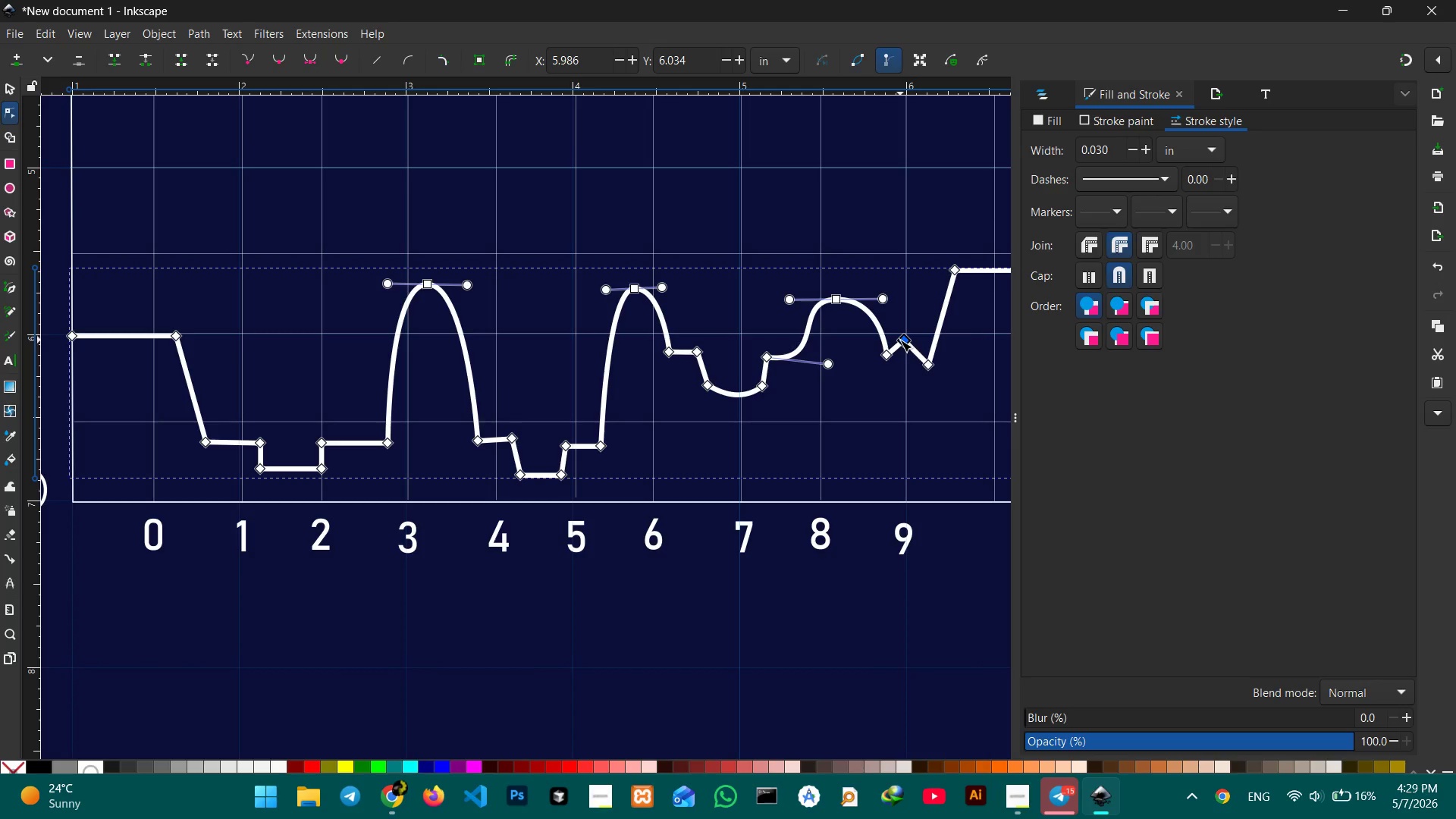 
key(Backspace)
 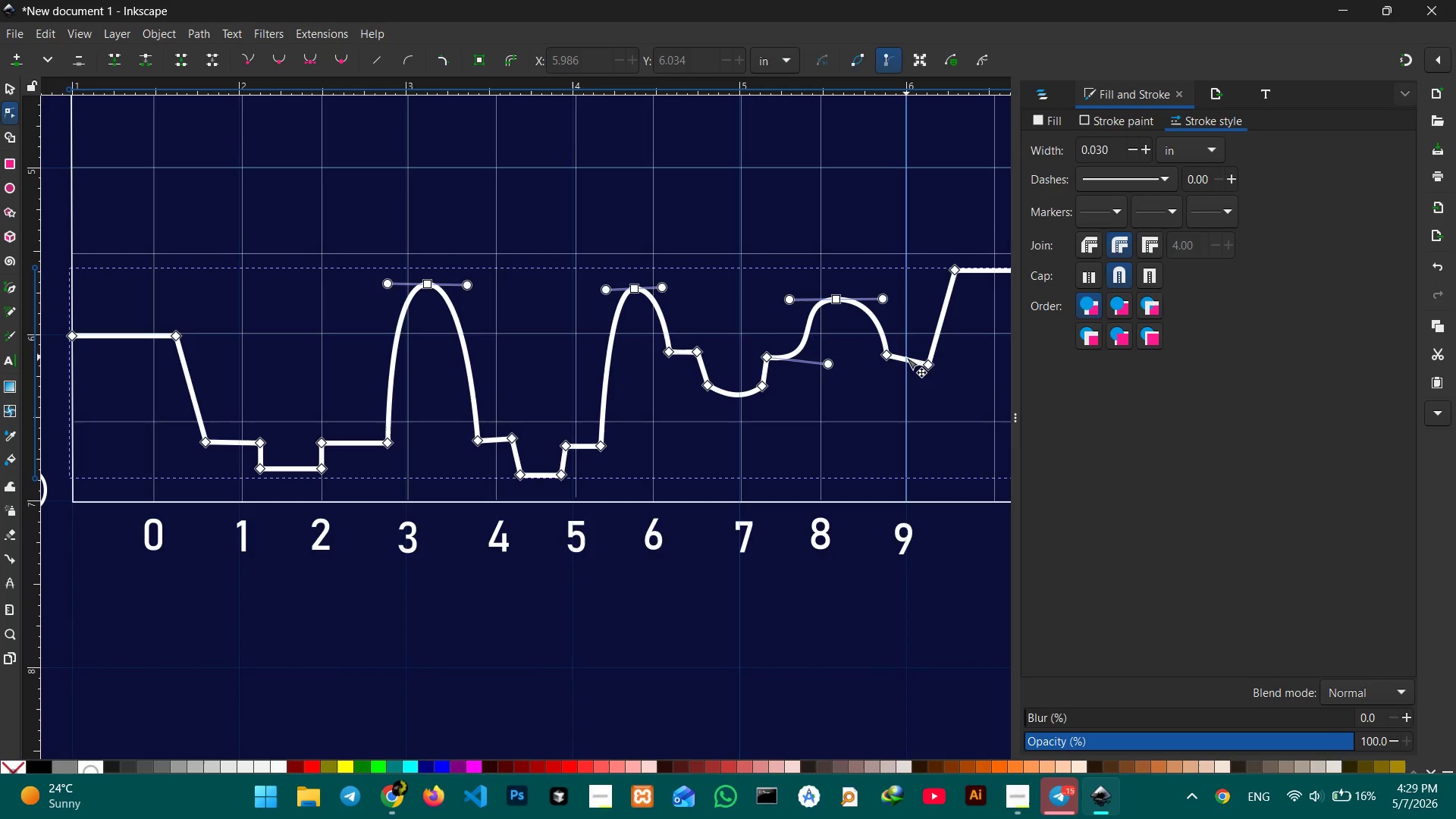 
left_click_drag(start_coordinate=[906, 357], to_coordinate=[908, 344])
 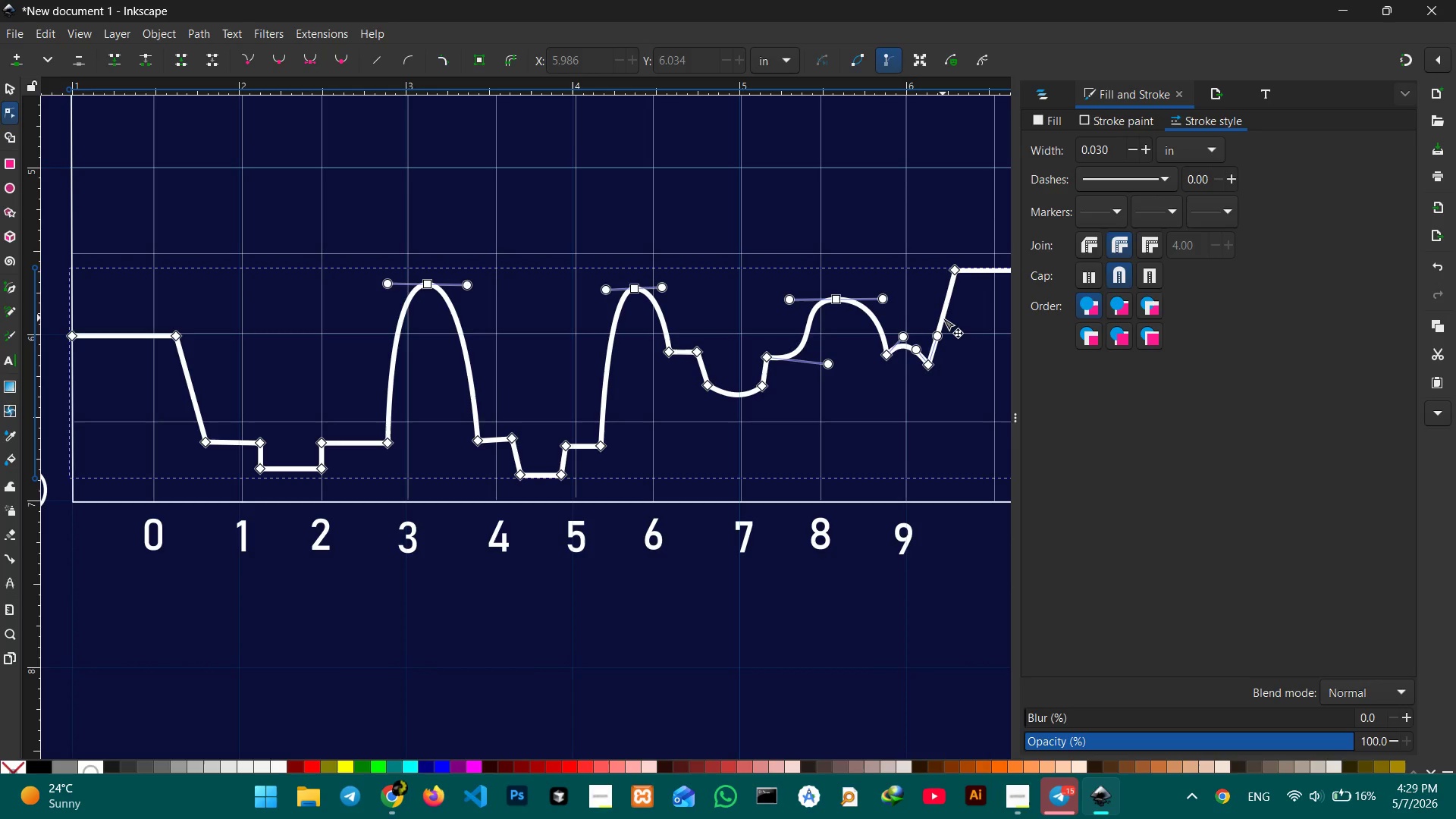 
left_click_drag(start_coordinate=[935, 332], to_coordinate=[946, 316])
 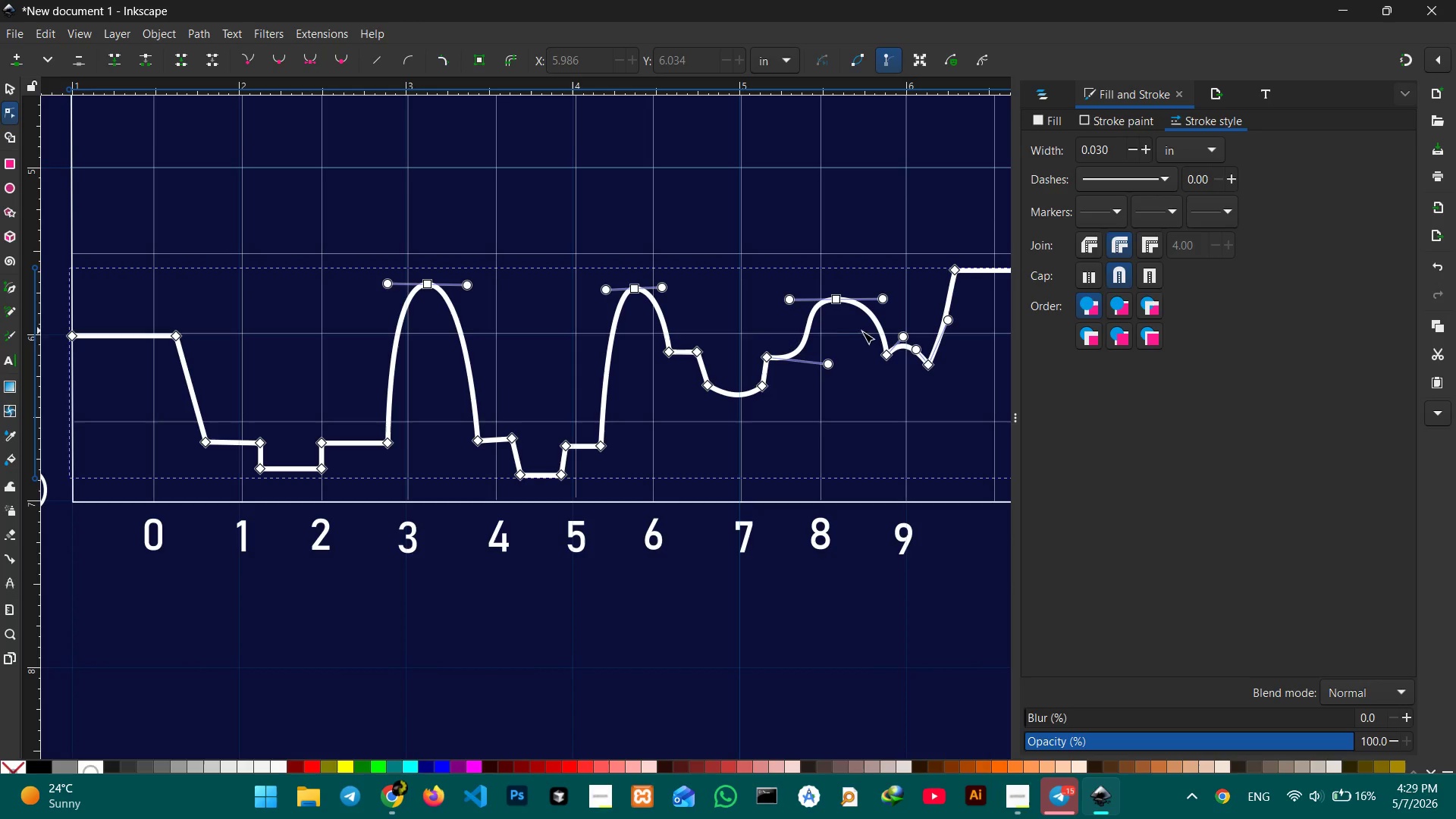 
left_click([322, 472])
 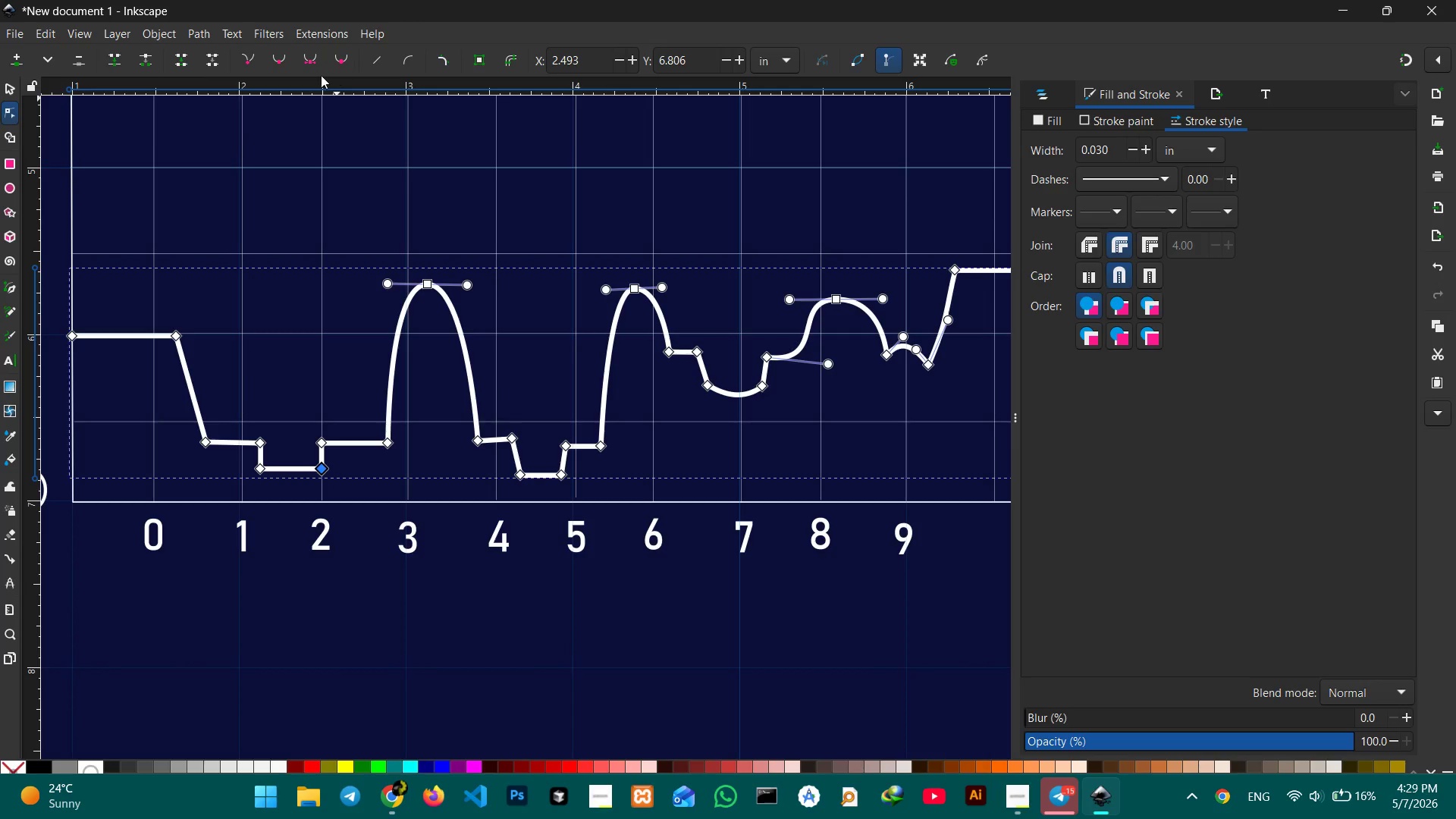 
left_click([315, 62])
 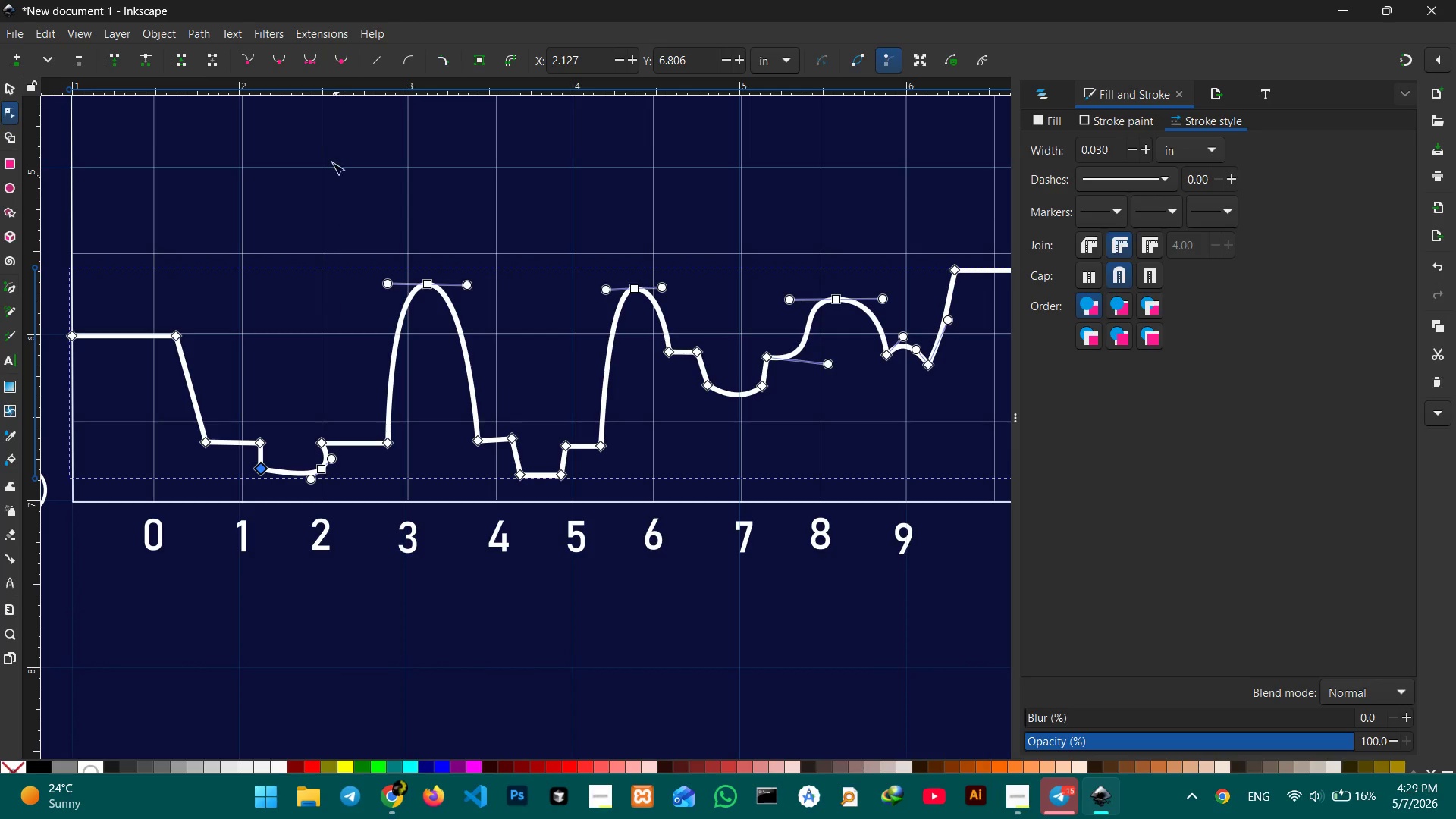 
left_click([316, 58])
 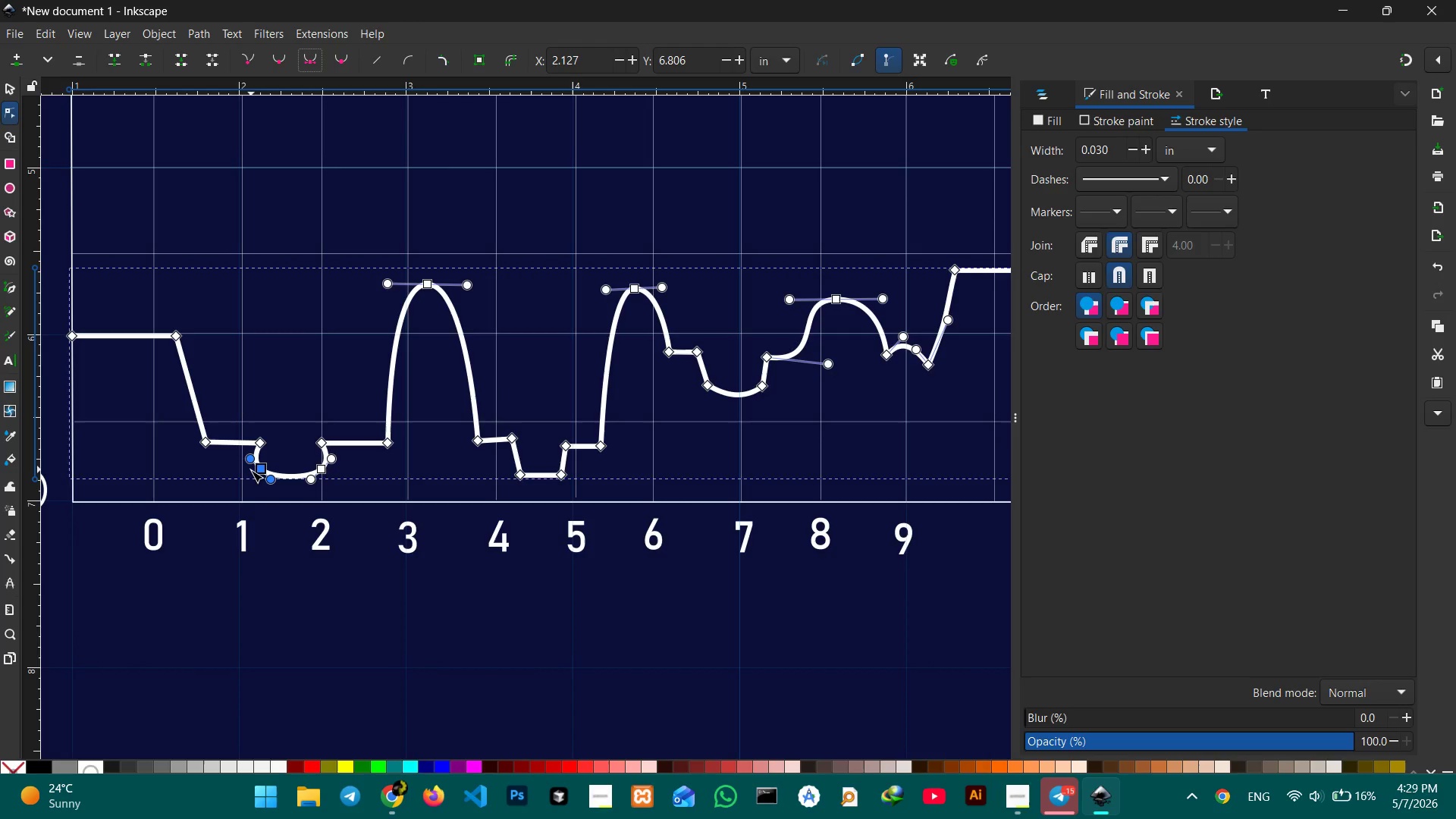 
left_click_drag(start_coordinate=[259, 470], to_coordinate=[268, 468])
 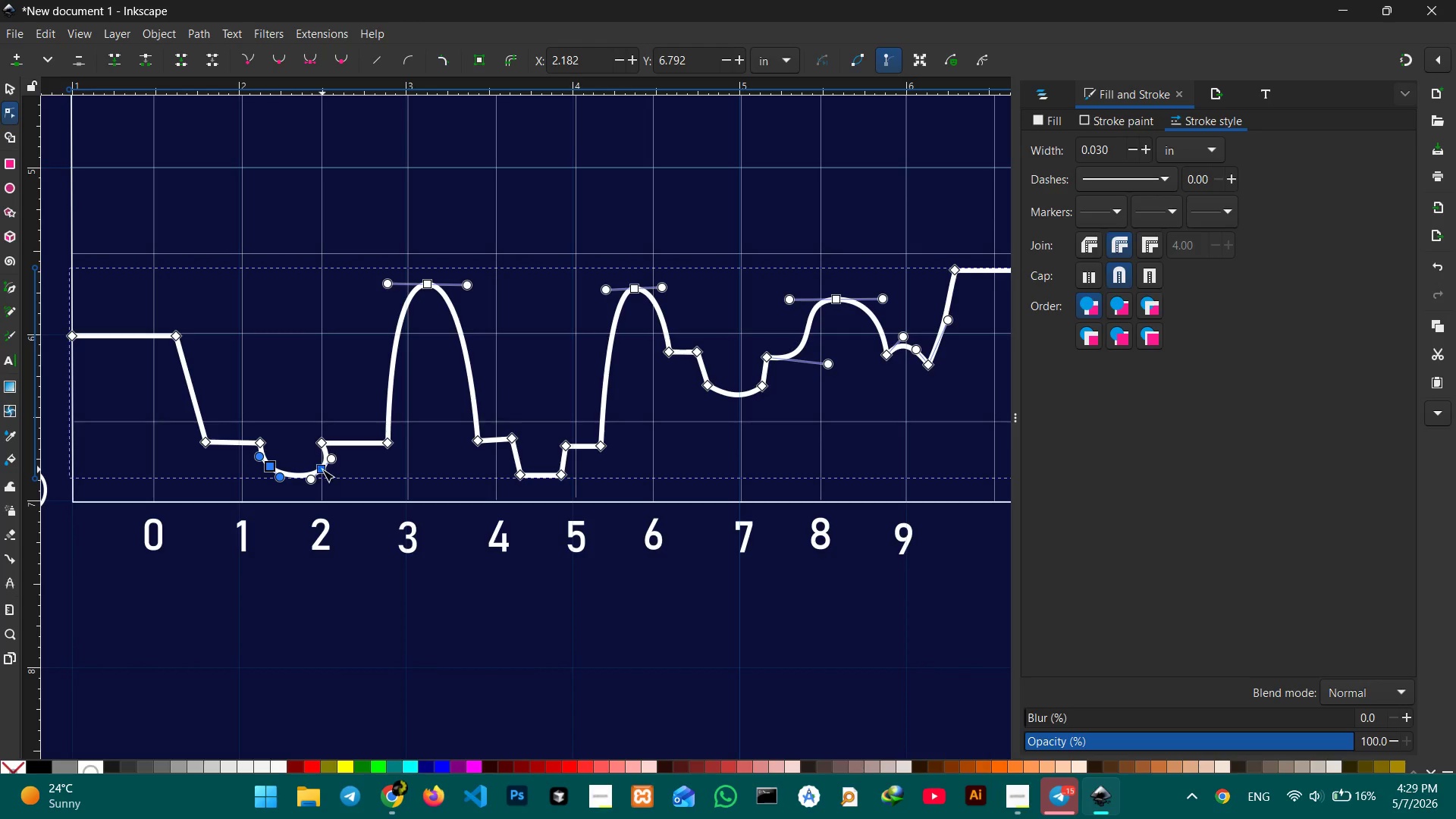 
left_click_drag(start_coordinate=[323, 469], to_coordinate=[315, 467])
 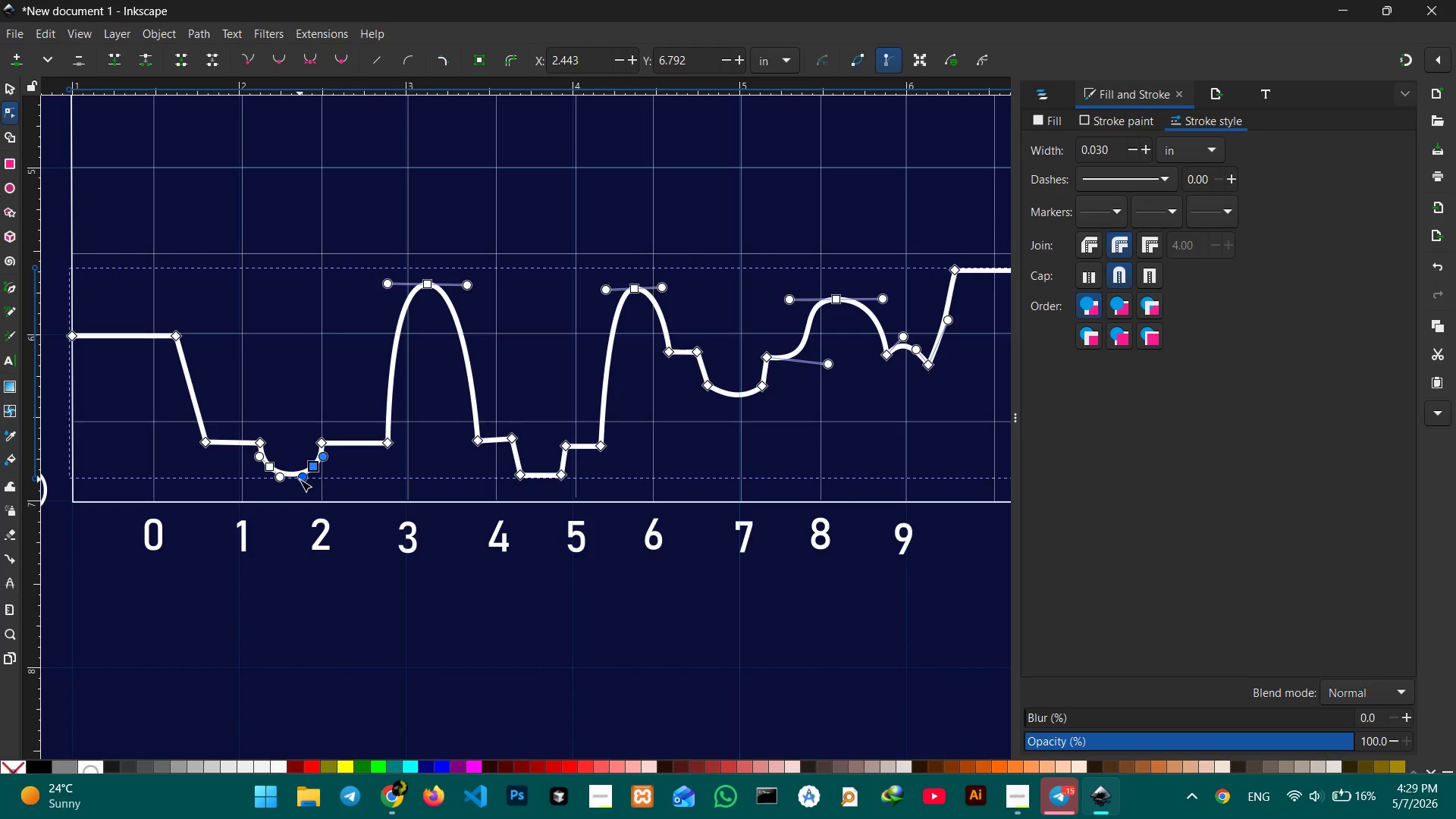 
left_click_drag(start_coordinate=[300, 479], to_coordinate=[297, 471])
 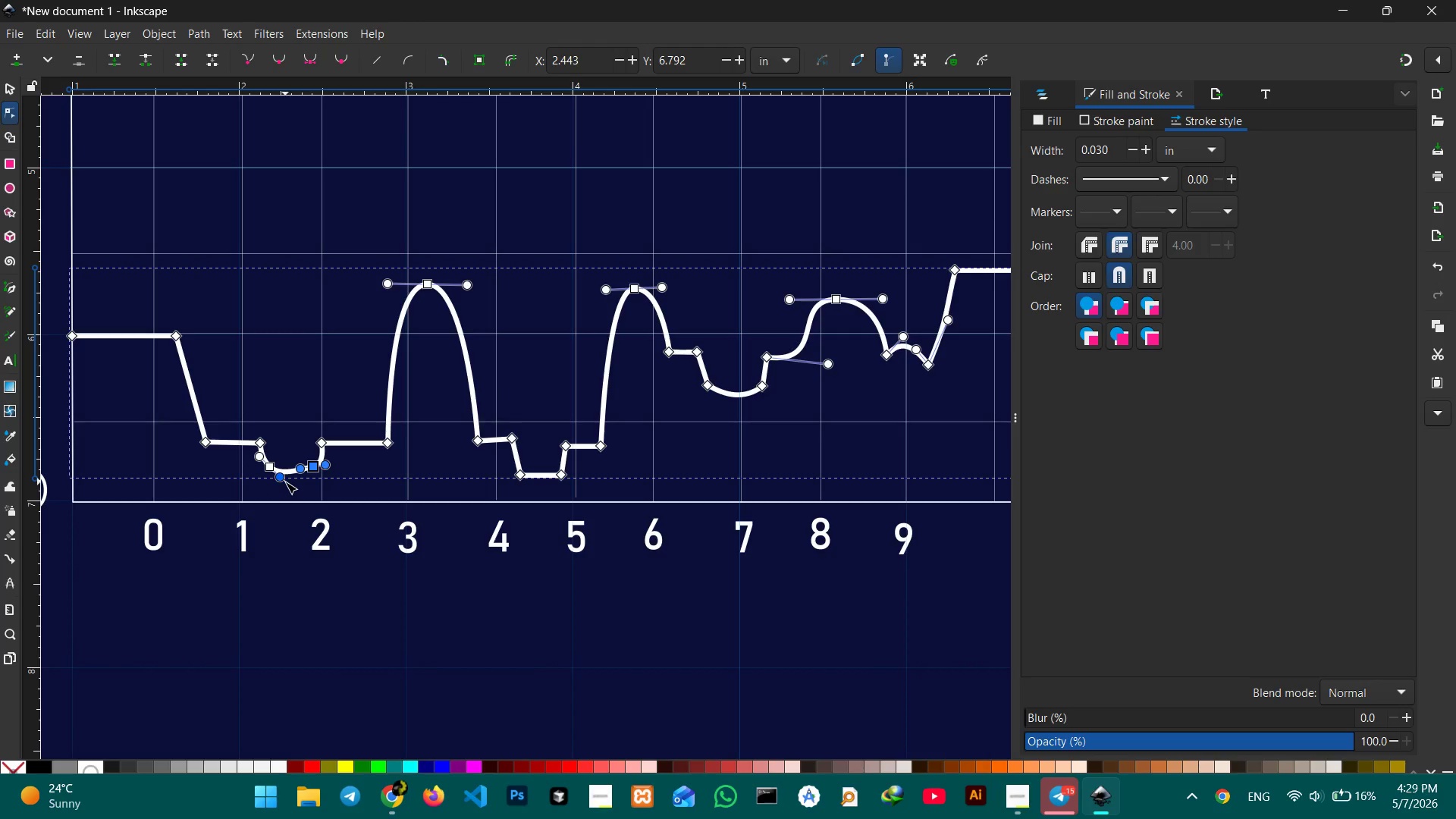 
left_click_drag(start_coordinate=[285, 482], to_coordinate=[286, 472])
 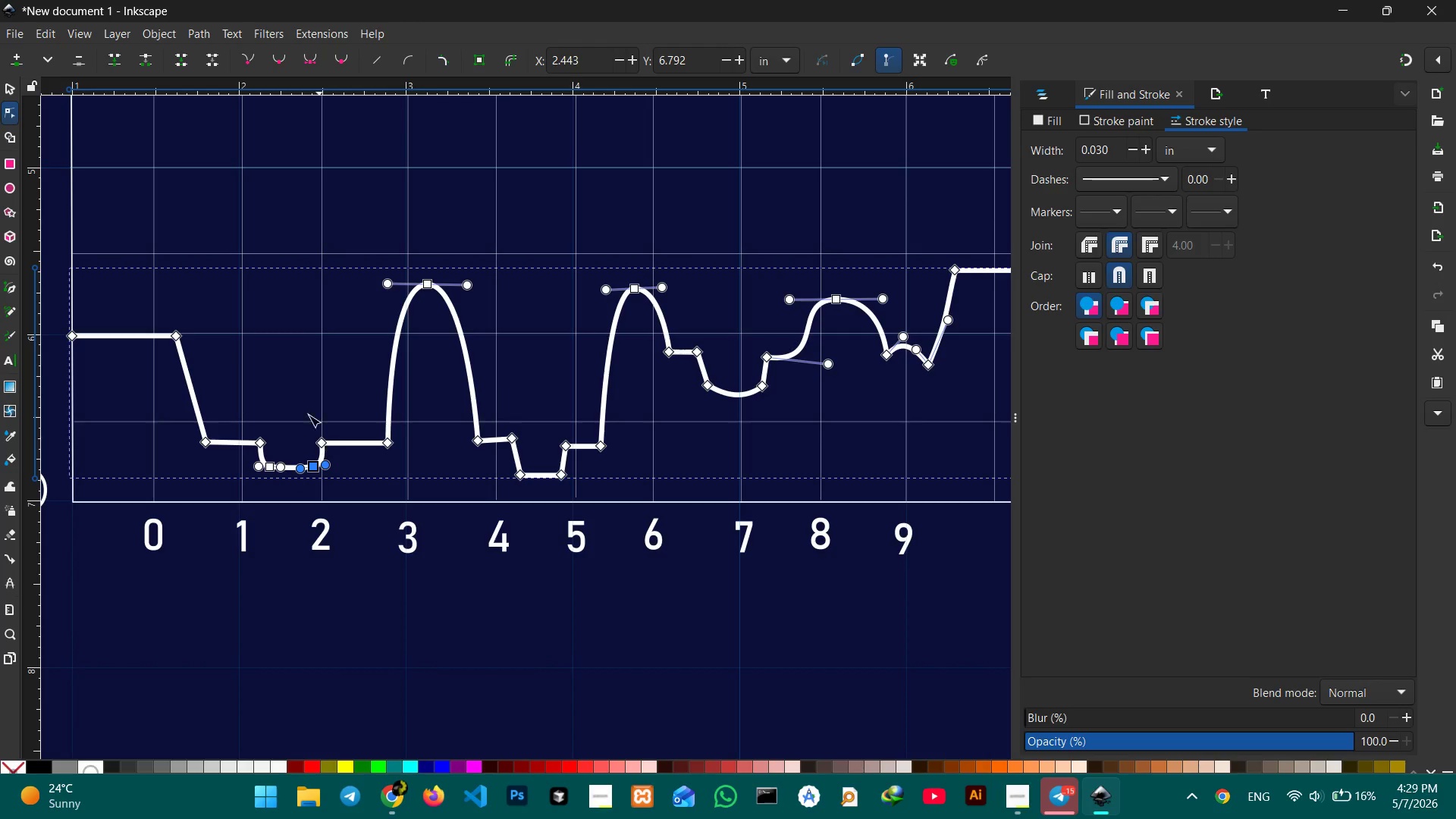 
left_click([294, 394])
 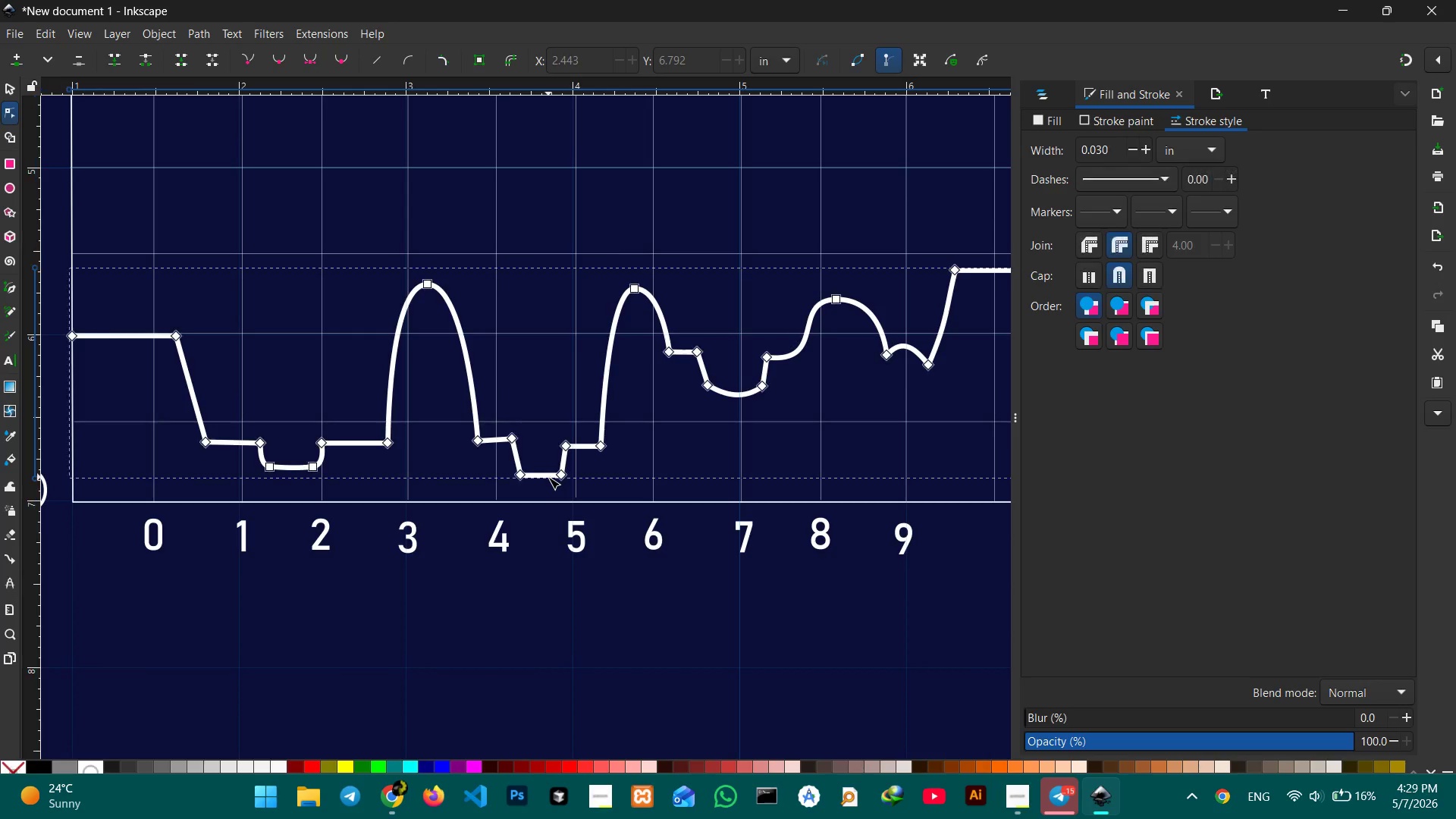 
left_click([524, 475])
 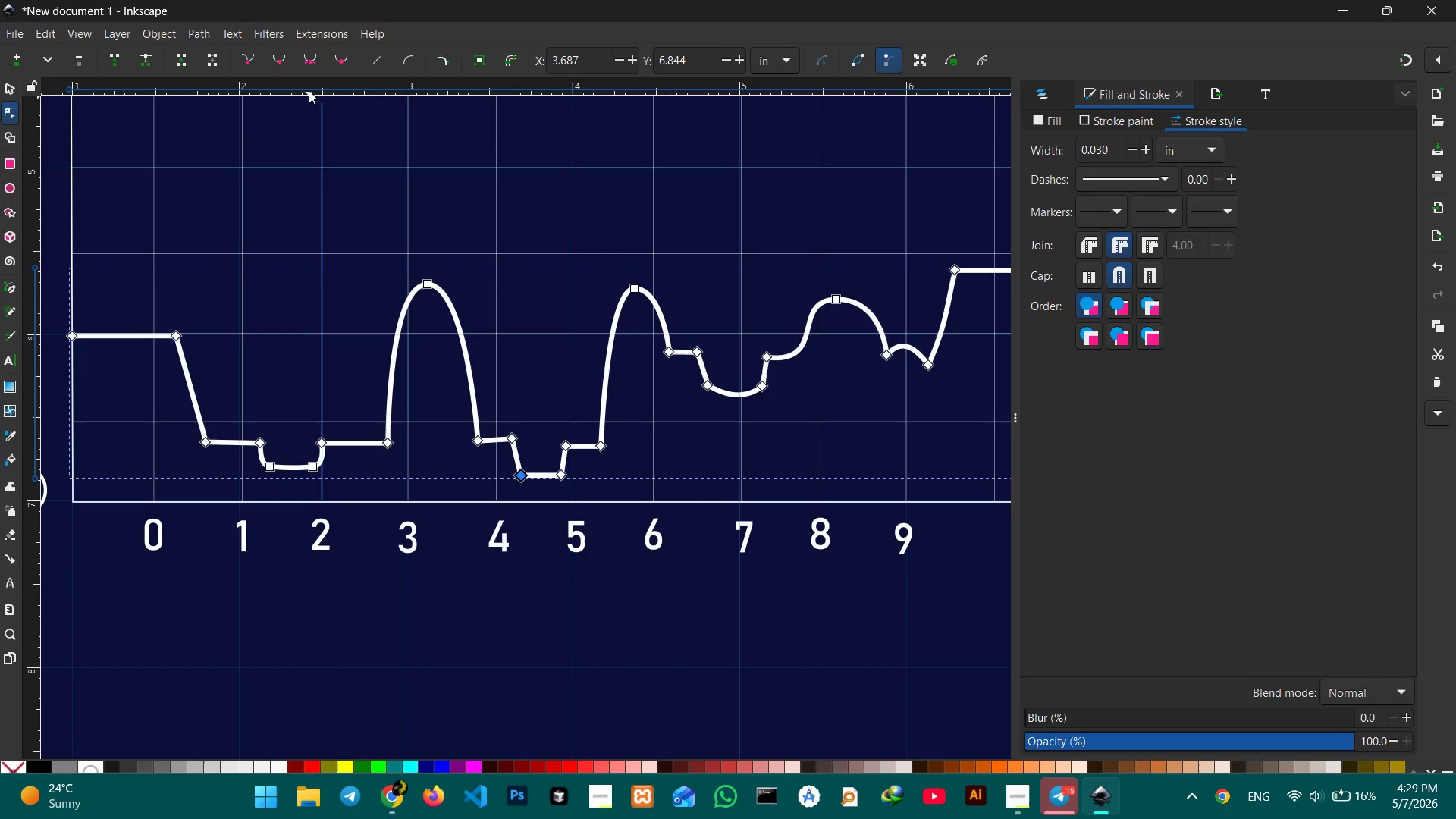 
left_click([312, 55])
 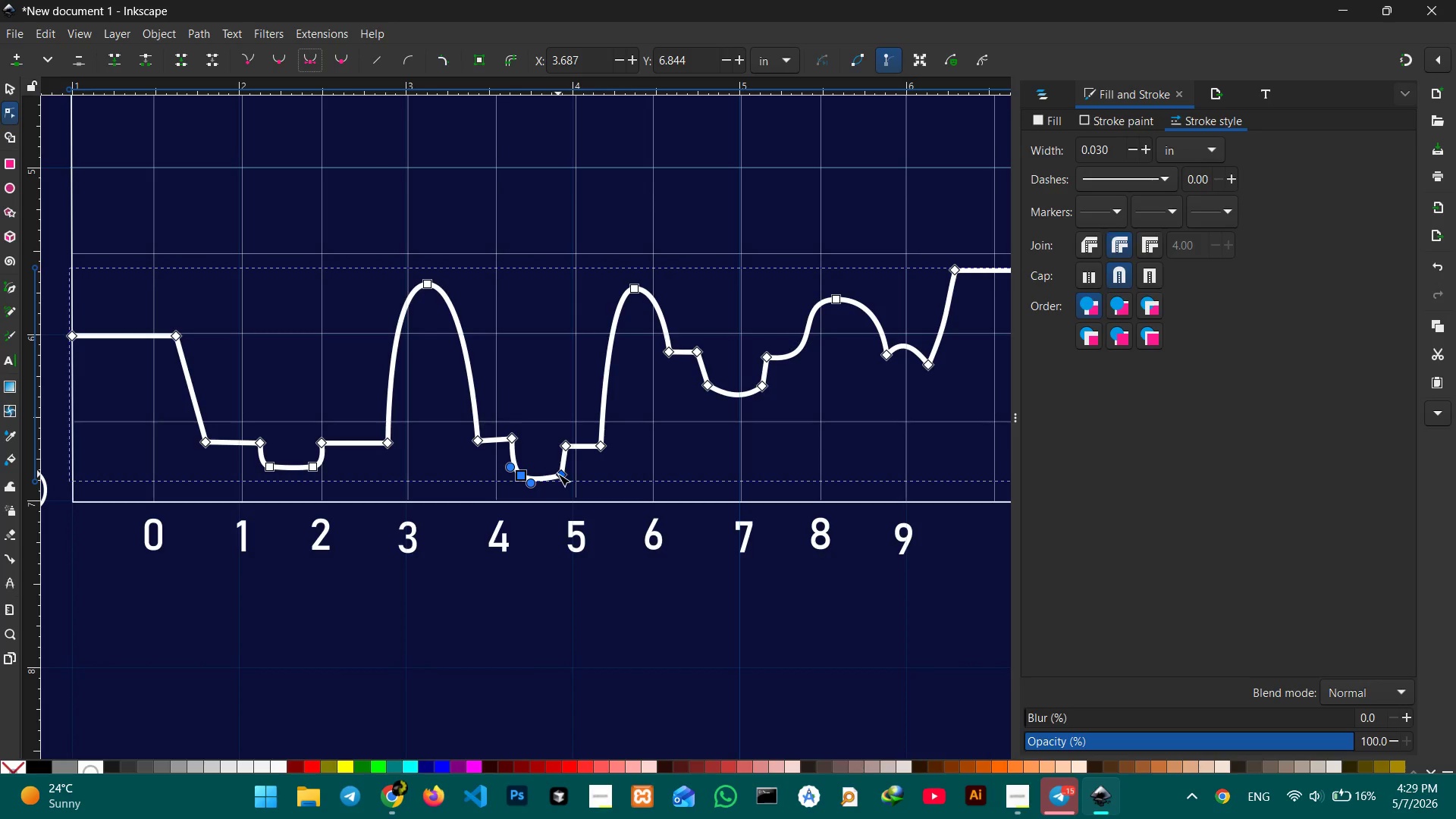 
left_click([559, 476])
 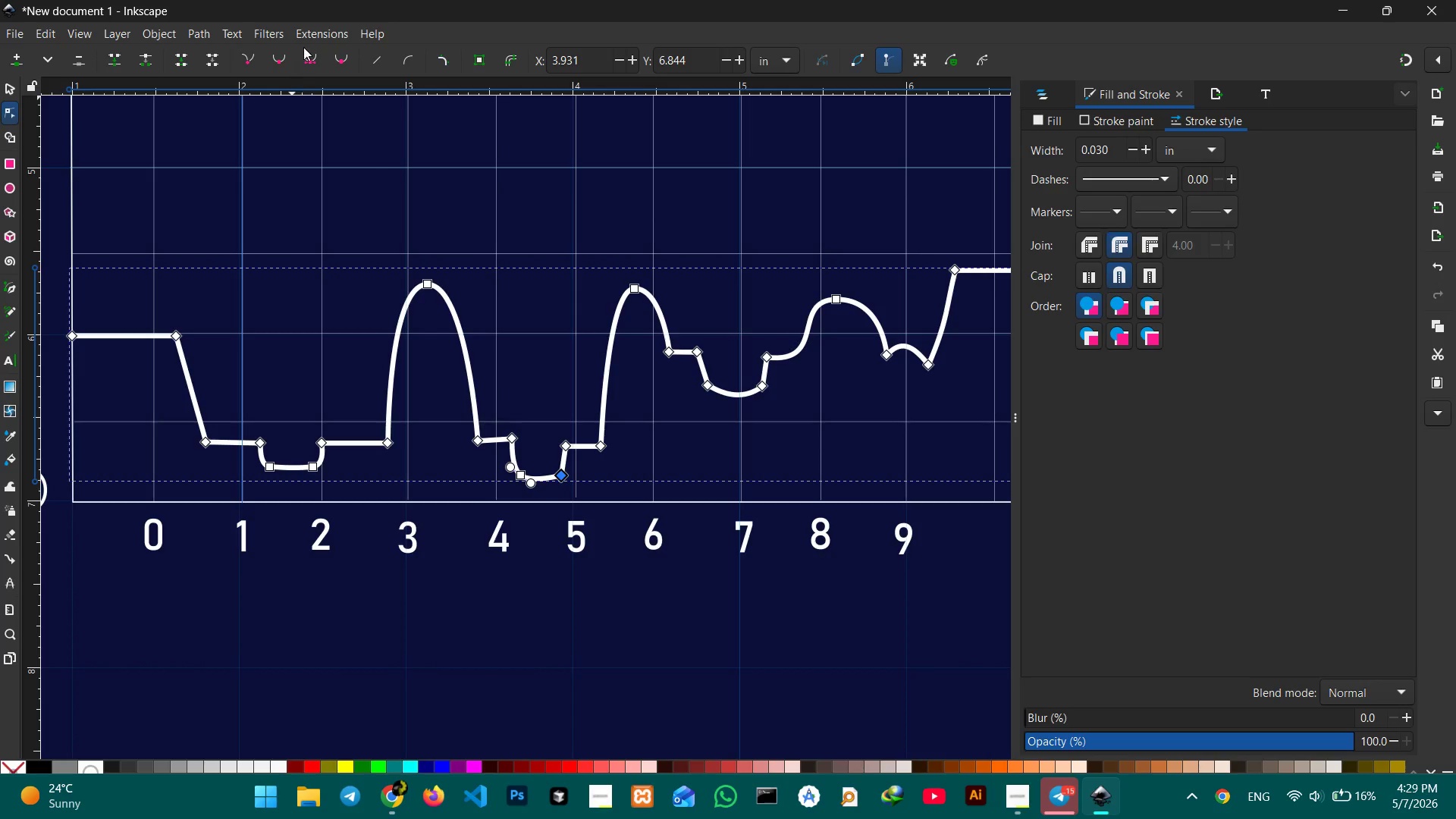 
left_click([312, 64])
 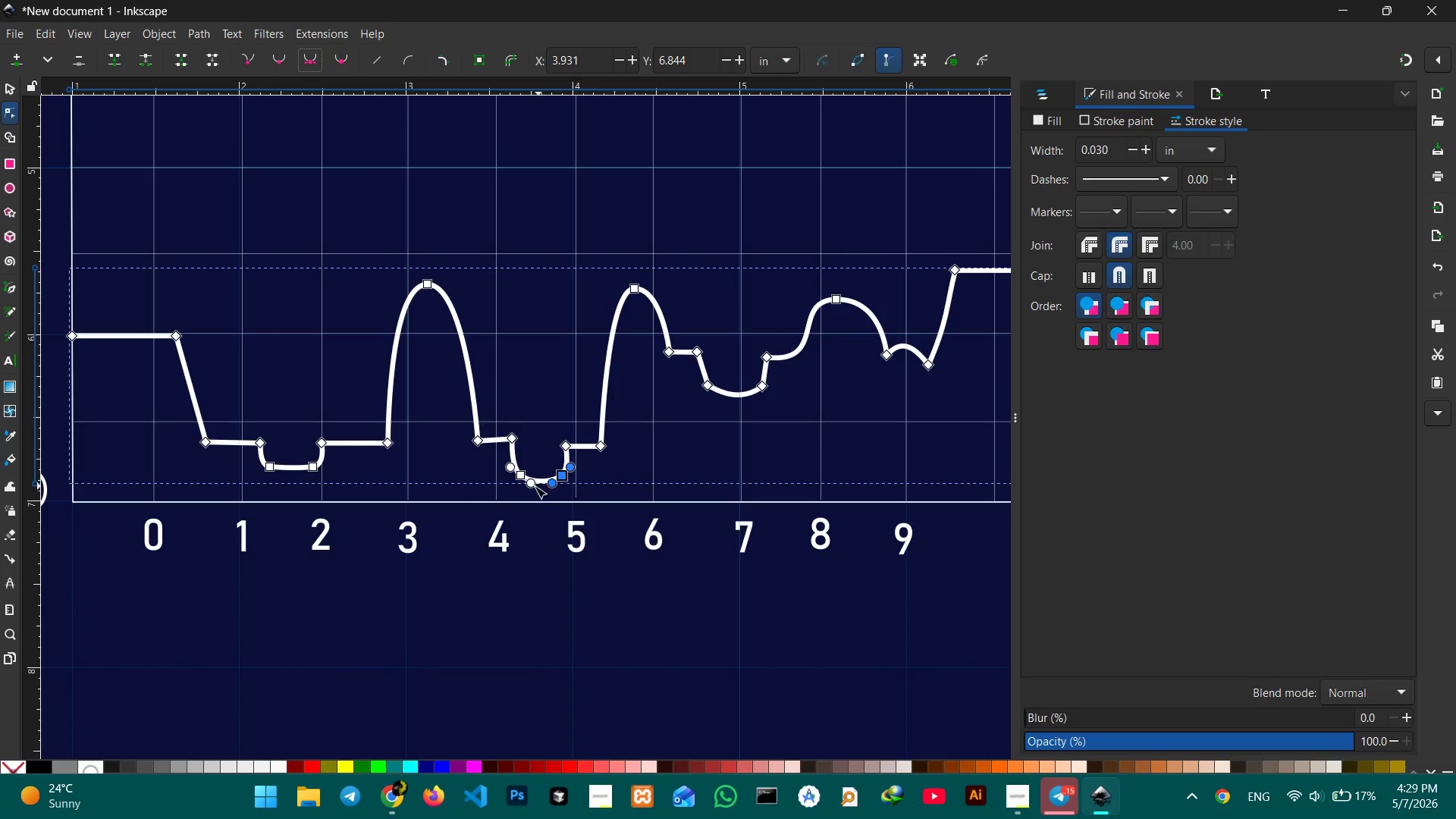 
left_click_drag(start_coordinate=[534, 486], to_coordinate=[538, 479])
 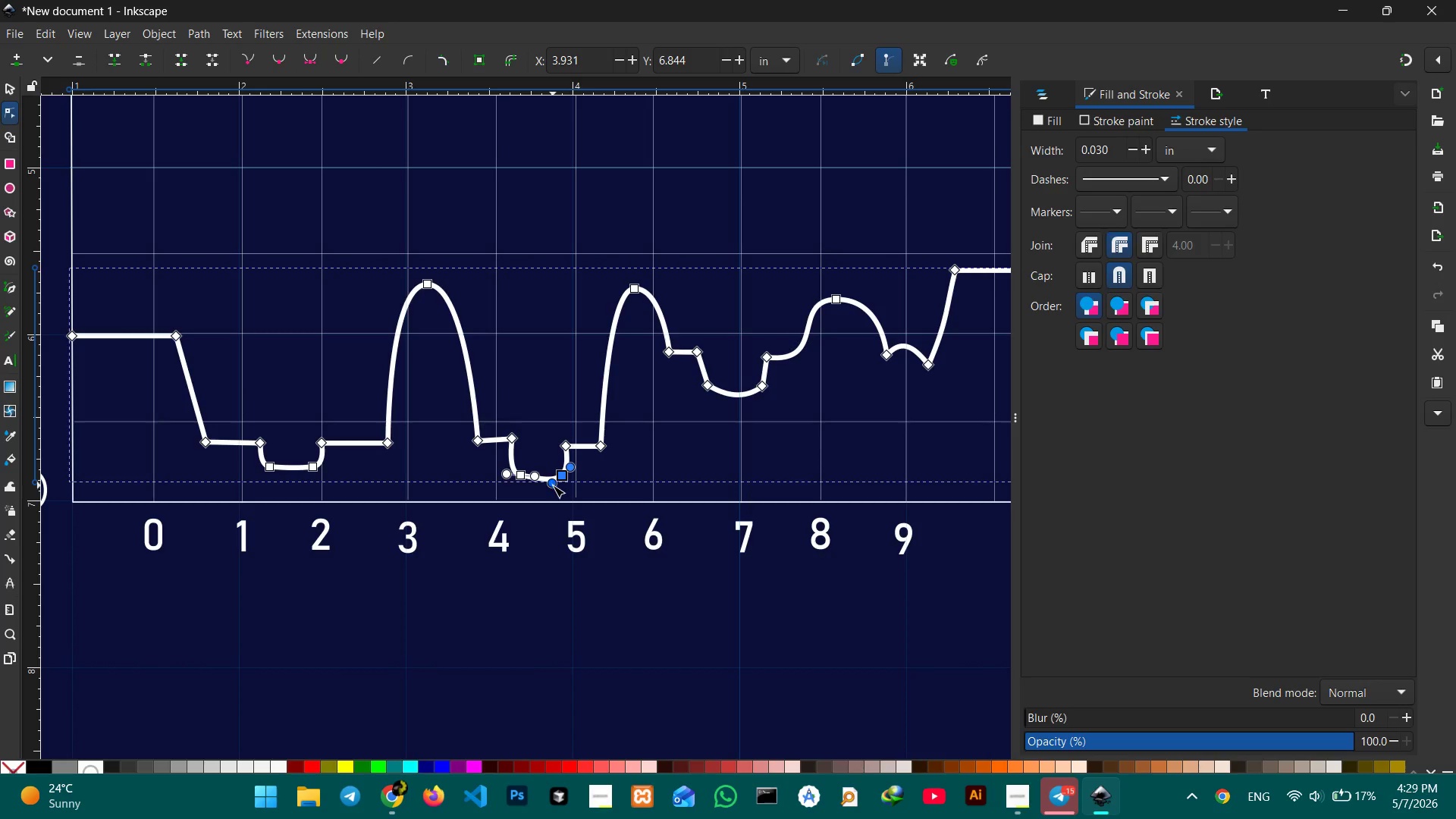 
left_click_drag(start_coordinate=[553, 485], to_coordinate=[542, 475])
 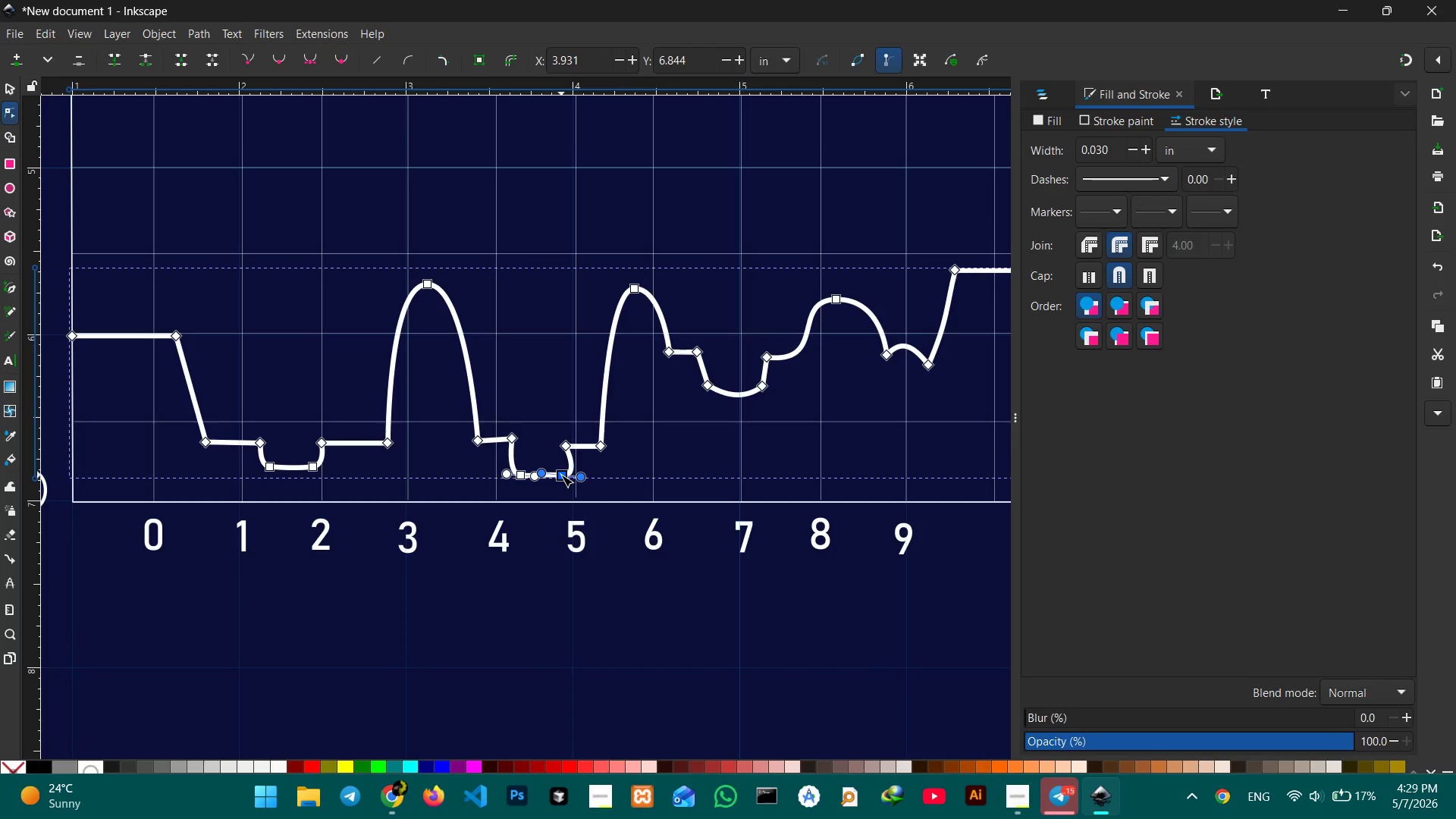 
left_click_drag(start_coordinate=[561, 475], to_coordinate=[551, 475])
 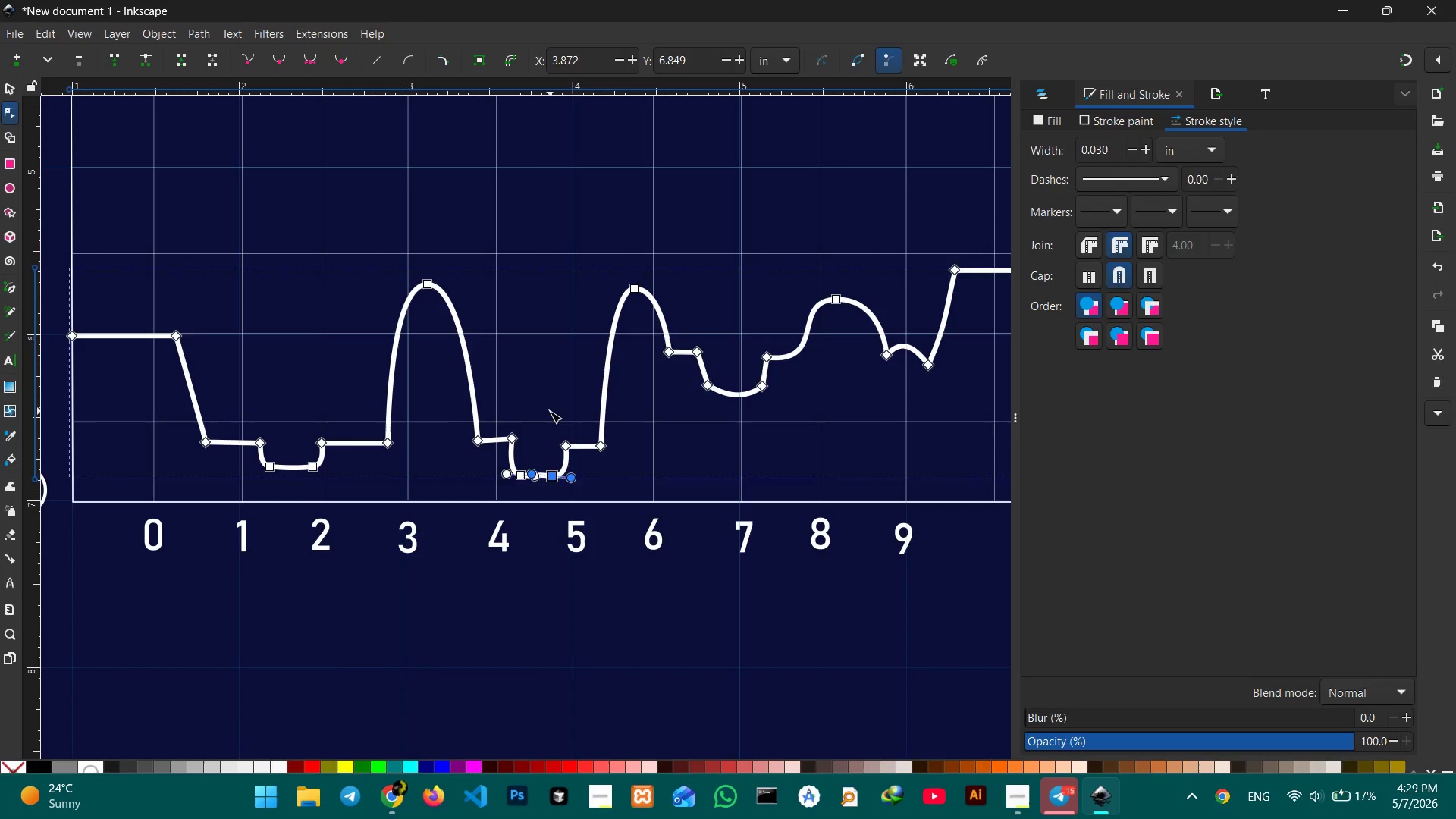 
double_click([550, 411])
 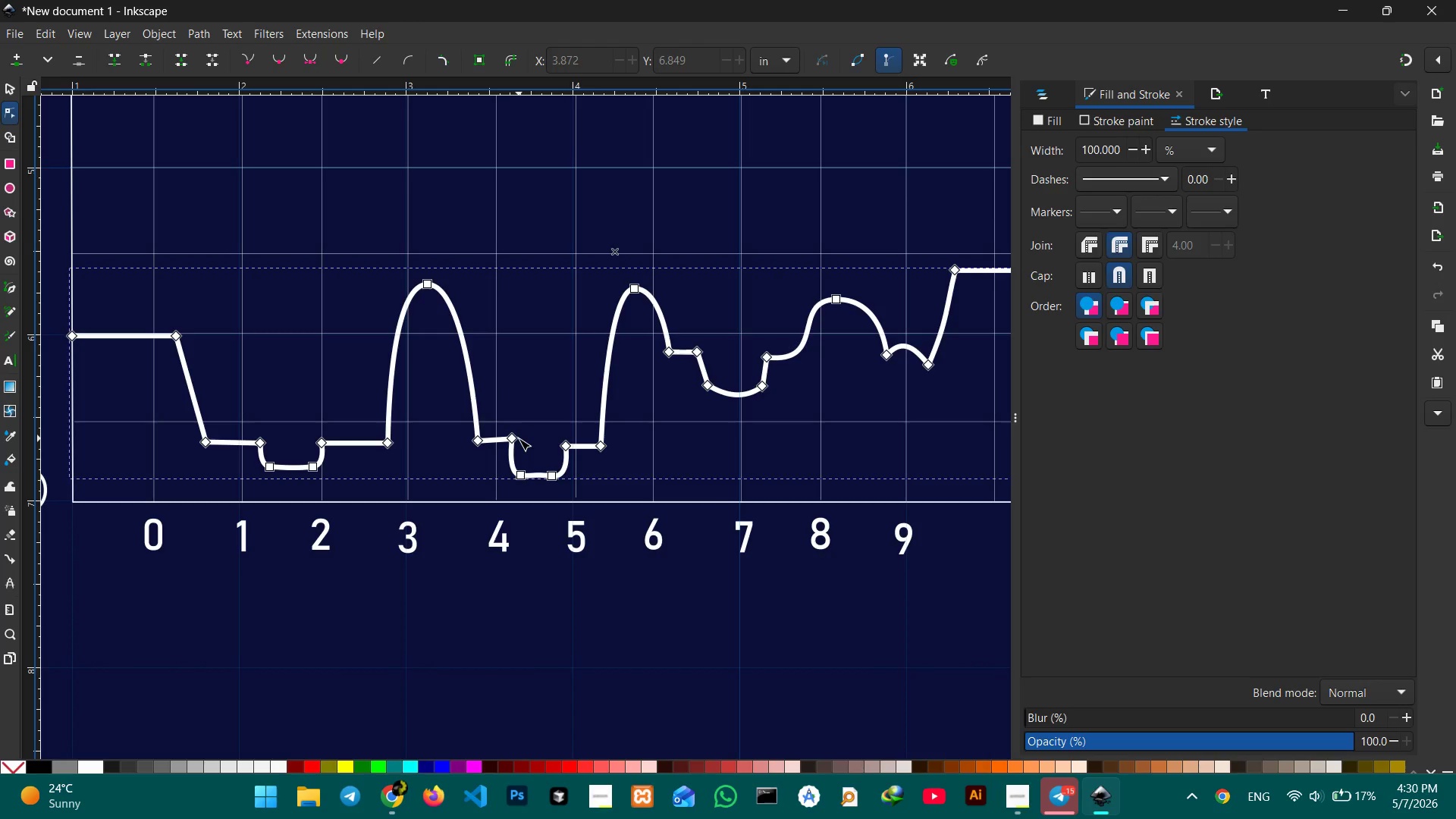 
double_click([516, 440])
 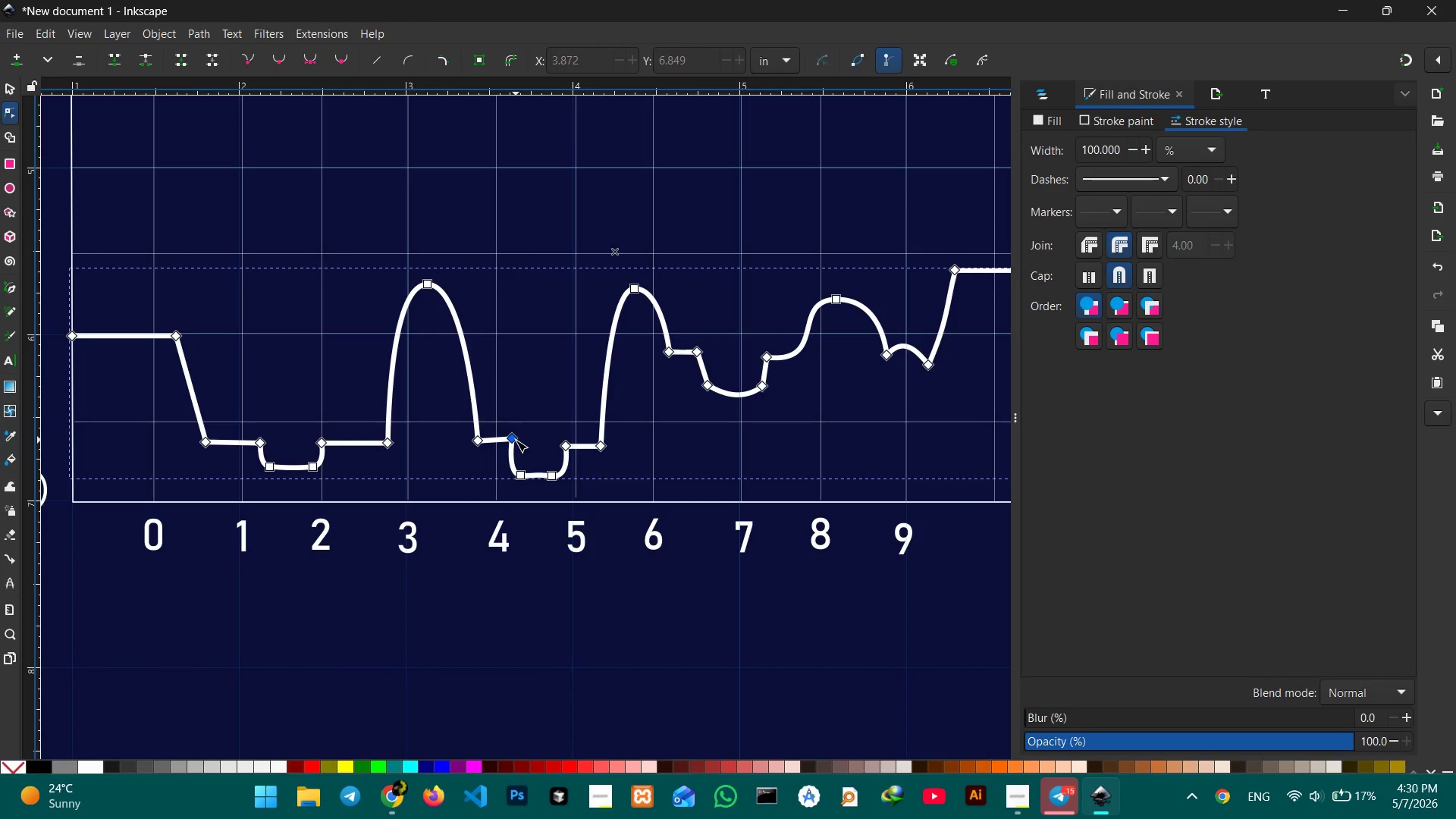 
left_click_drag(start_coordinate=[516, 440], to_coordinate=[515, 444])
 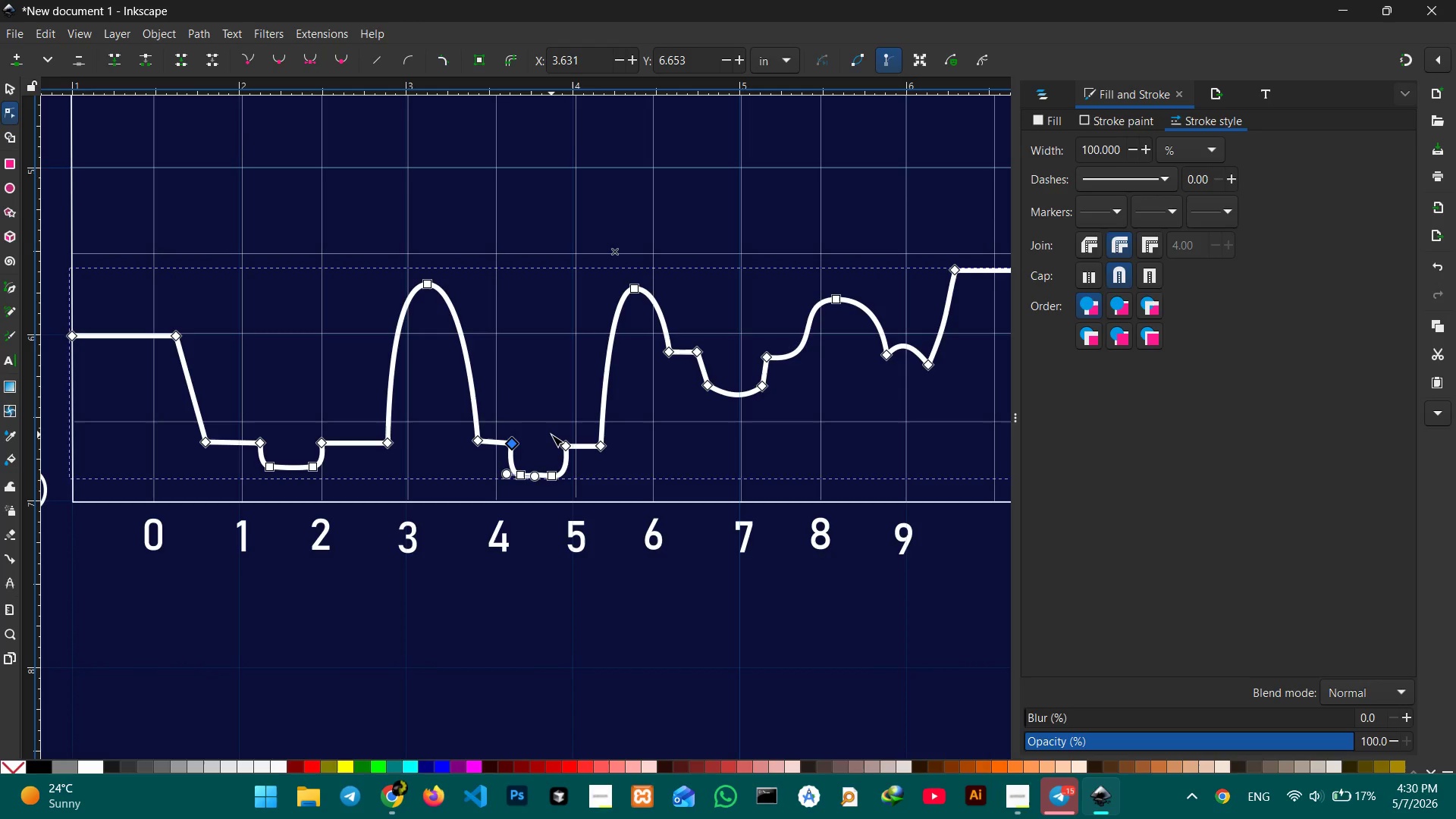 
double_click([551, 435])
 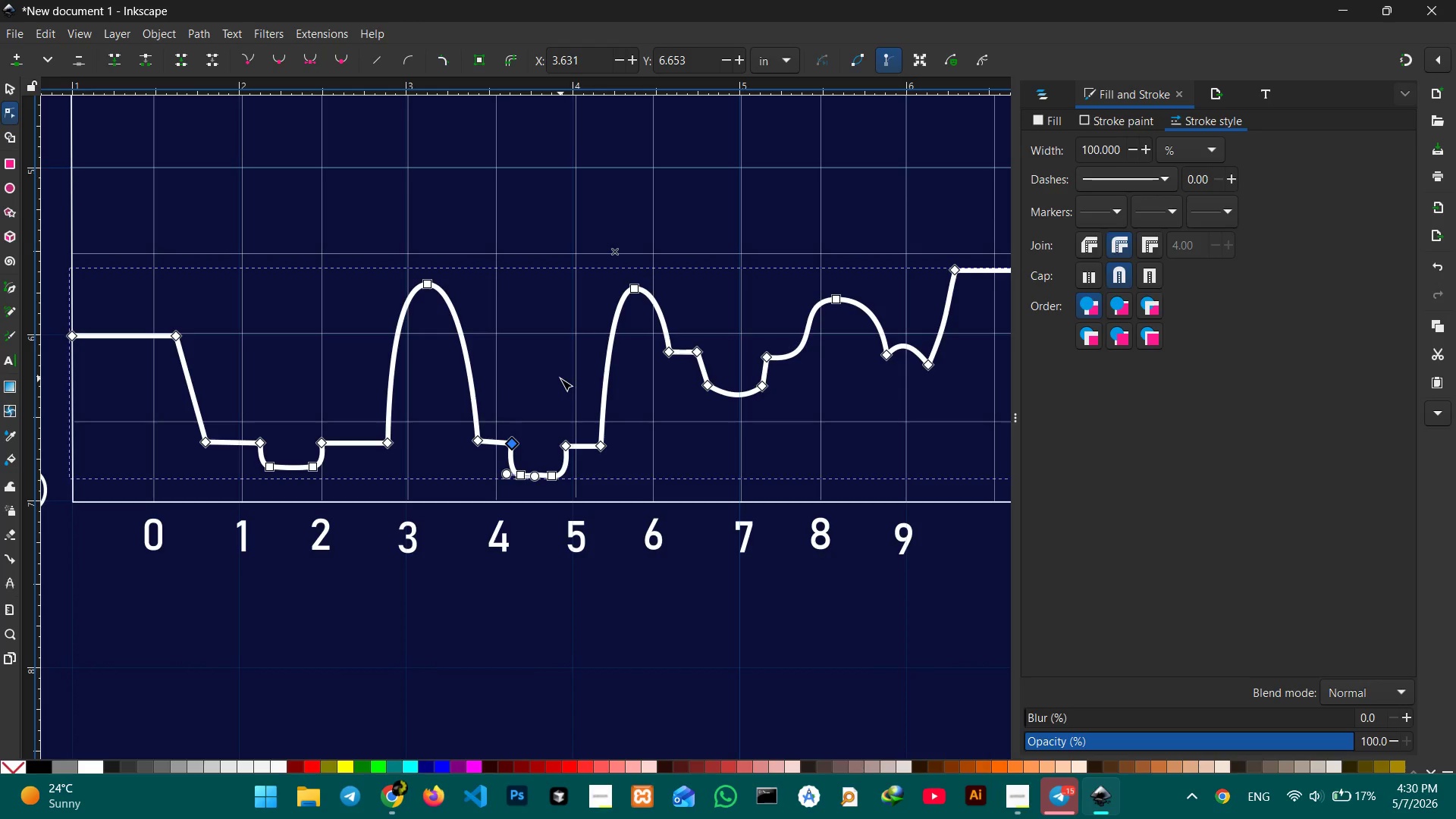 
double_click([560, 378])
 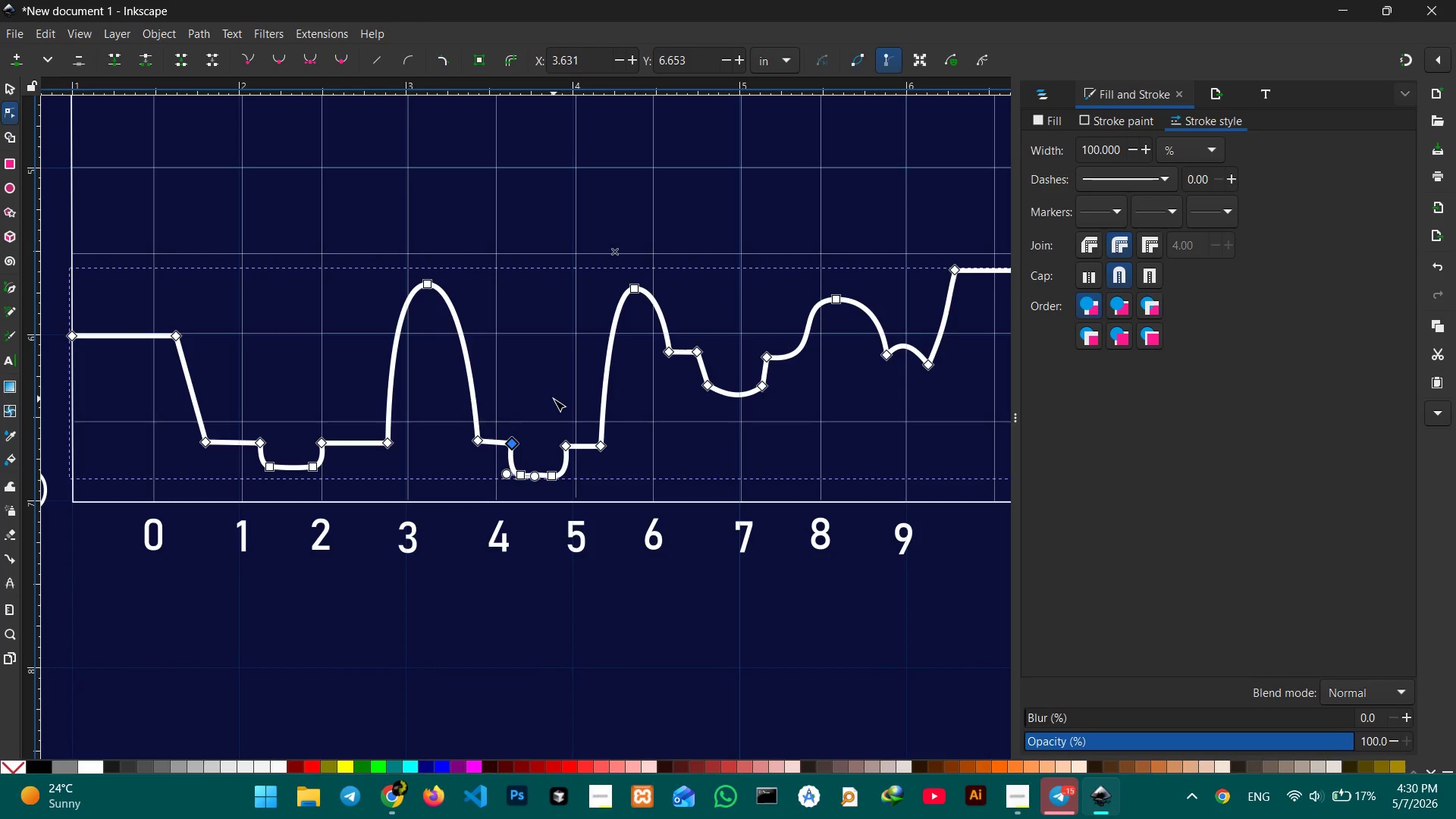 
wait(5.09)
 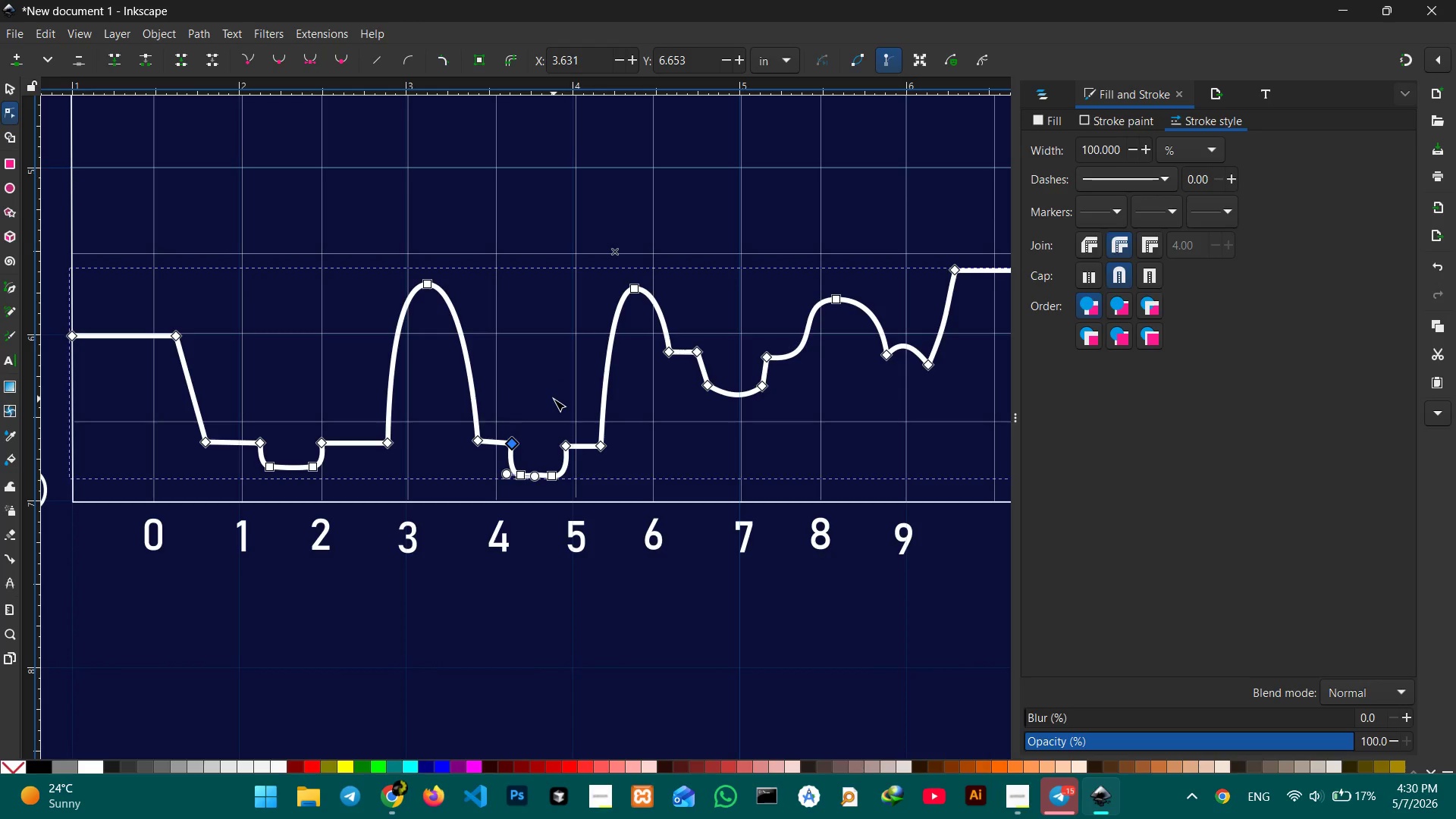 
left_click([5, 86])
 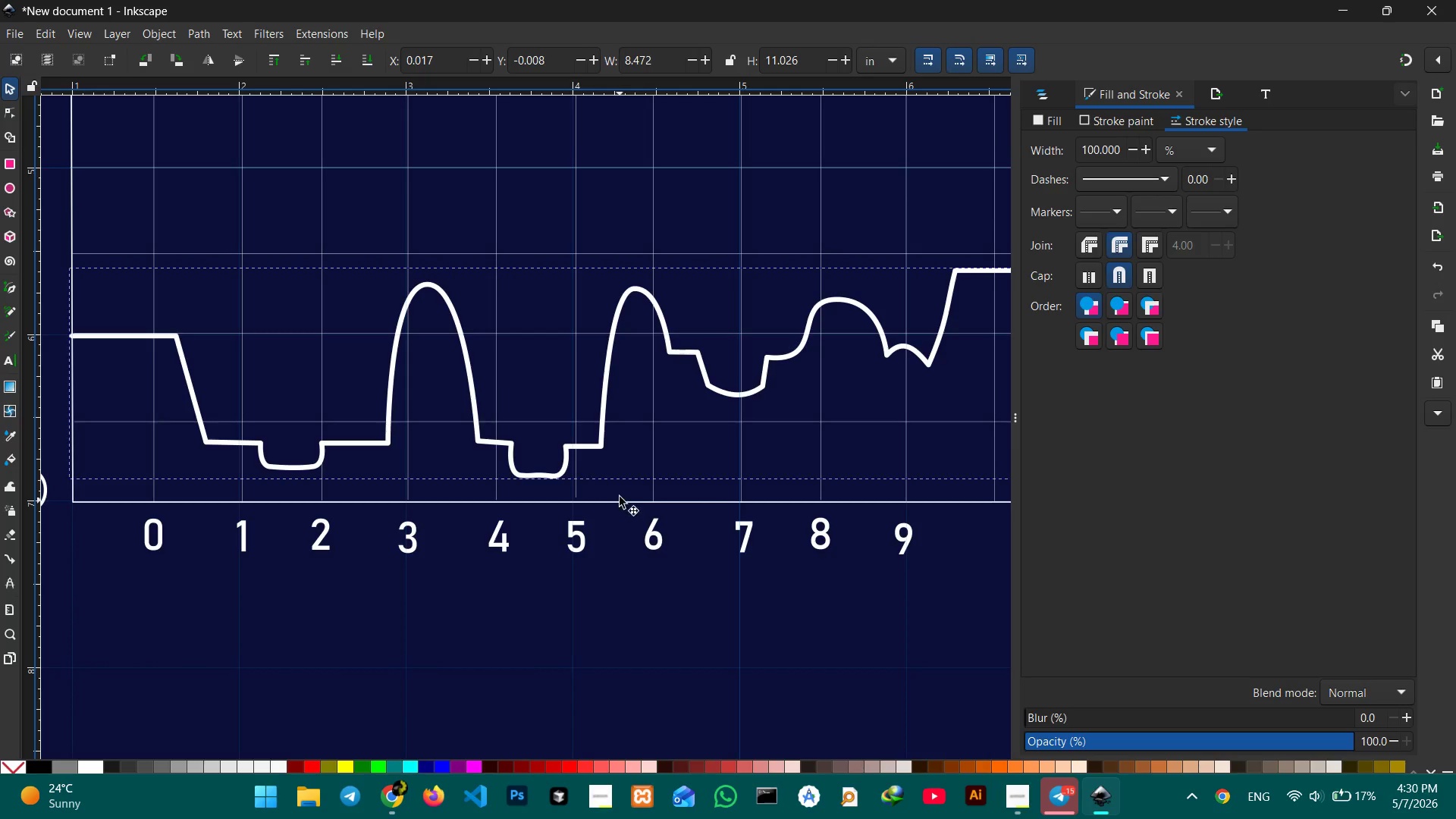 
left_click([626, 431])
 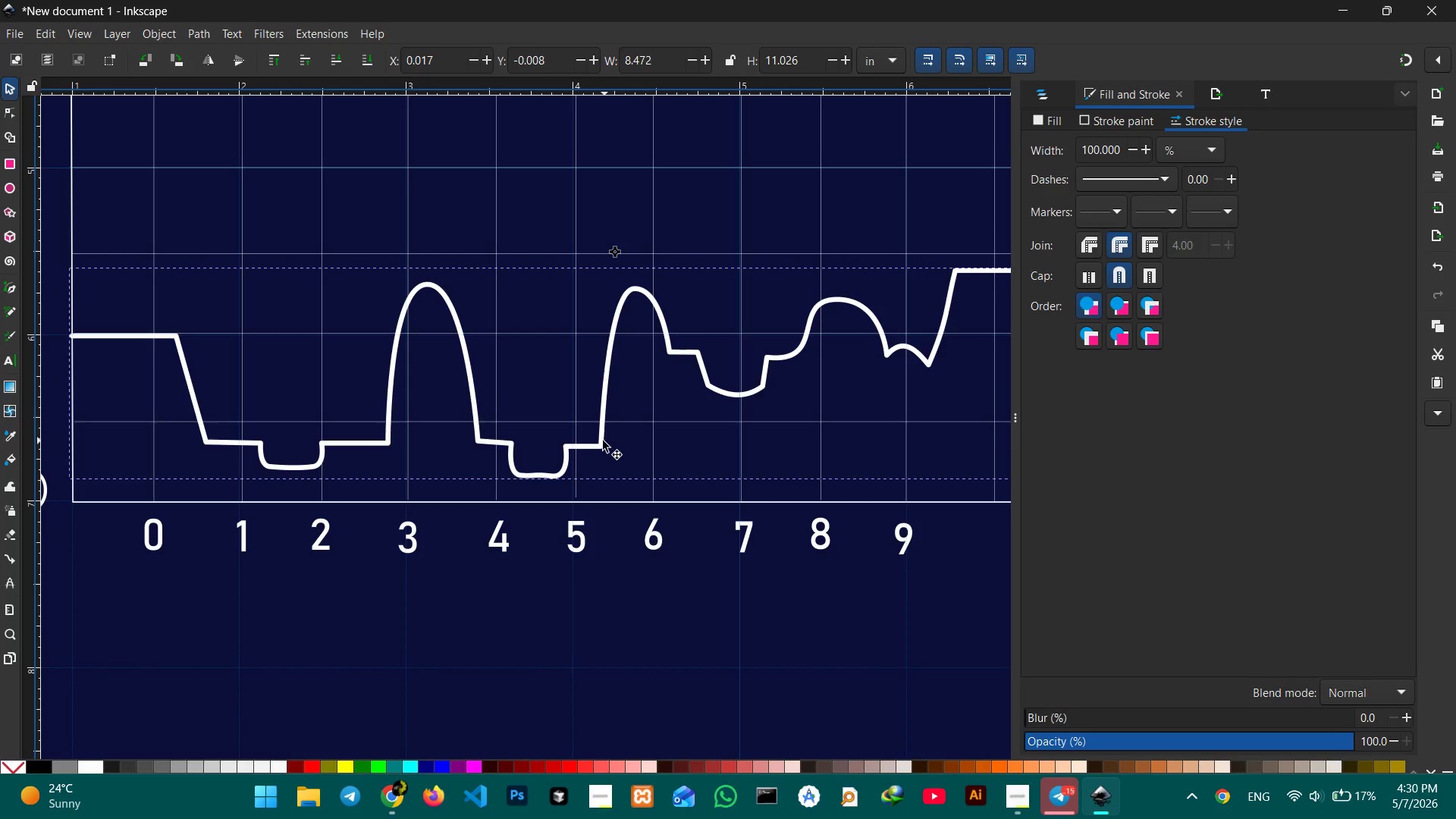 
left_click([601, 441])
 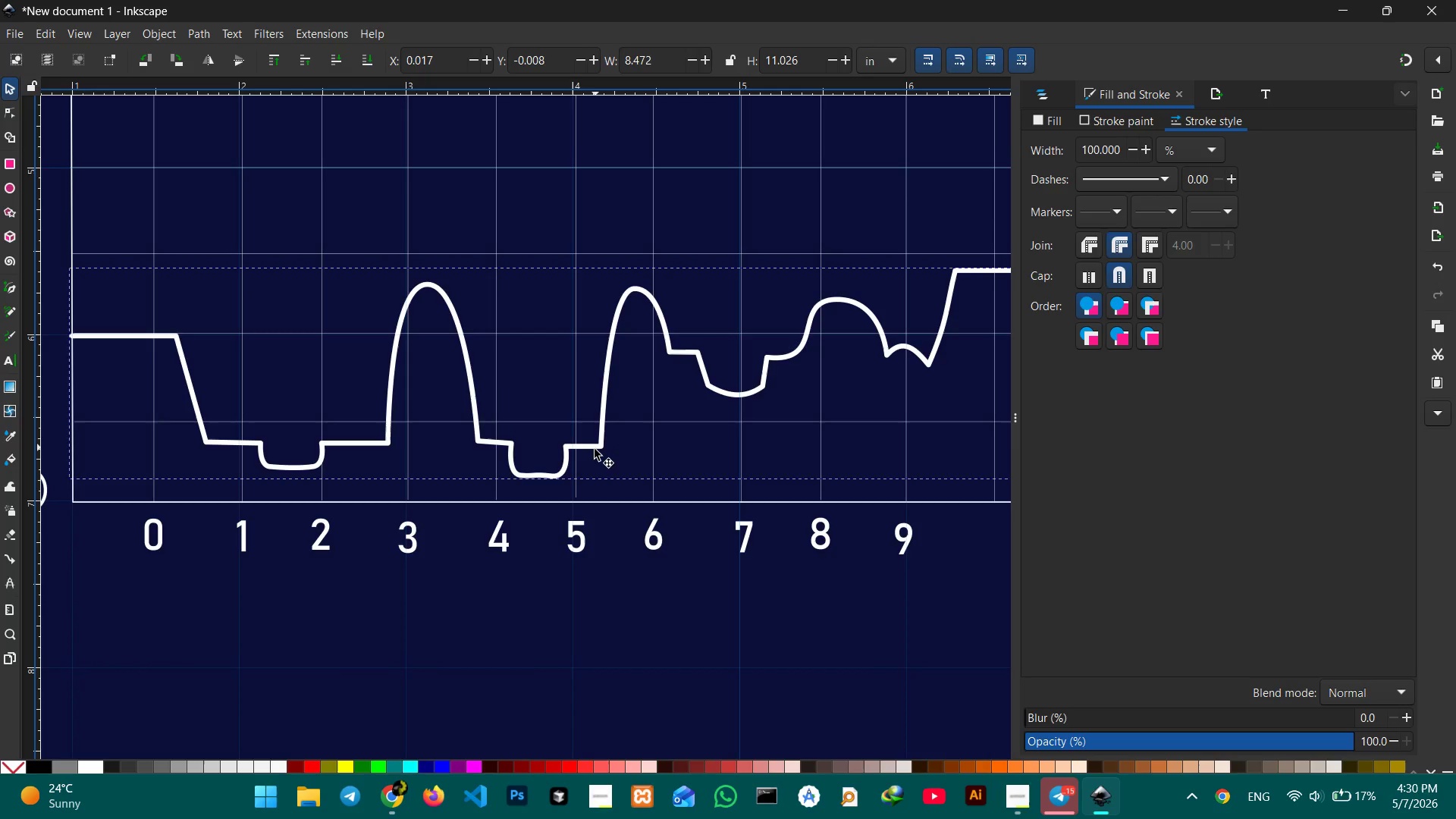 
left_click([593, 450])
 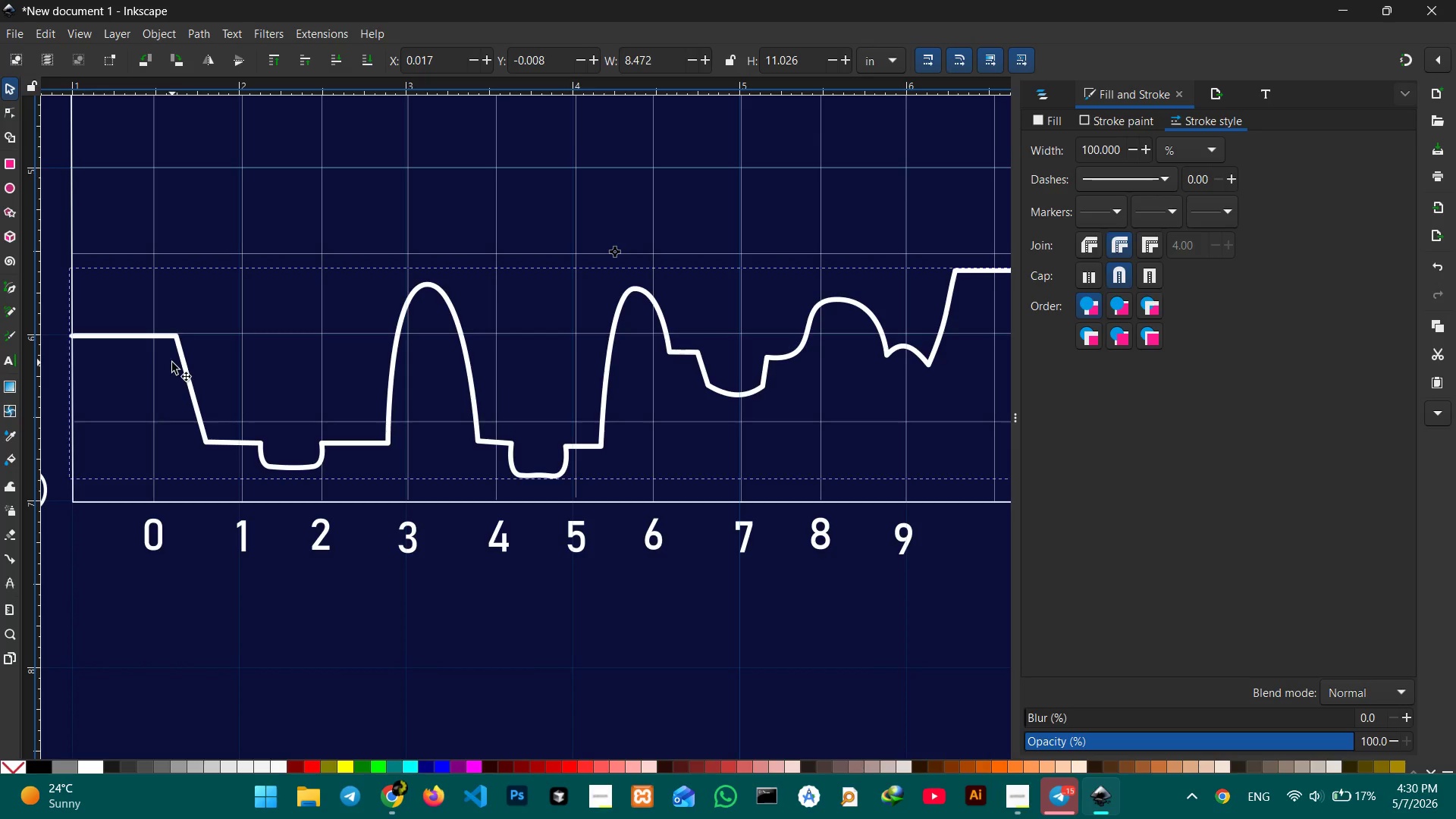 
left_click([184, 356])
 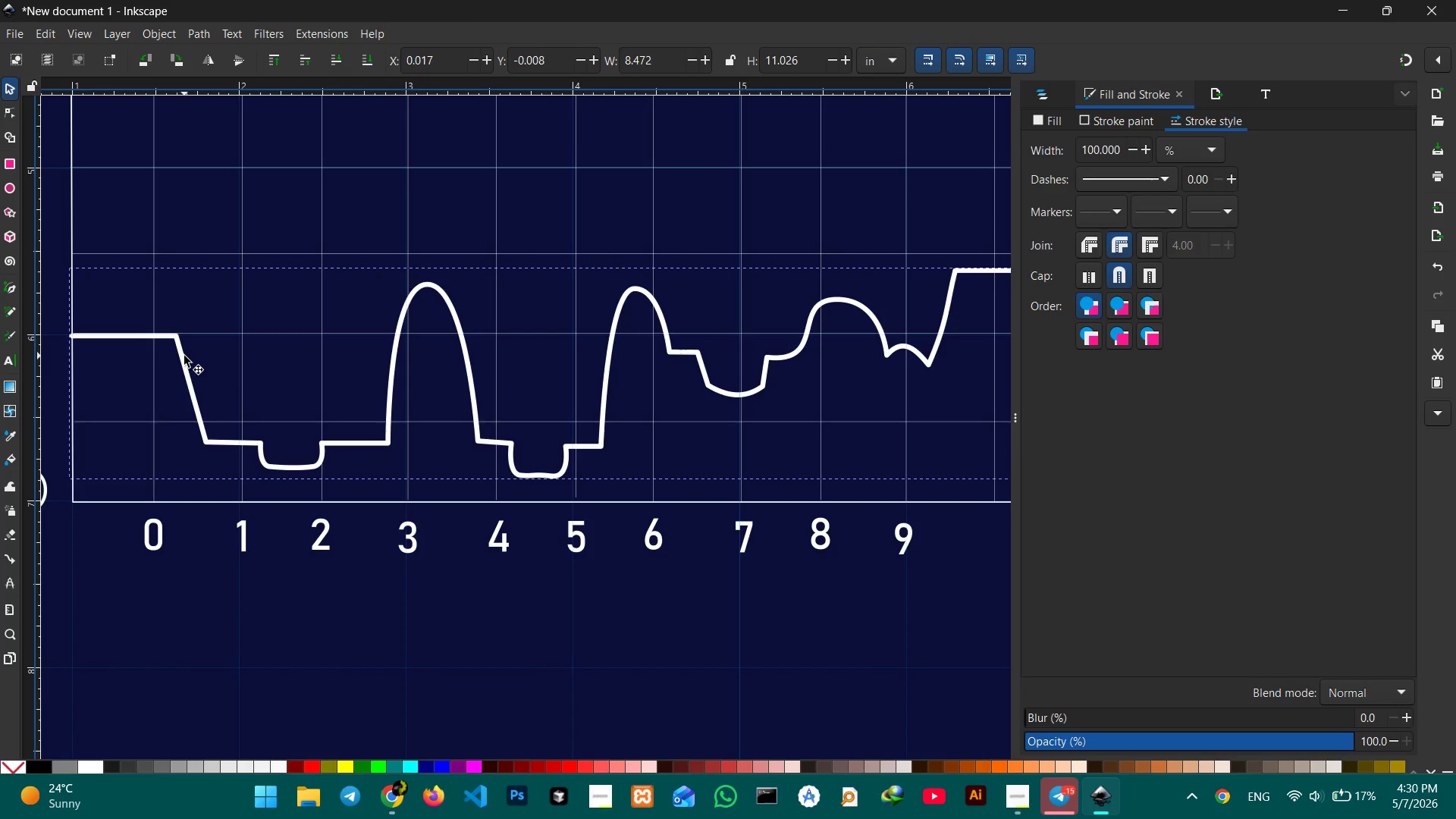 
key(Control+C)
 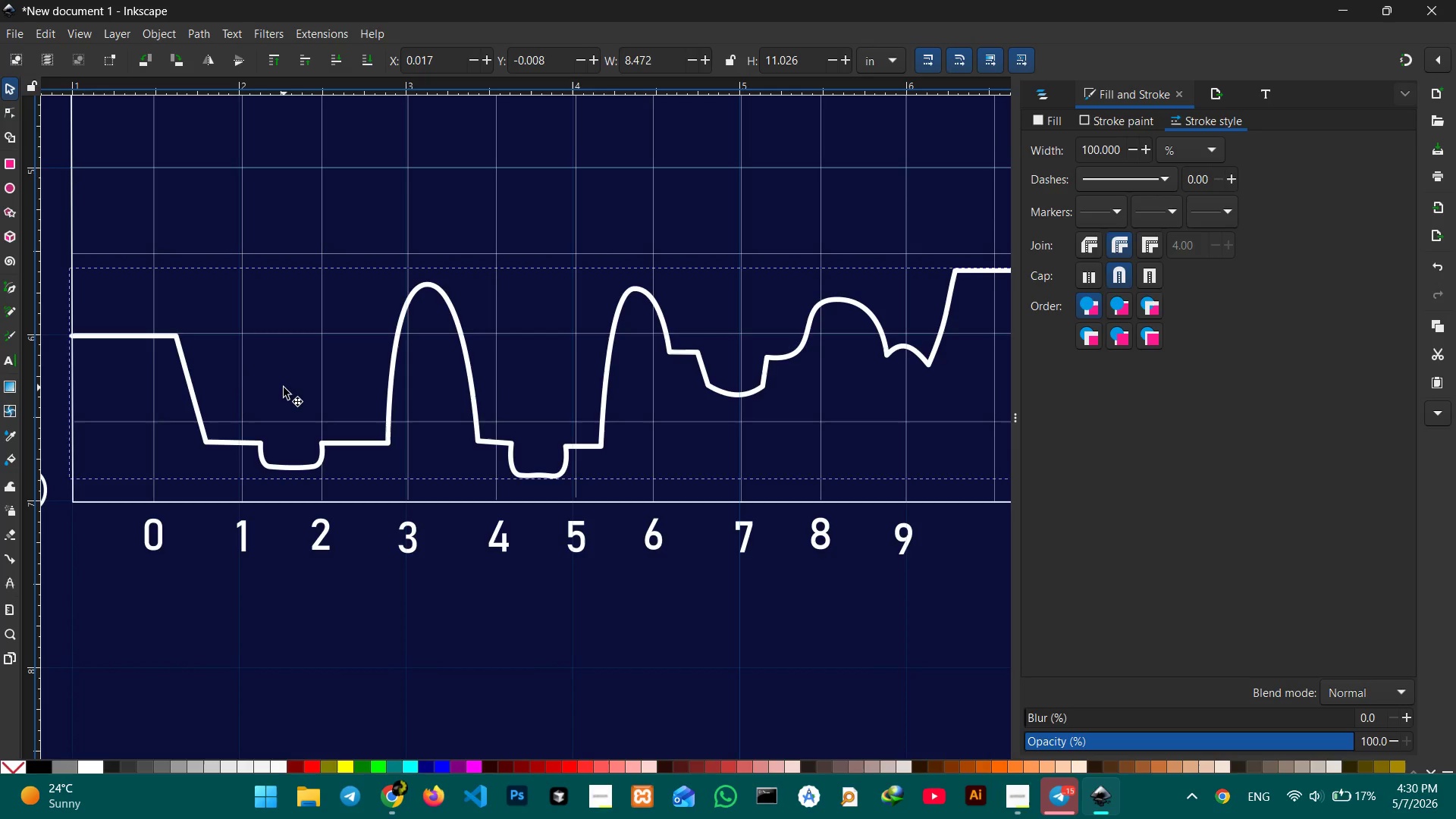 
key(Control+ControlLeft)
 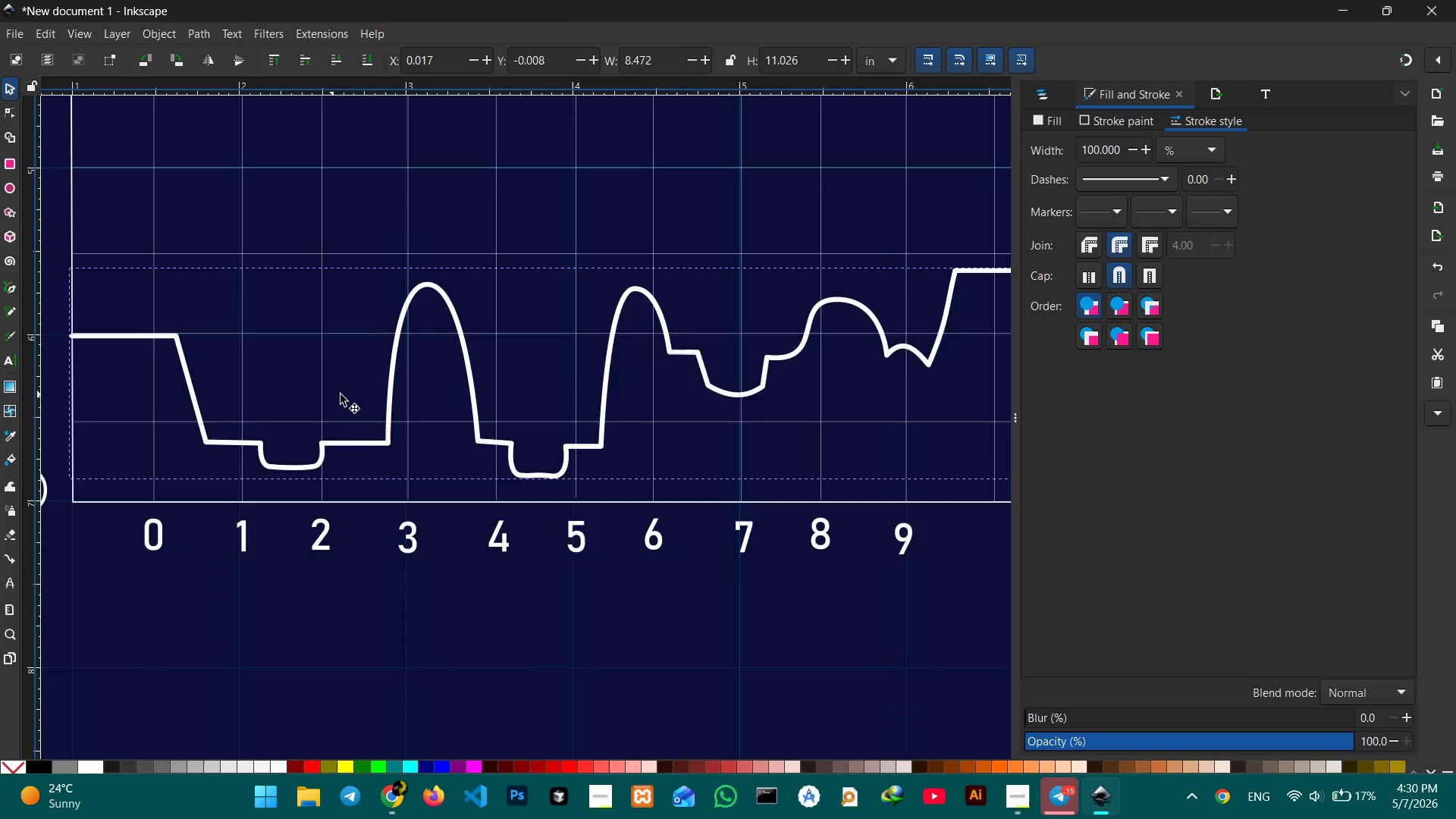 
scroll: coordinate [336, 394], scroll_direction: down, amount: 1.0
 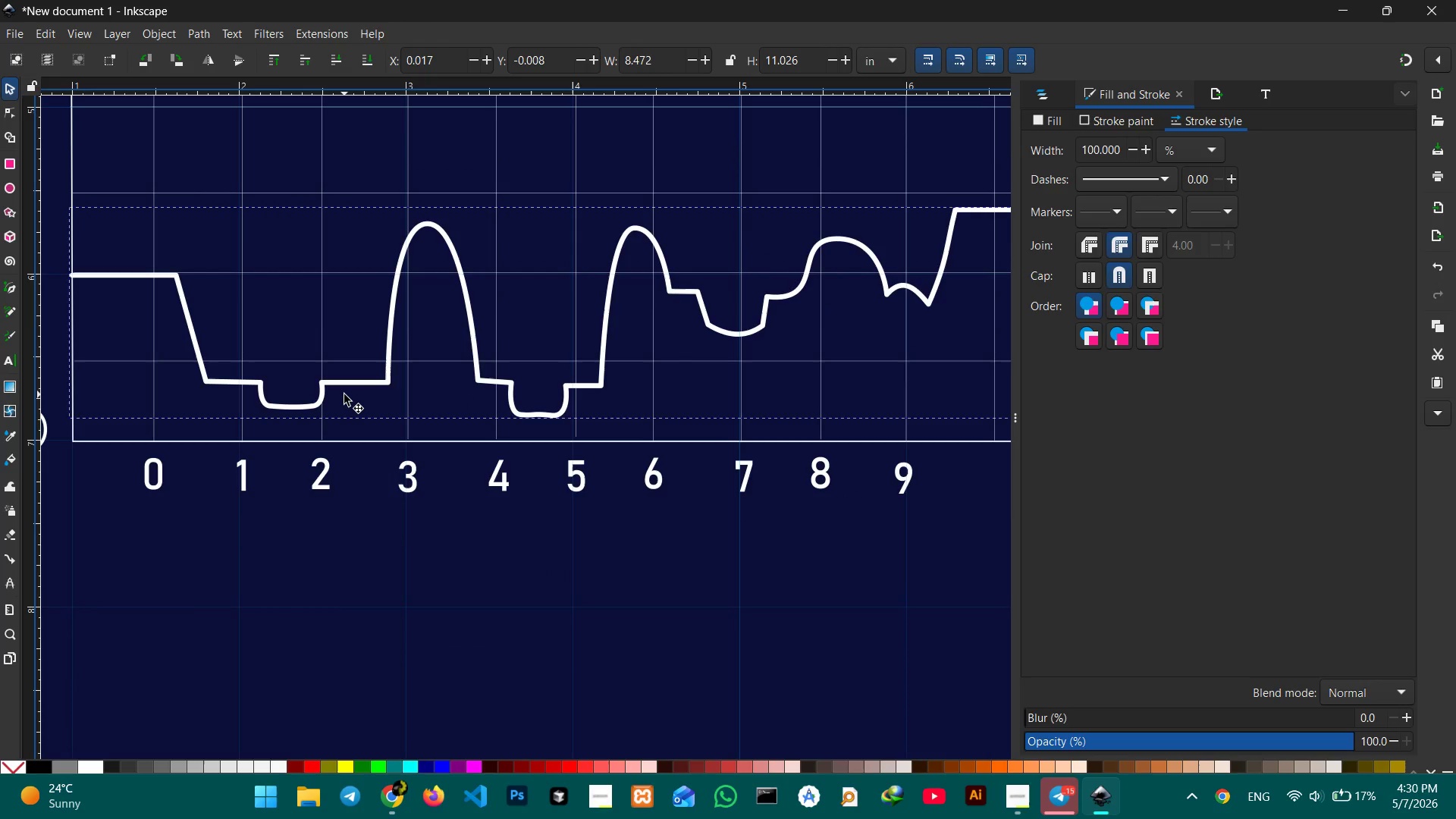 
key(Control+ControlLeft)
 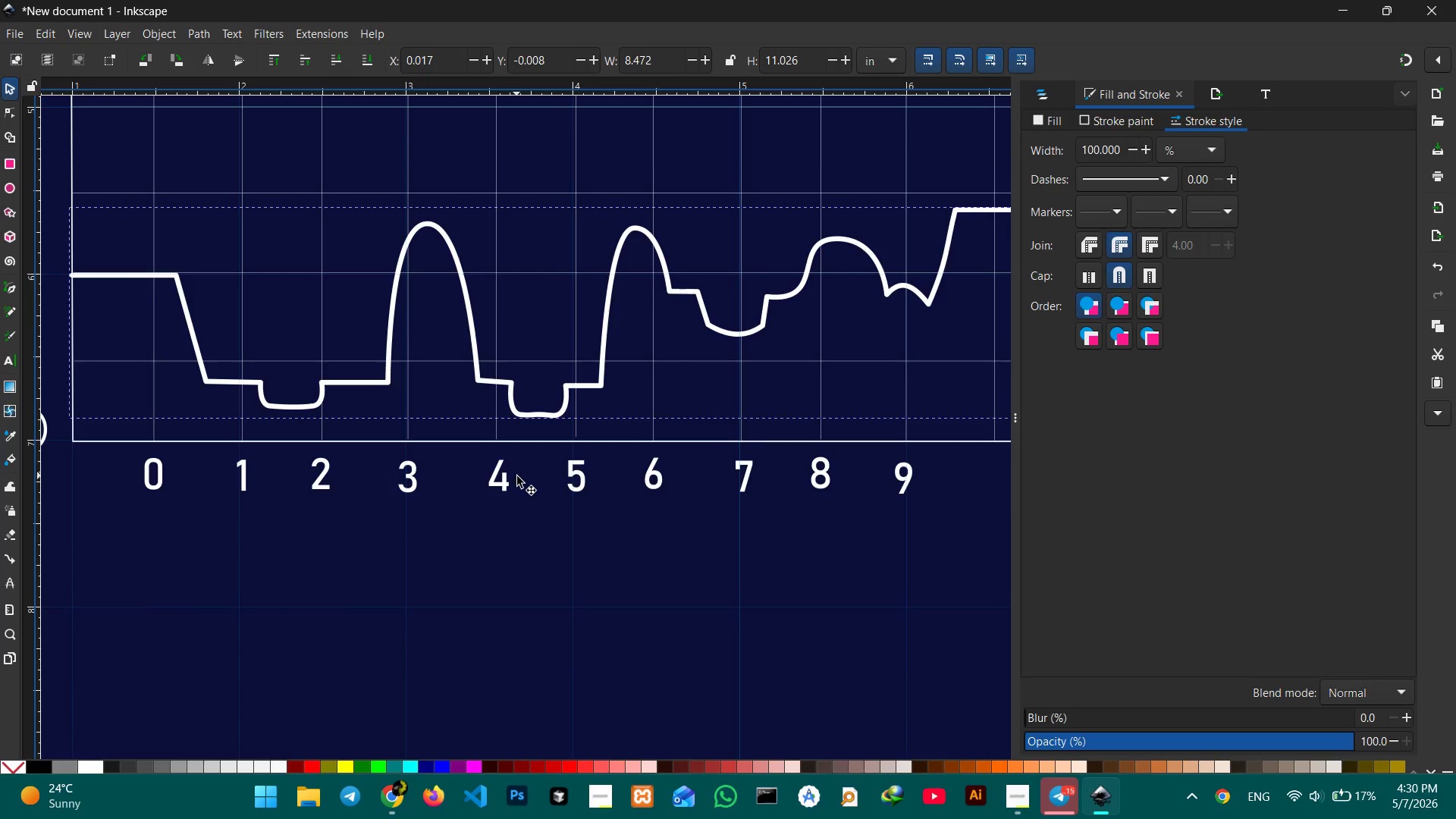 
hold_key(key=ControlLeft, duration=1.14)
scroll: coordinate [517, 477], scroll_direction: down, amount: 3.0
 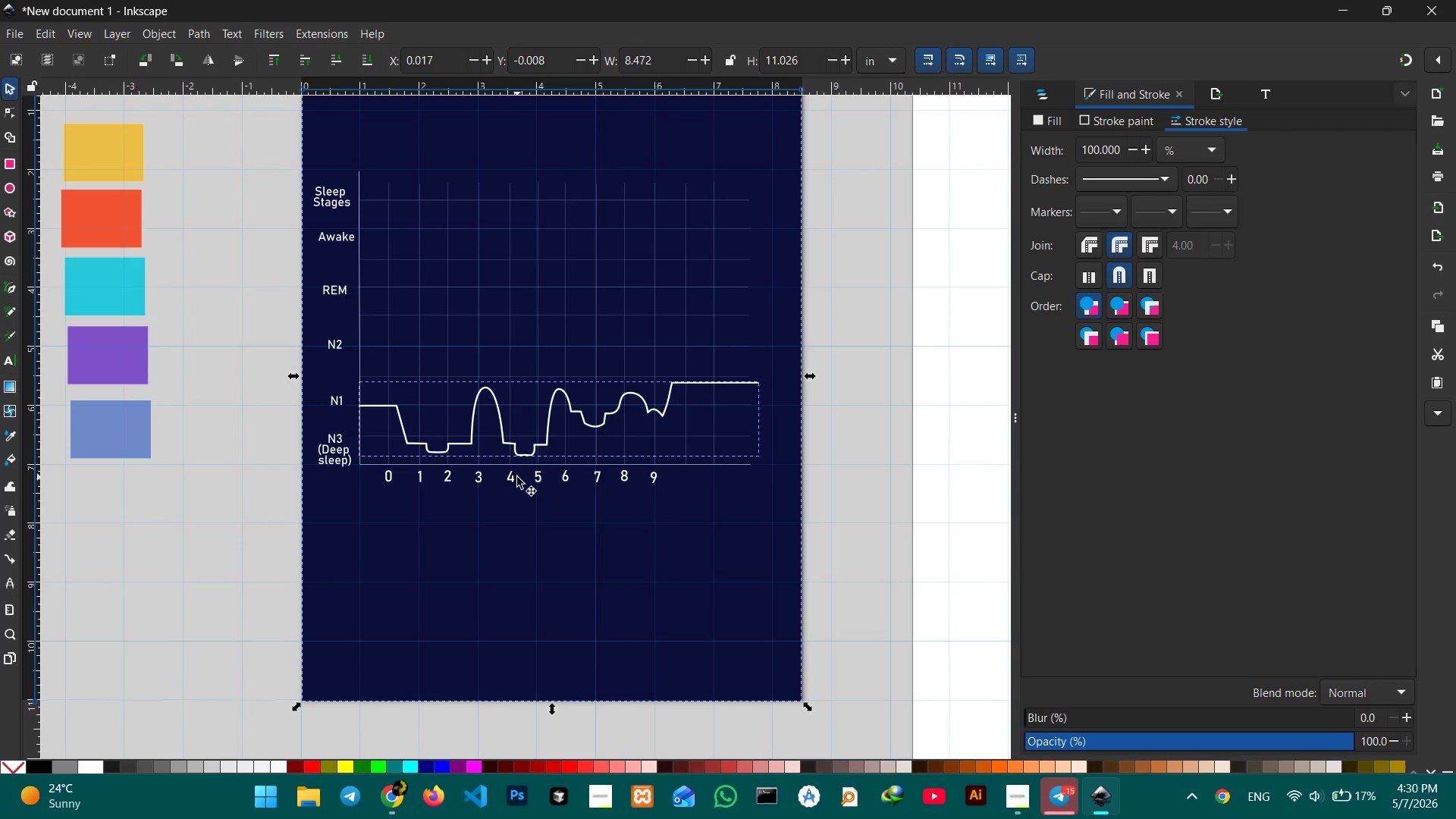 
scroll: coordinate [517, 477], scroll_direction: none, amount: 0.0
 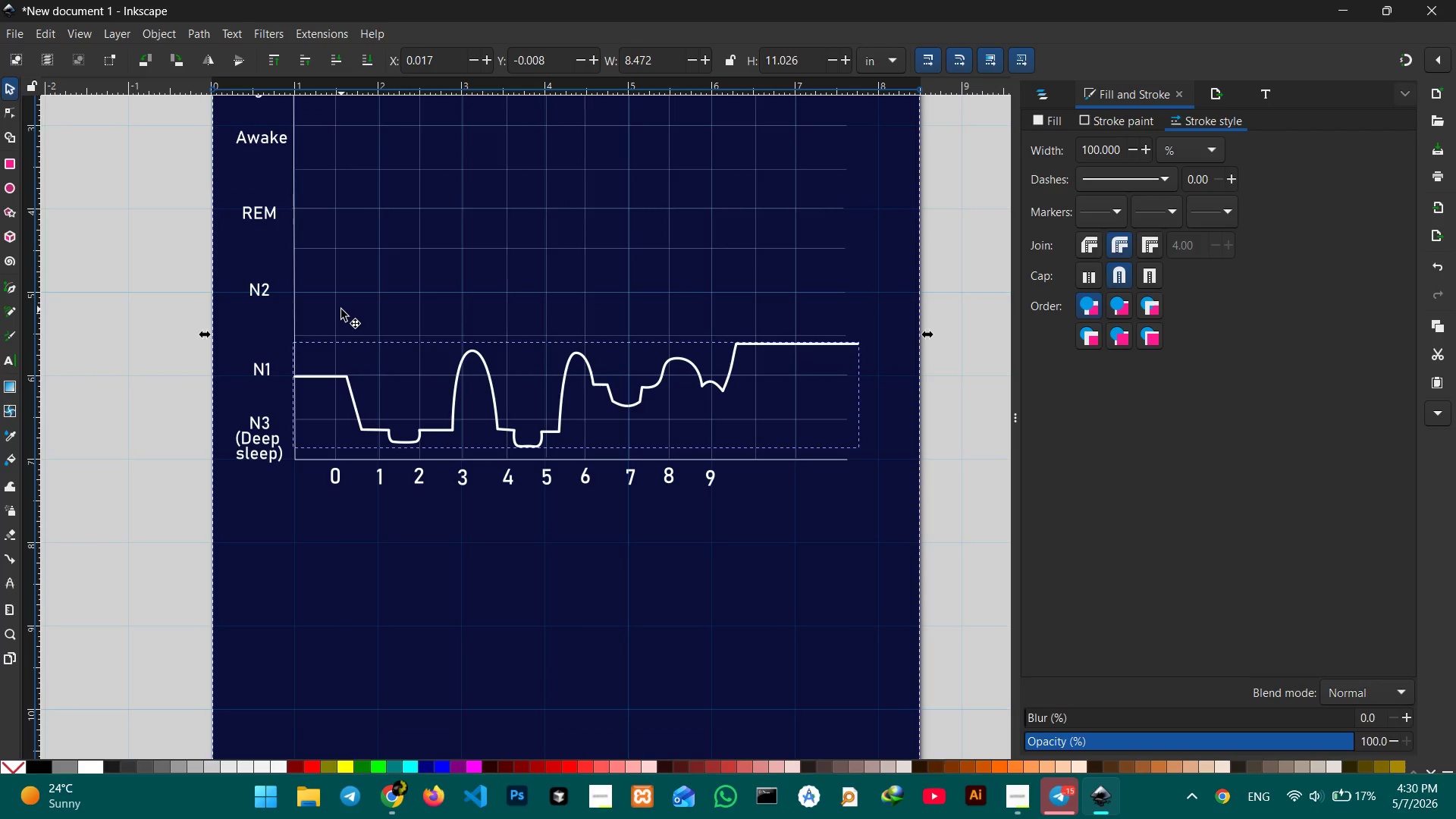 
wait(5.34)
 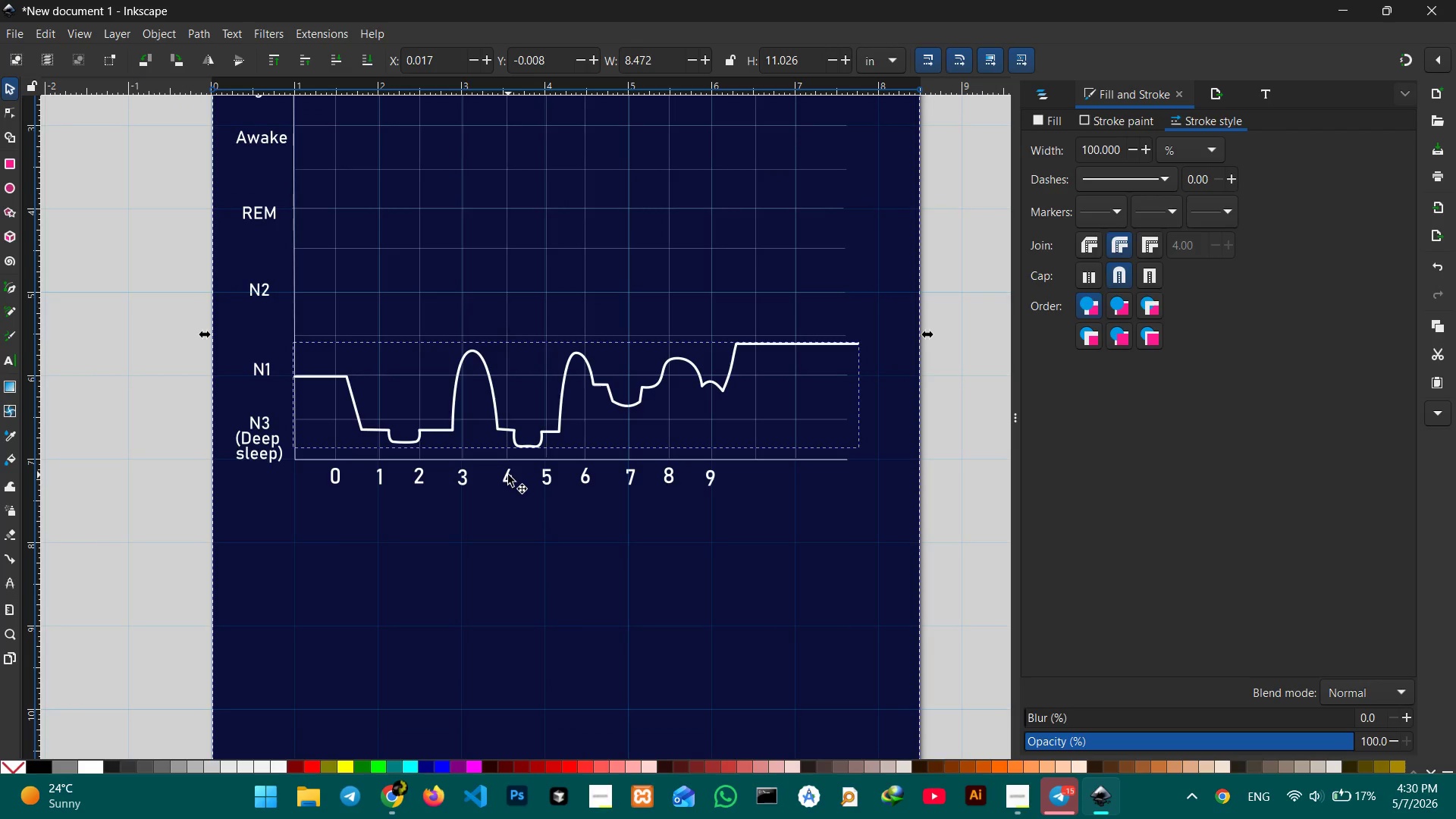 
key(Control+V)
 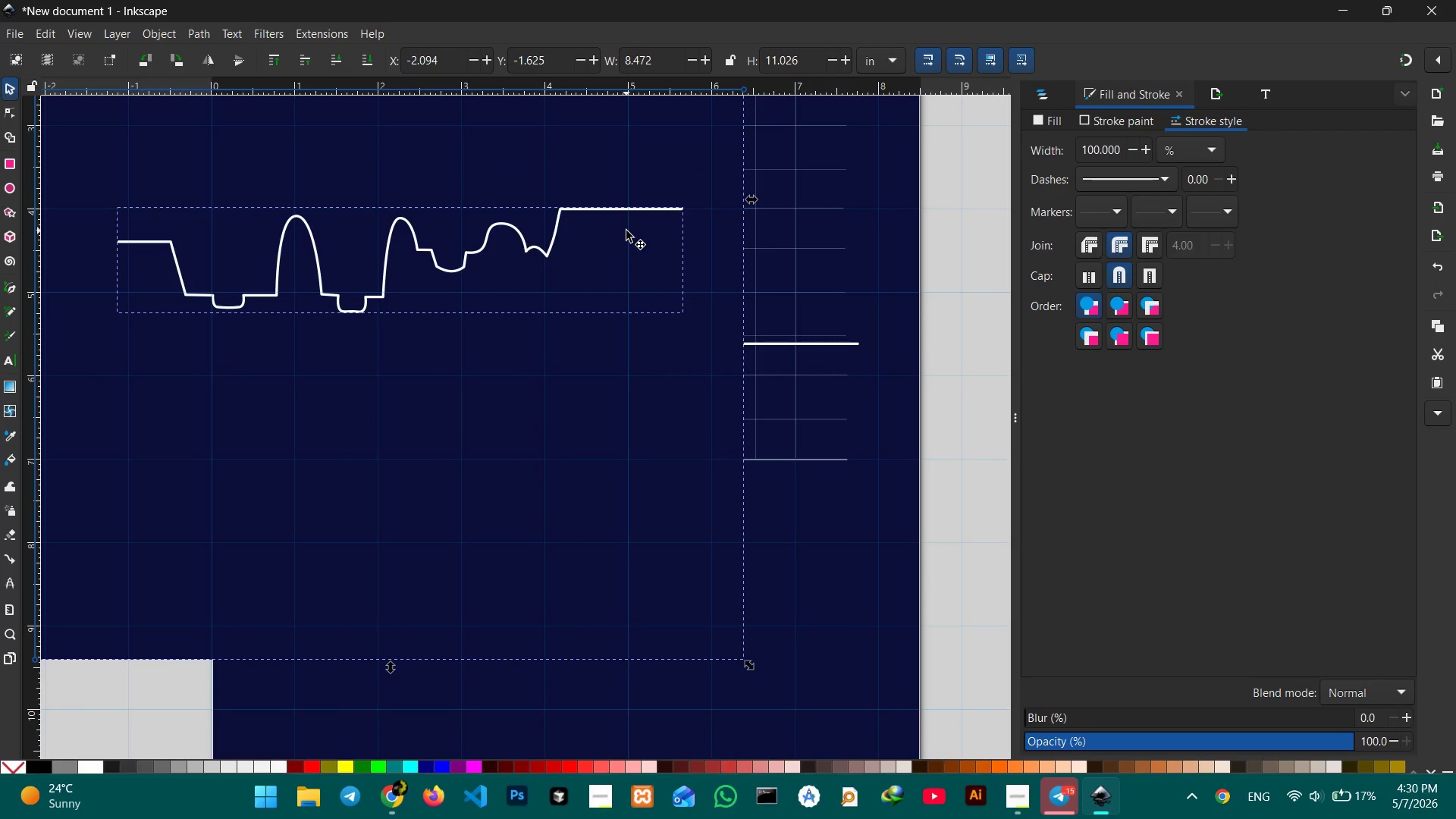 
key(Backspace)
 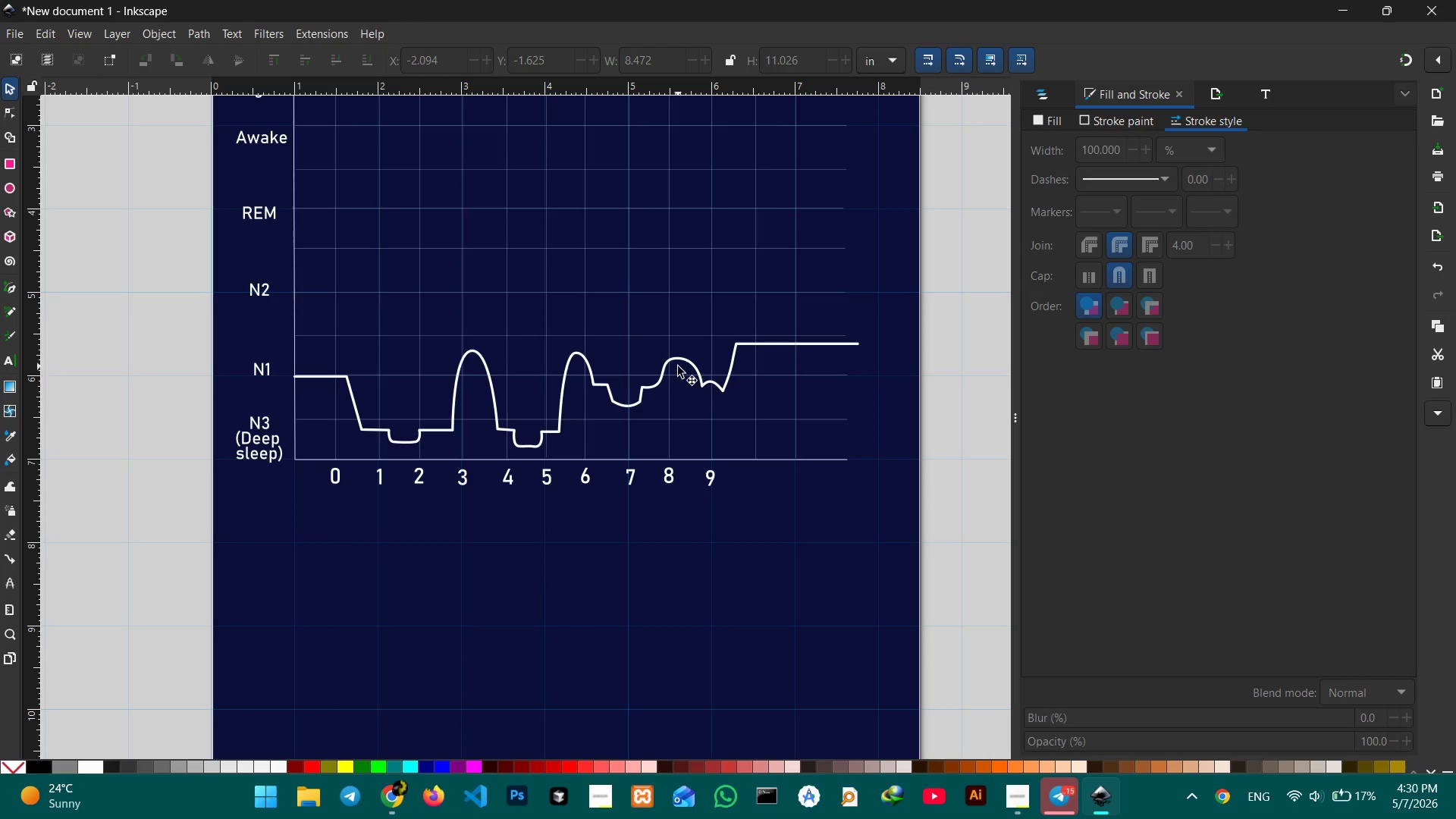 
left_click([679, 362])
 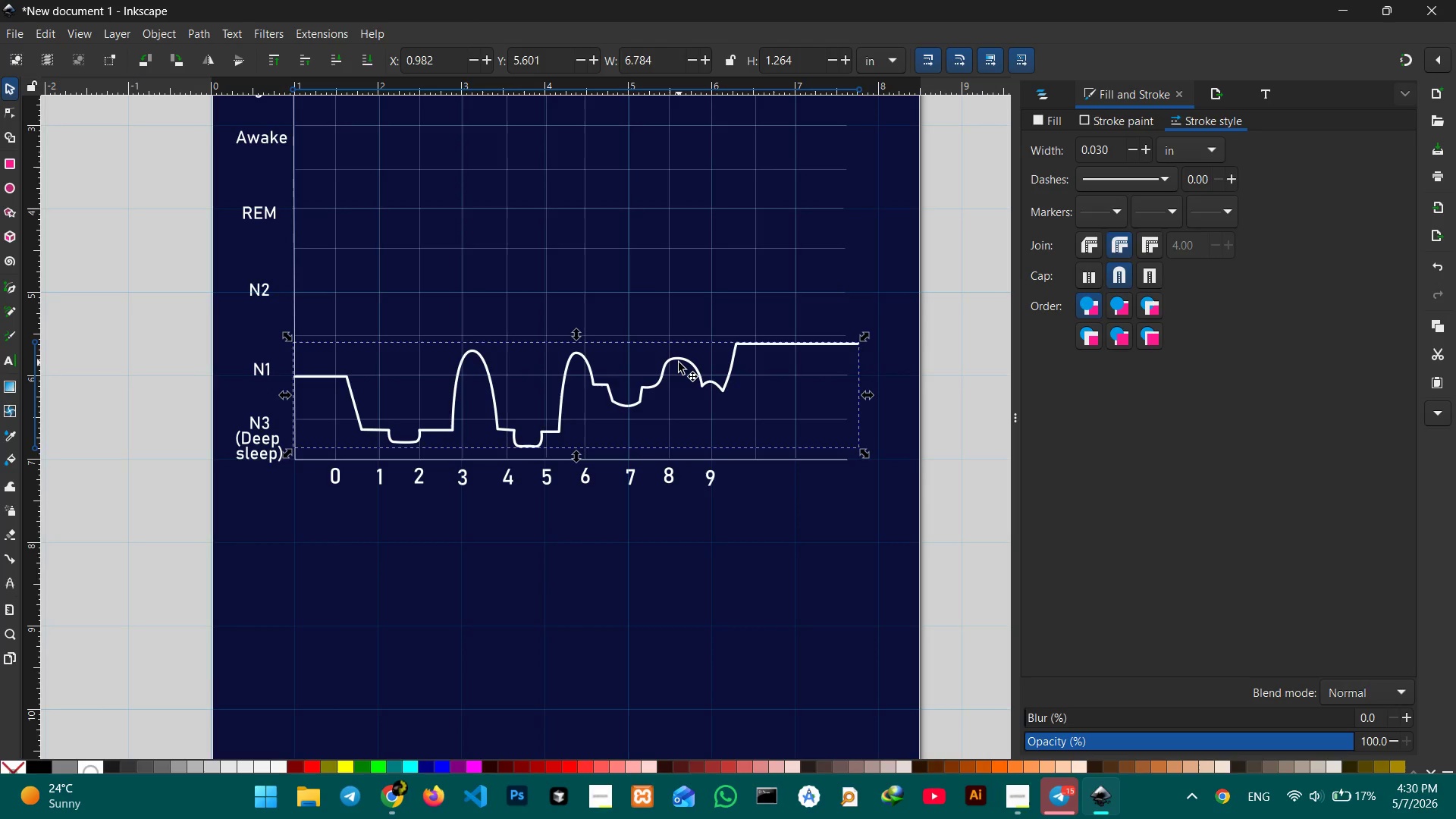 
key(Control+C)
 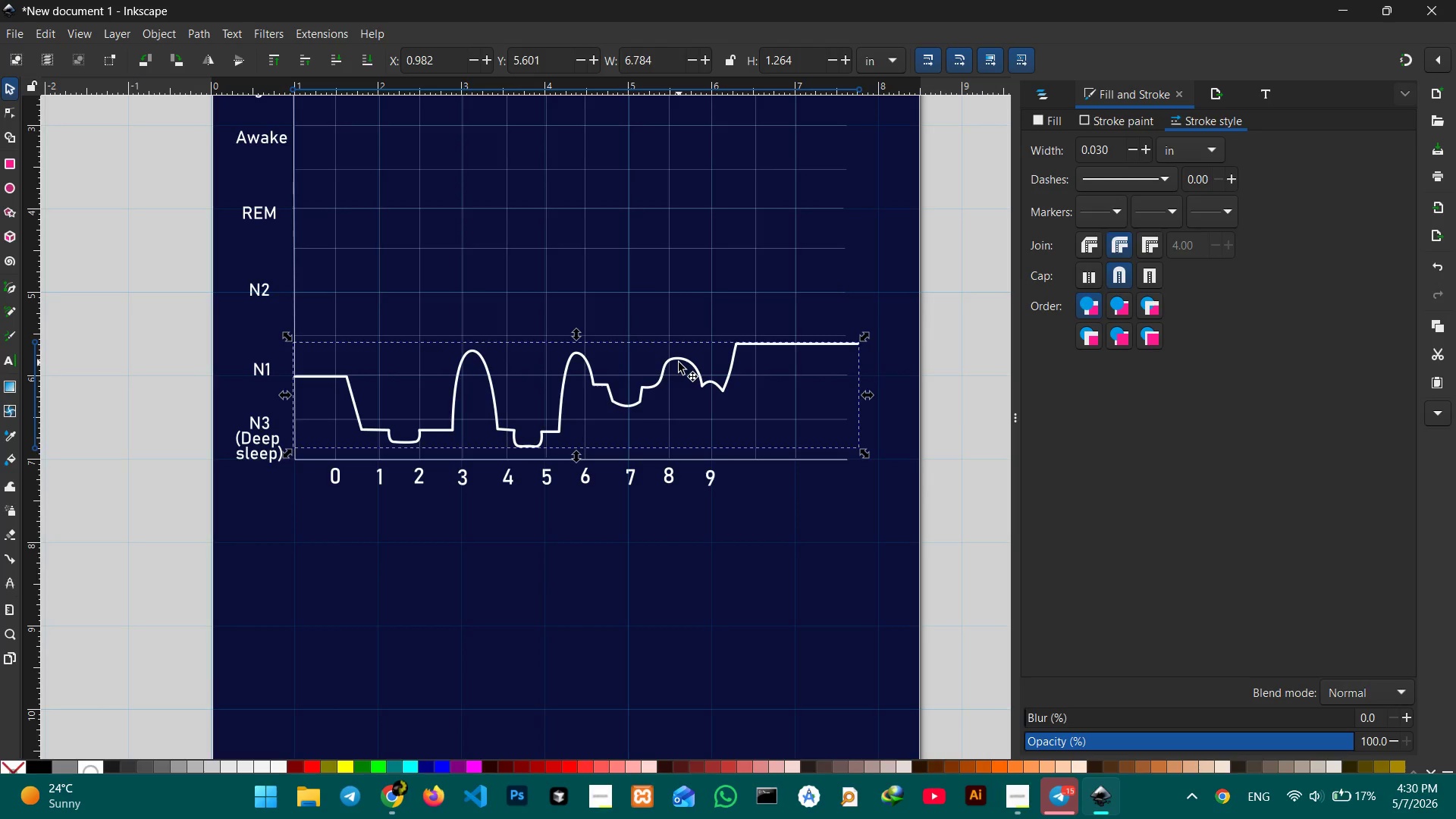 
key(Control+V)
 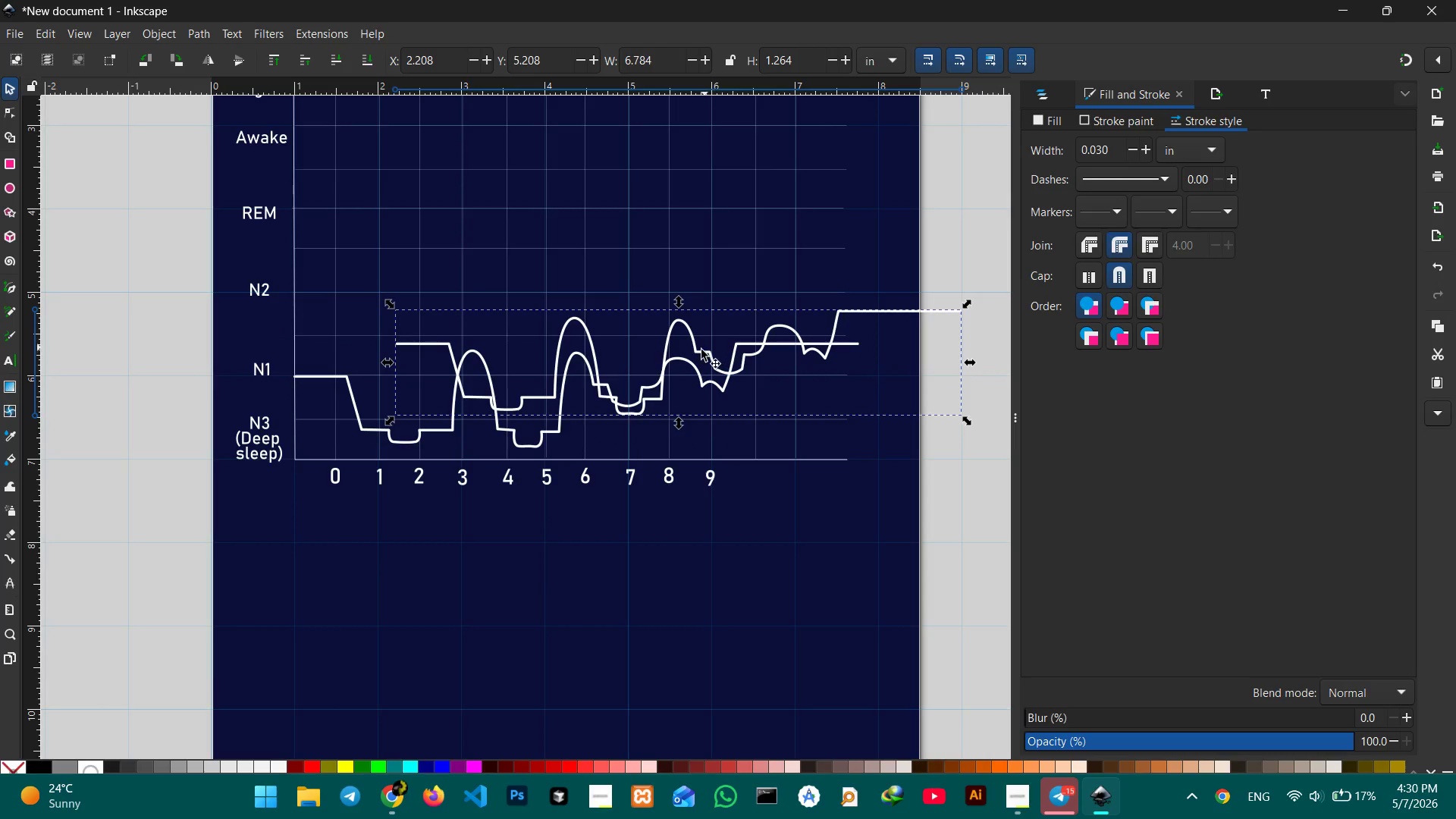 
left_click_drag(start_coordinate=[701, 351], to_coordinate=[601, 306])
 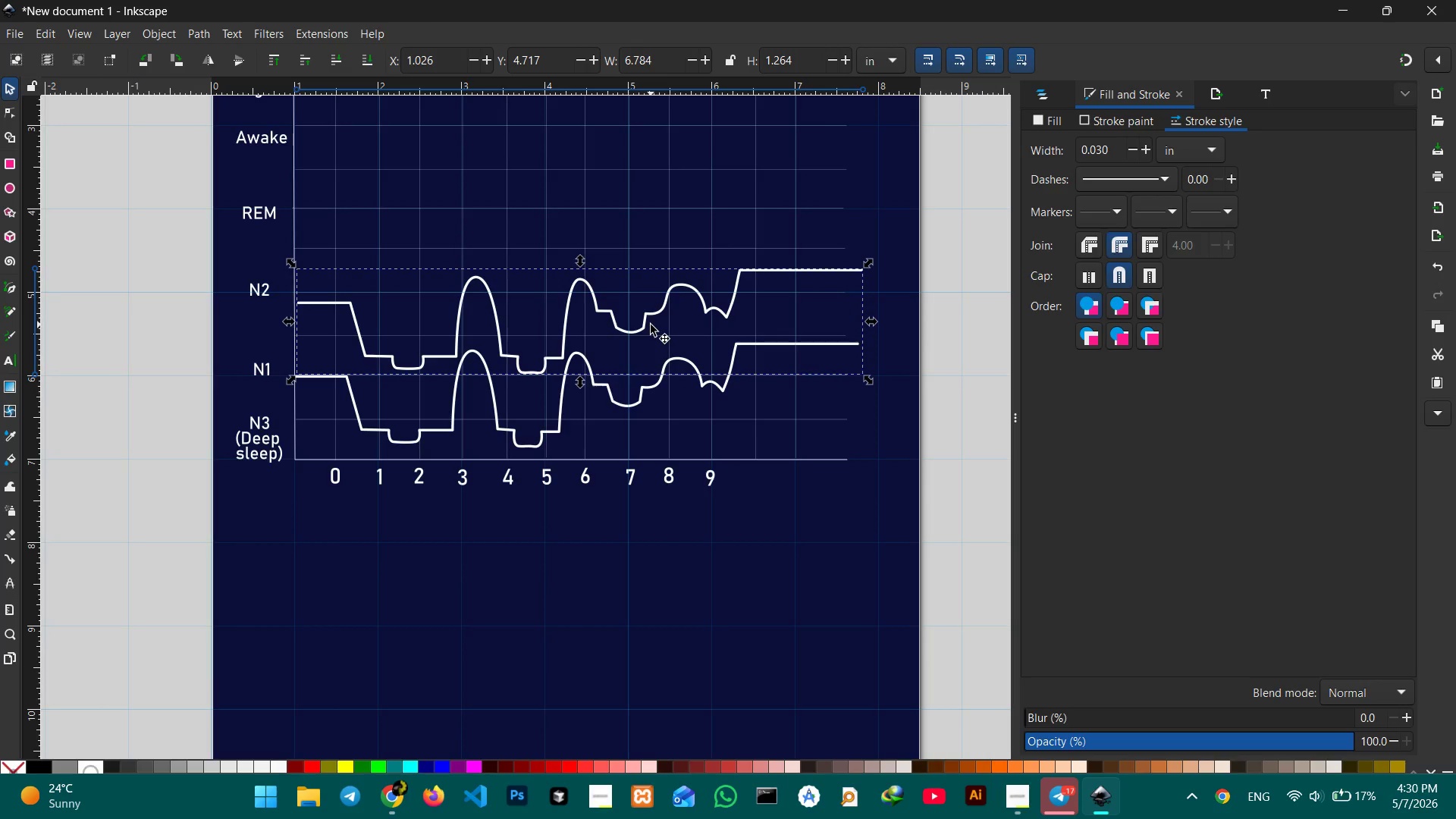 
wait(5.97)
 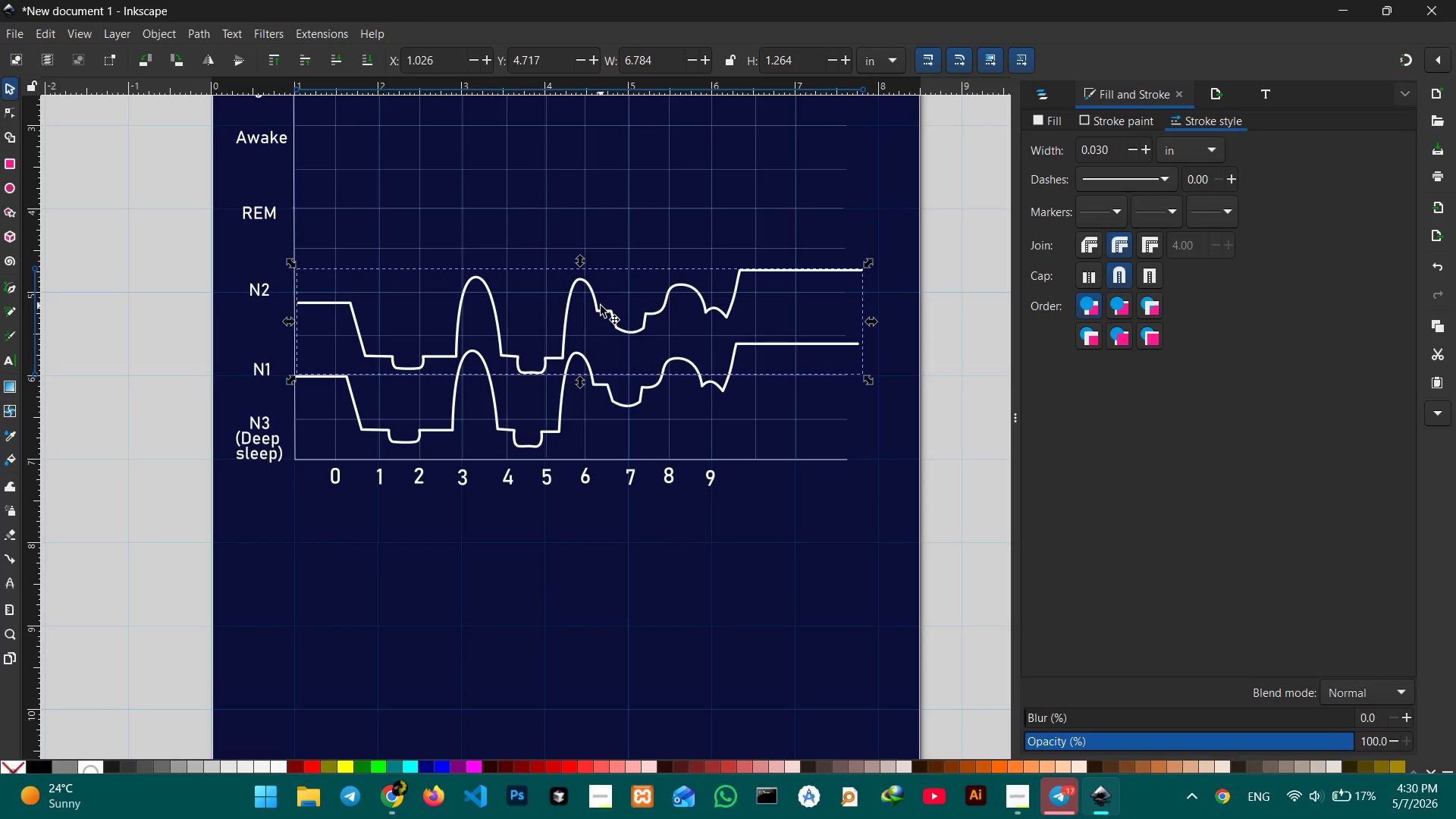 
left_click([629, 331])
 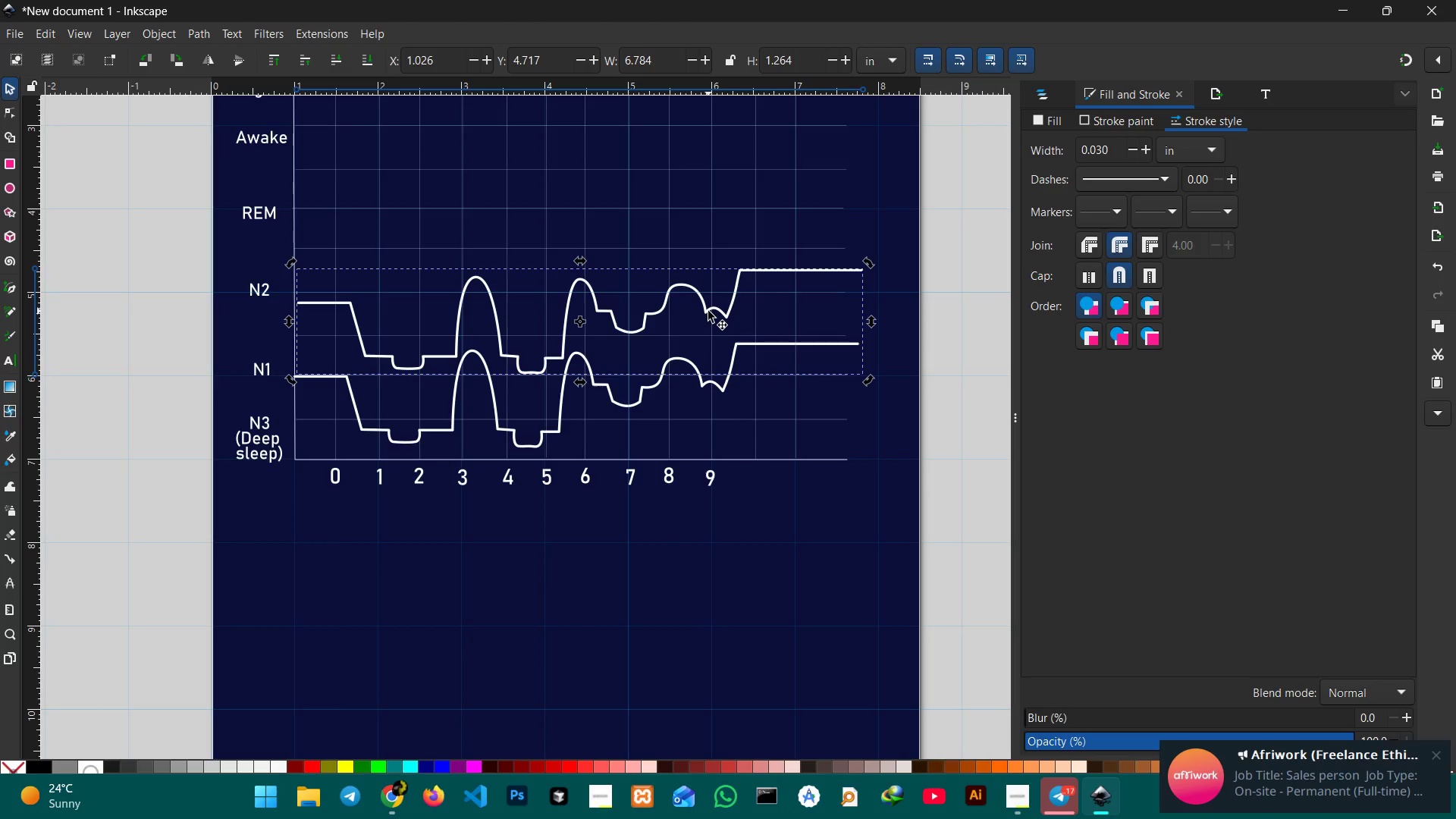 
wait(227.47)
 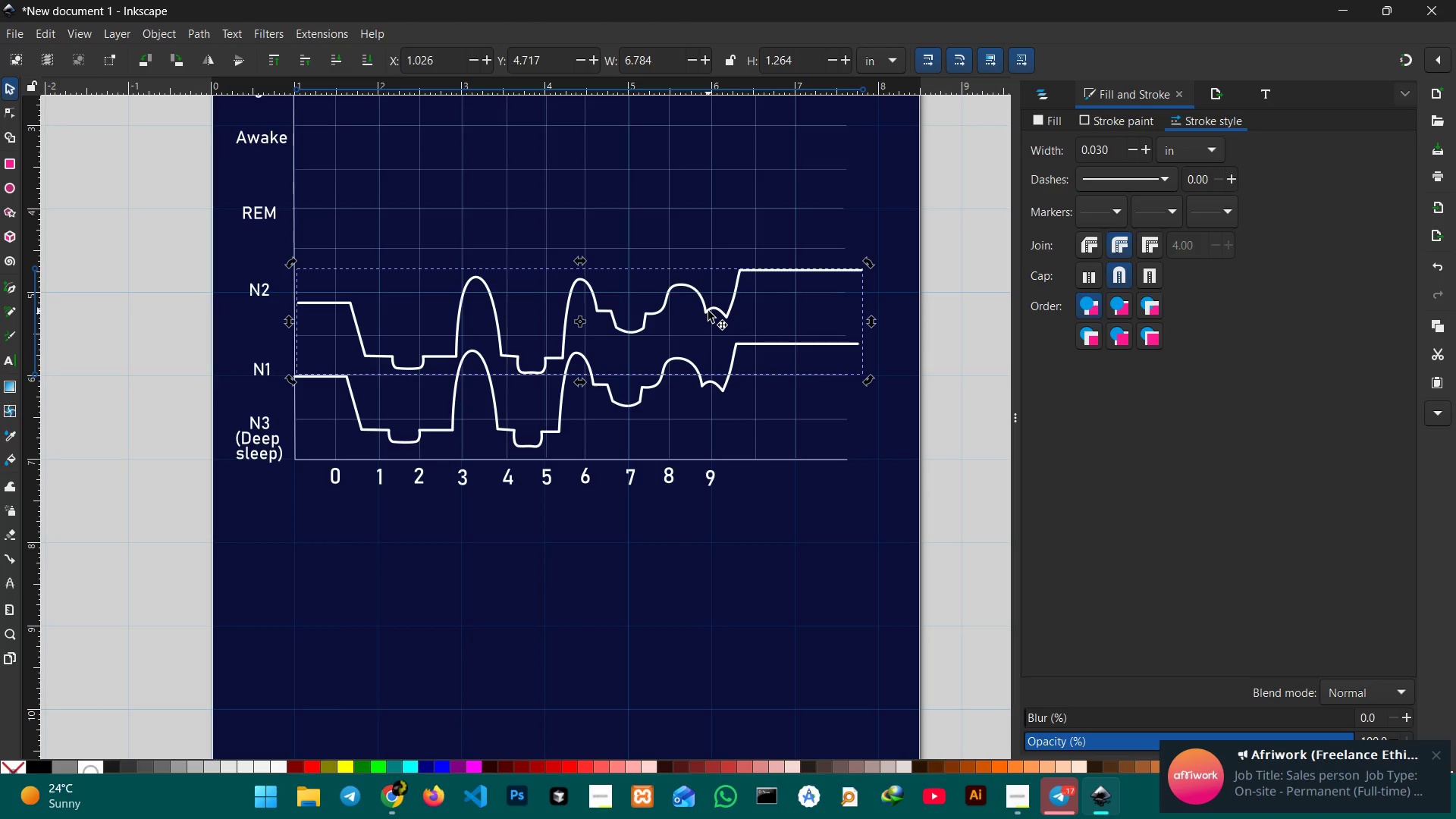 
left_click([717, 311])
 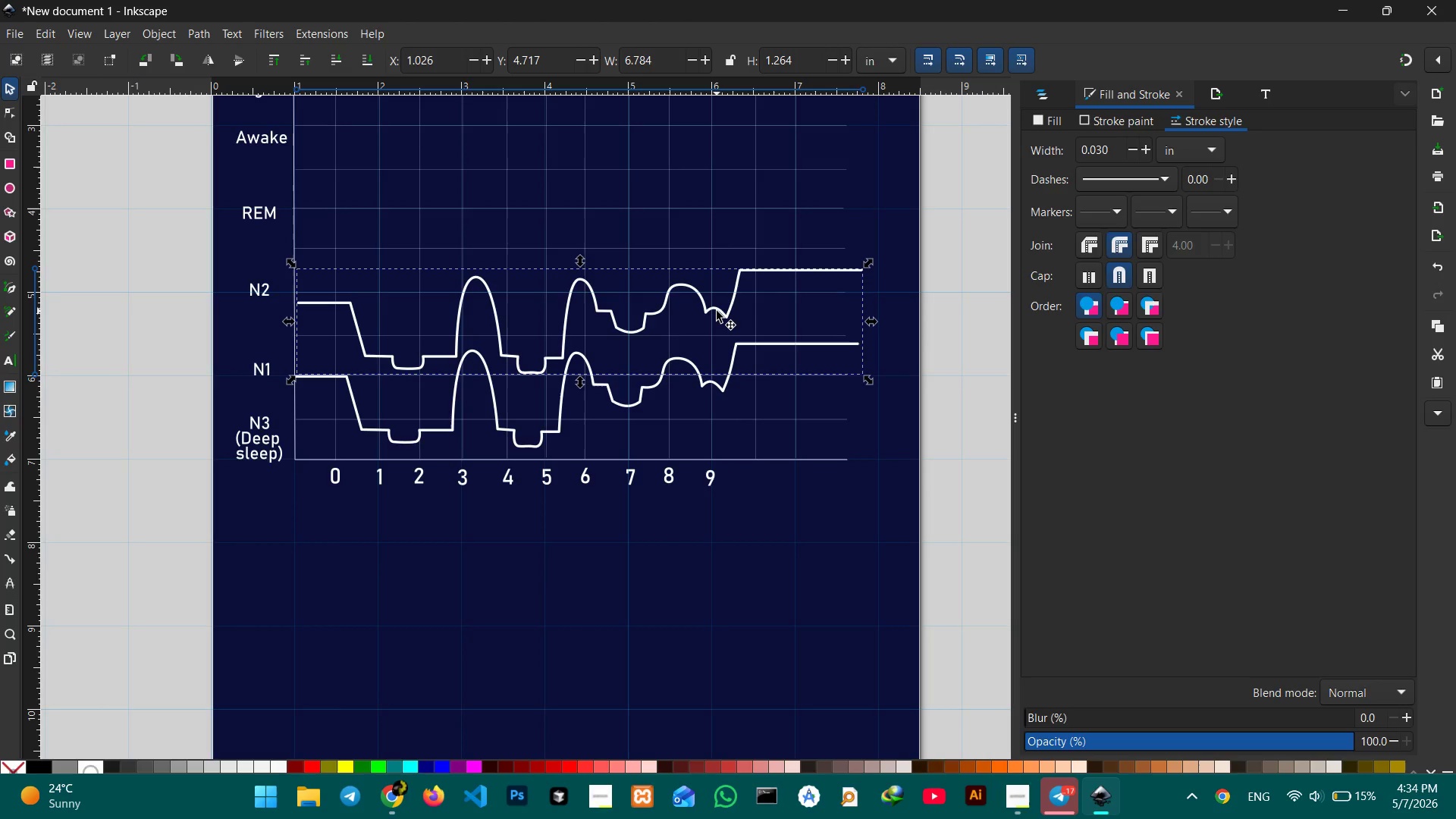 
wait(15.53)
 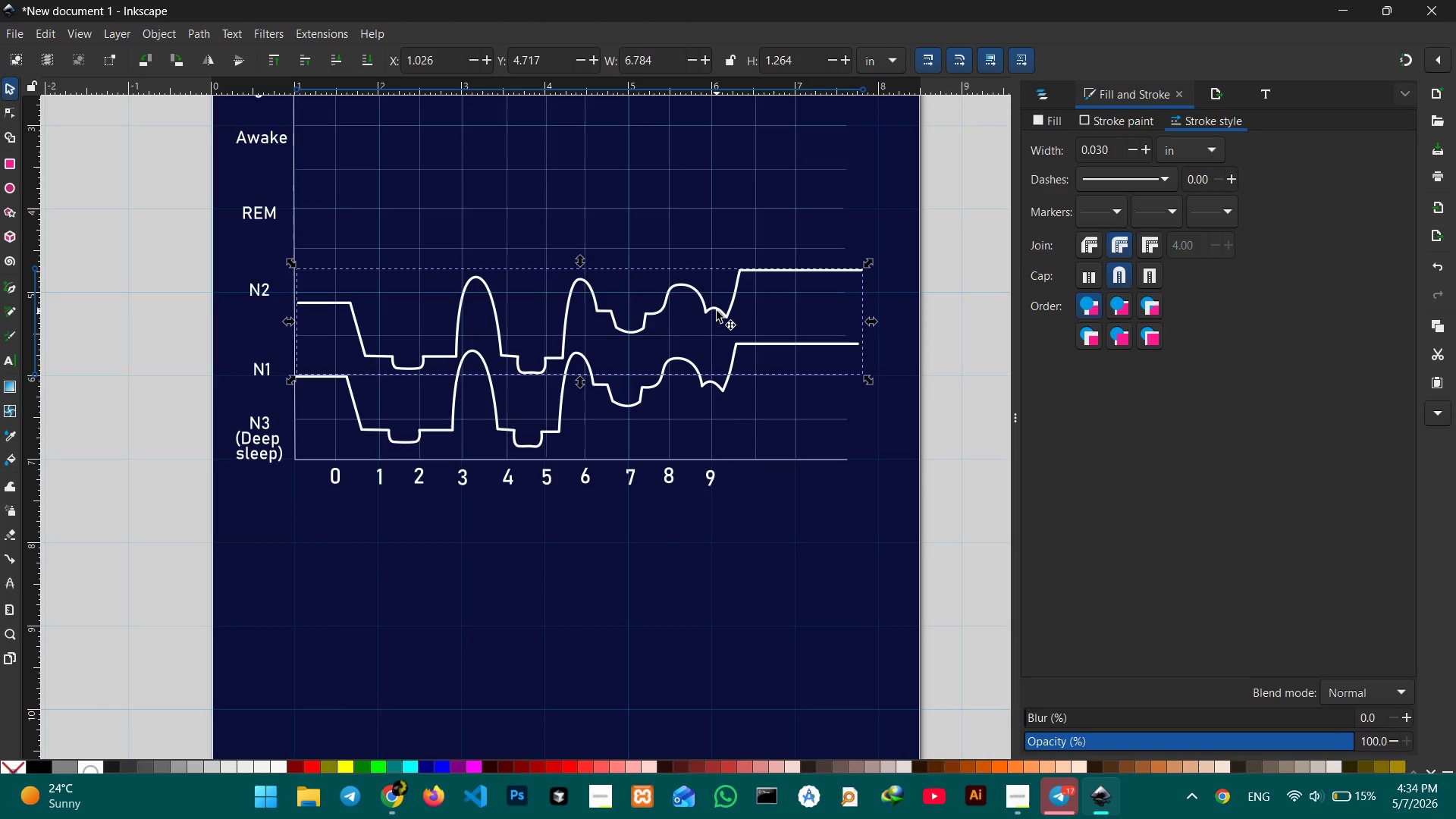 
left_click([9, 111])
 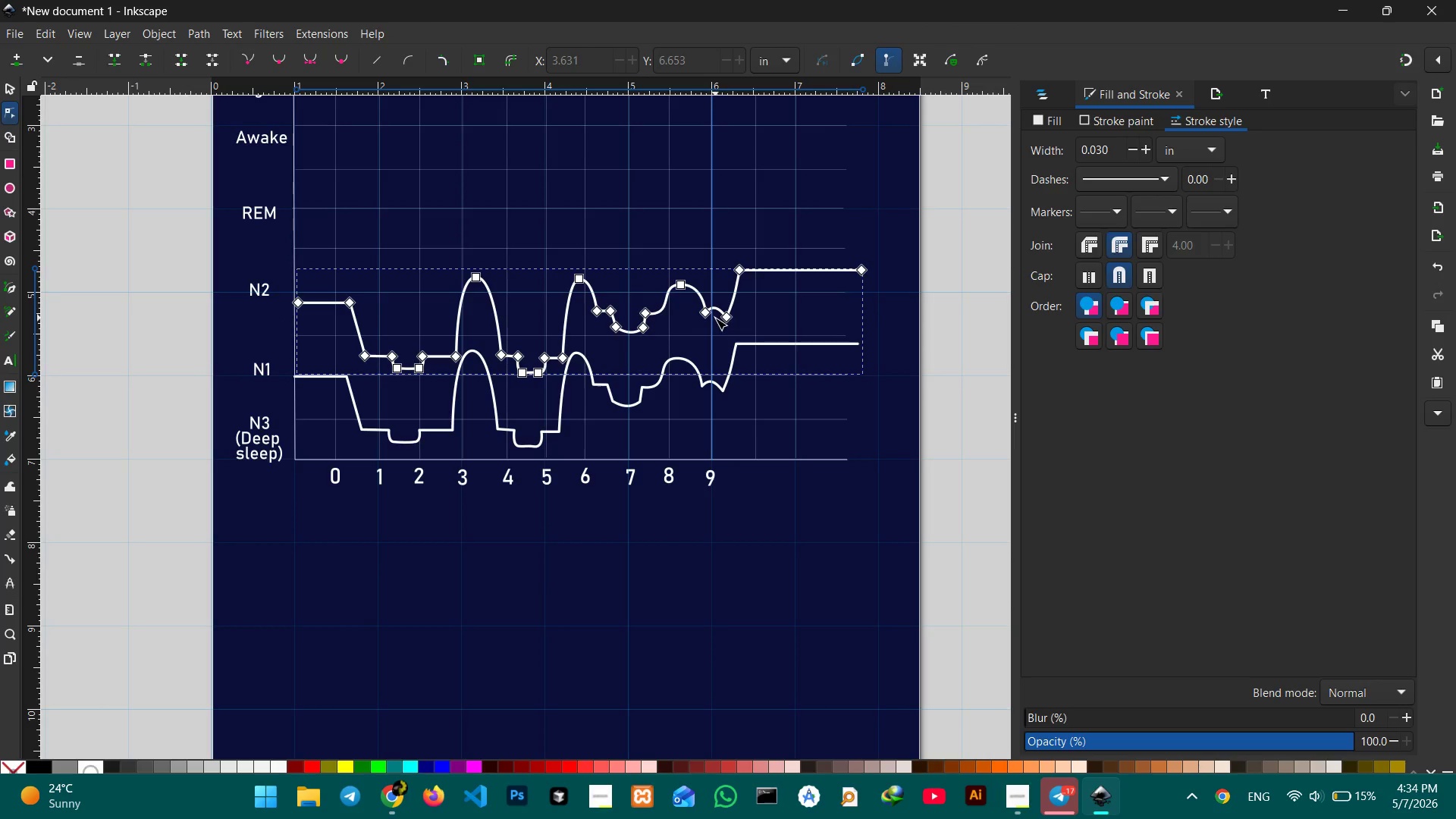 
left_click([701, 312])
 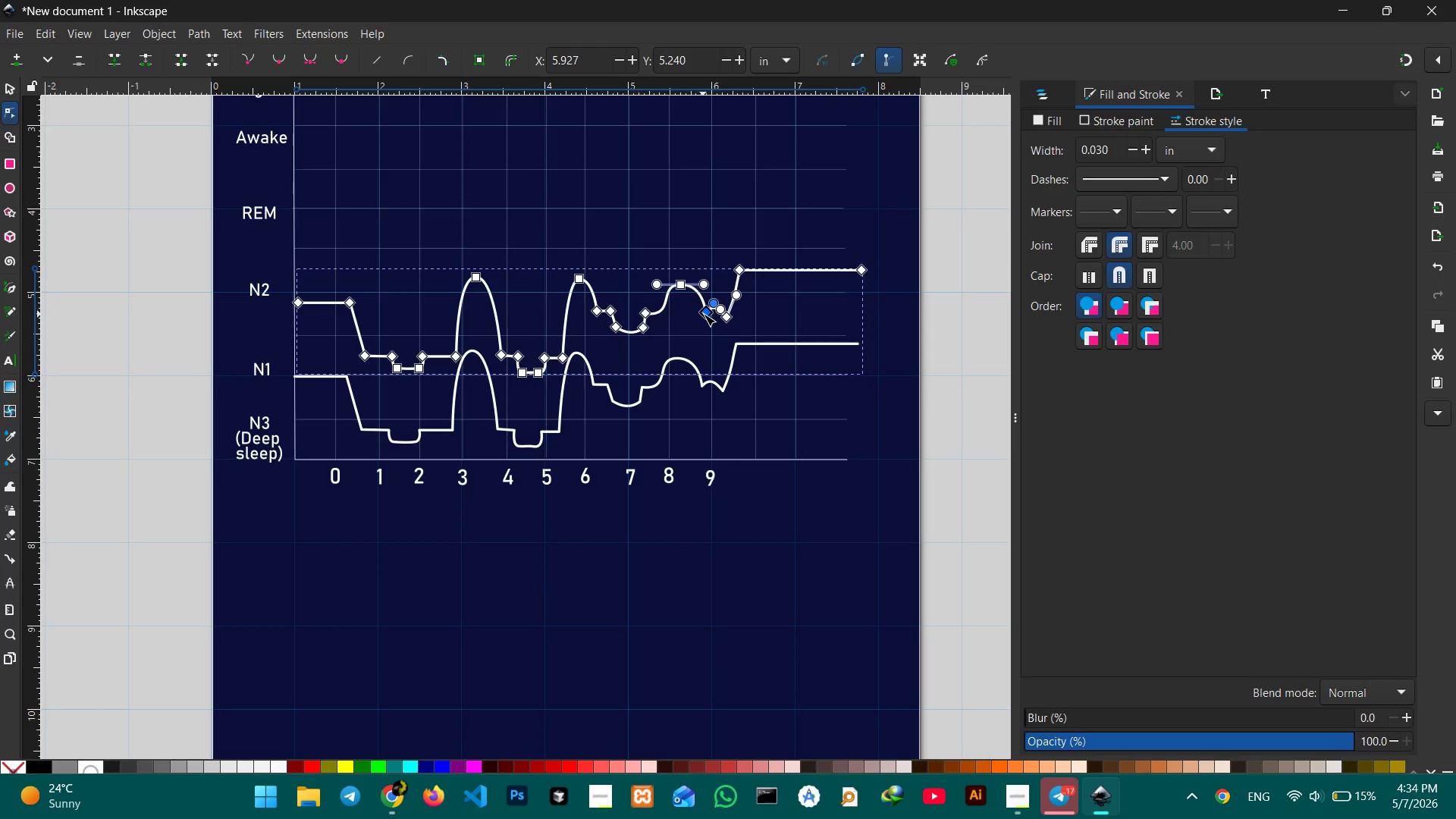 
left_click([704, 314])
 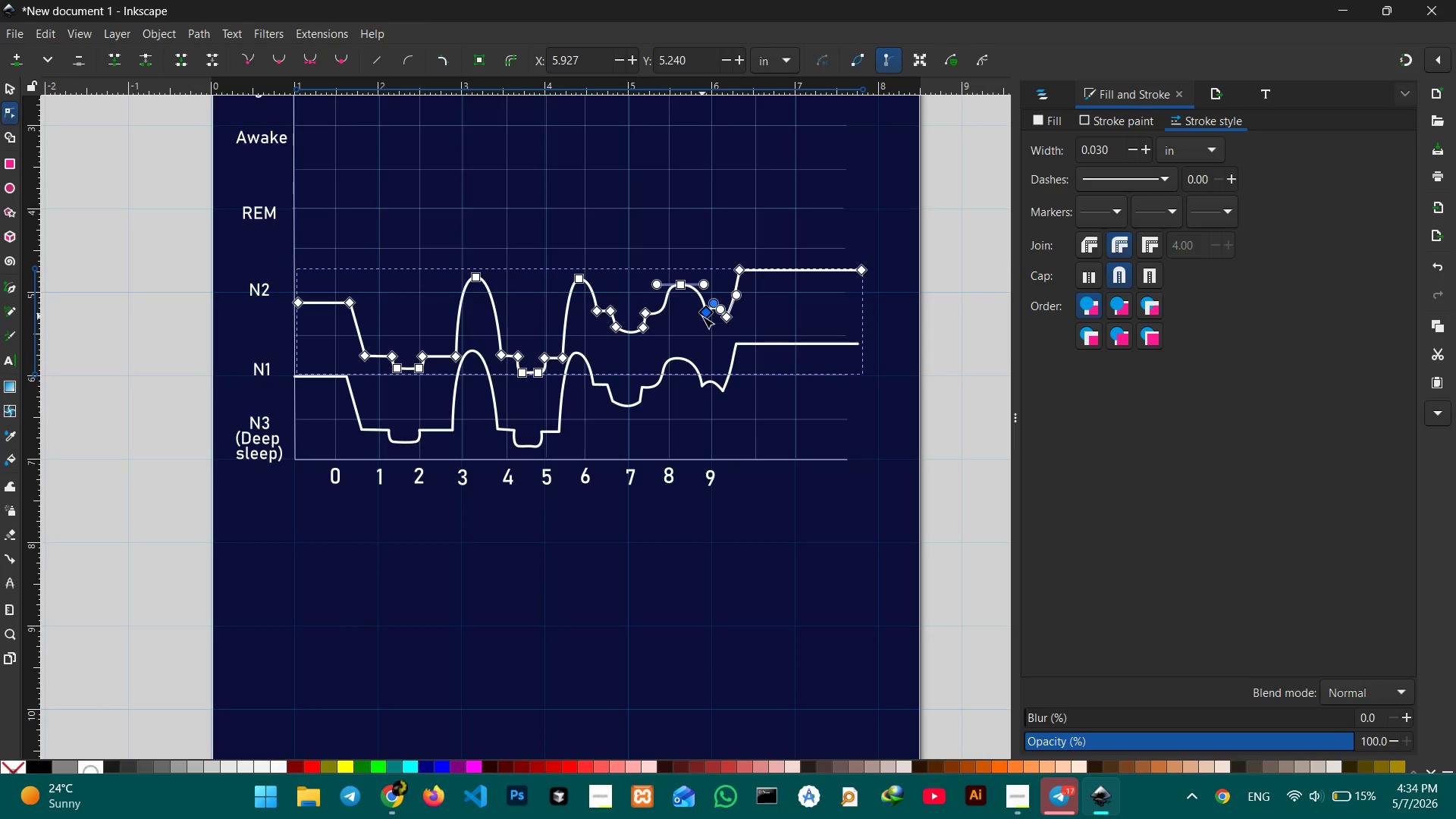 
left_click([728, 319])
 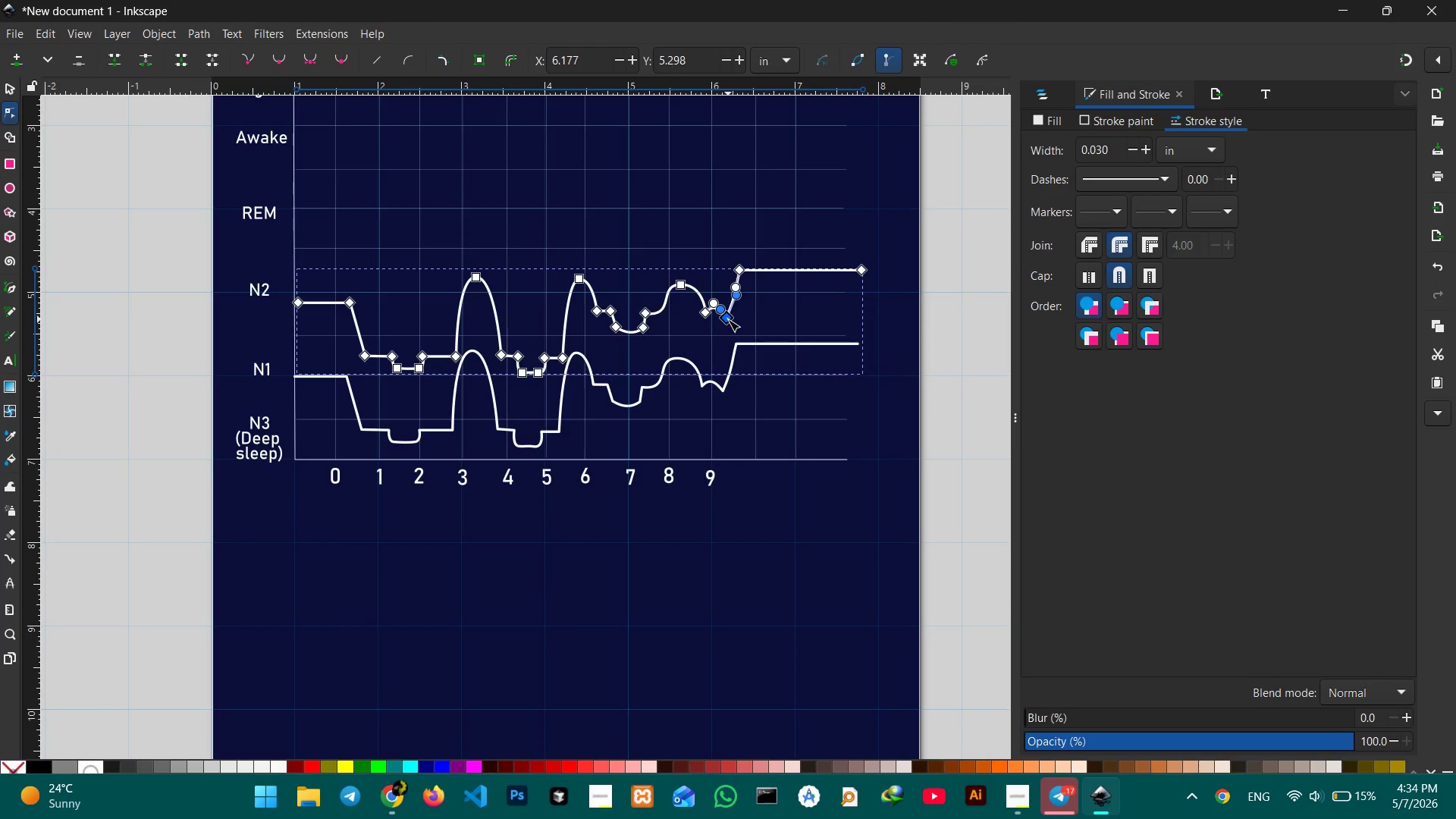 
key(Backspace)
 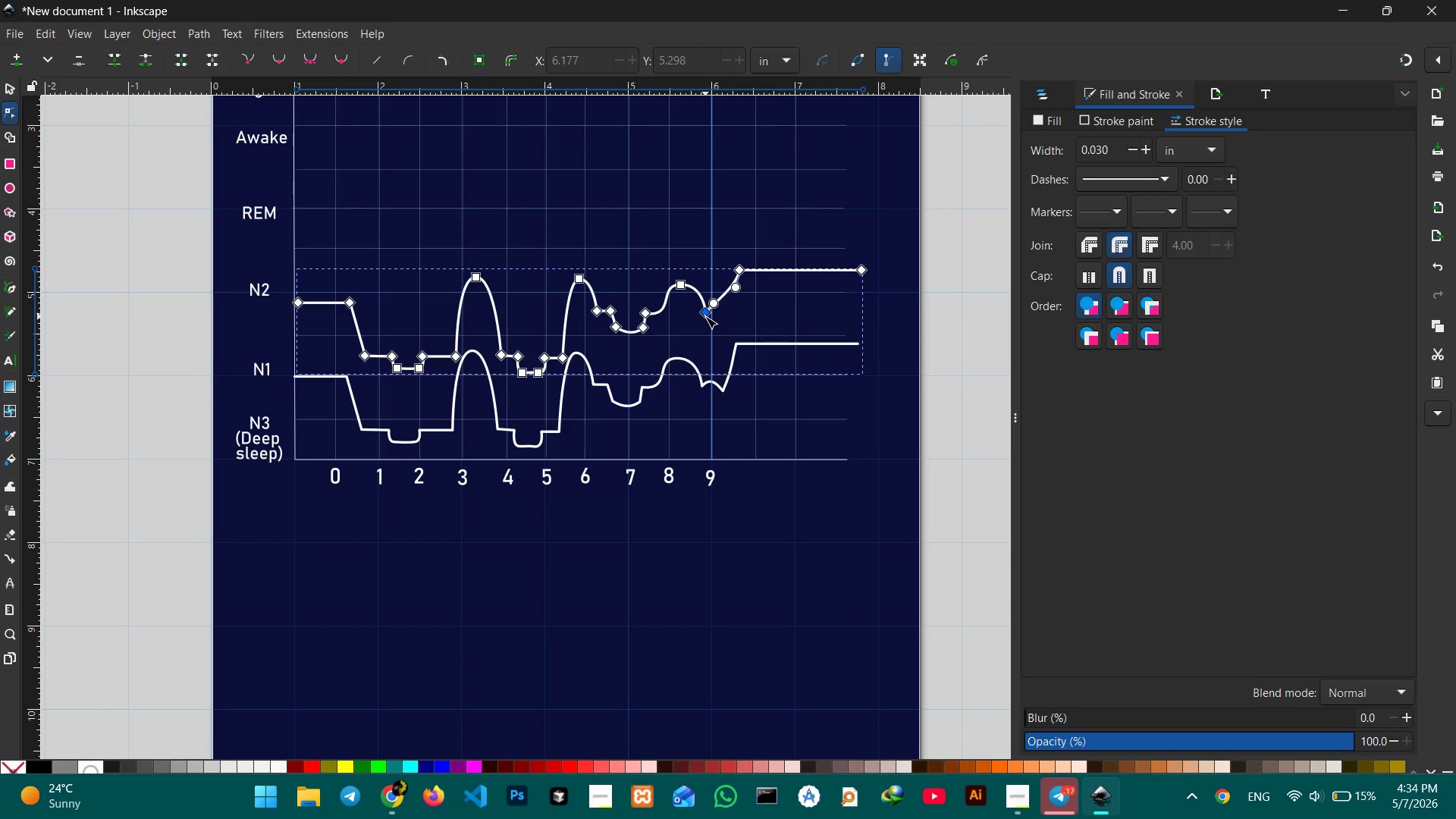 
left_click([705, 316])
 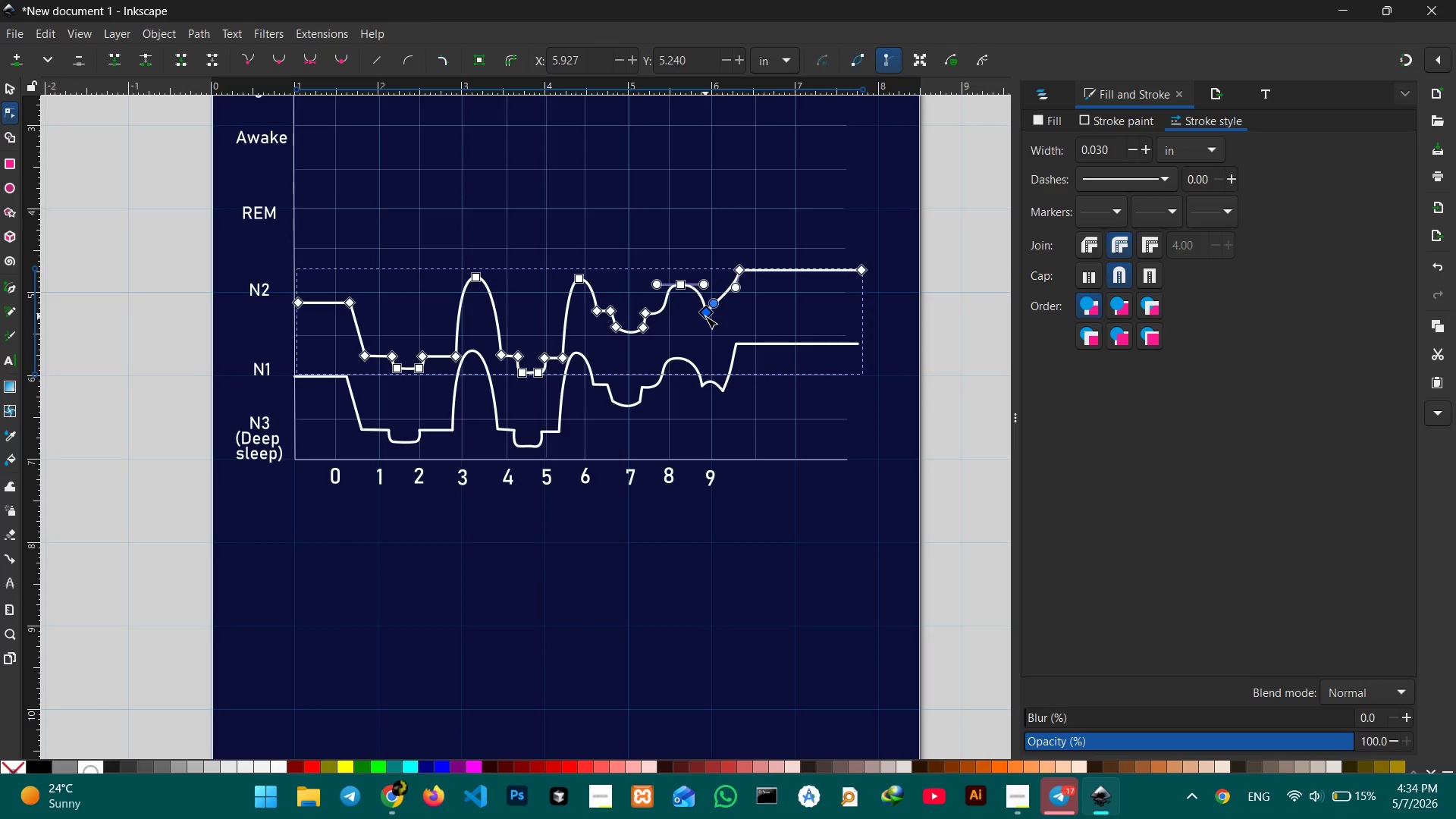 
key(Backspace)
 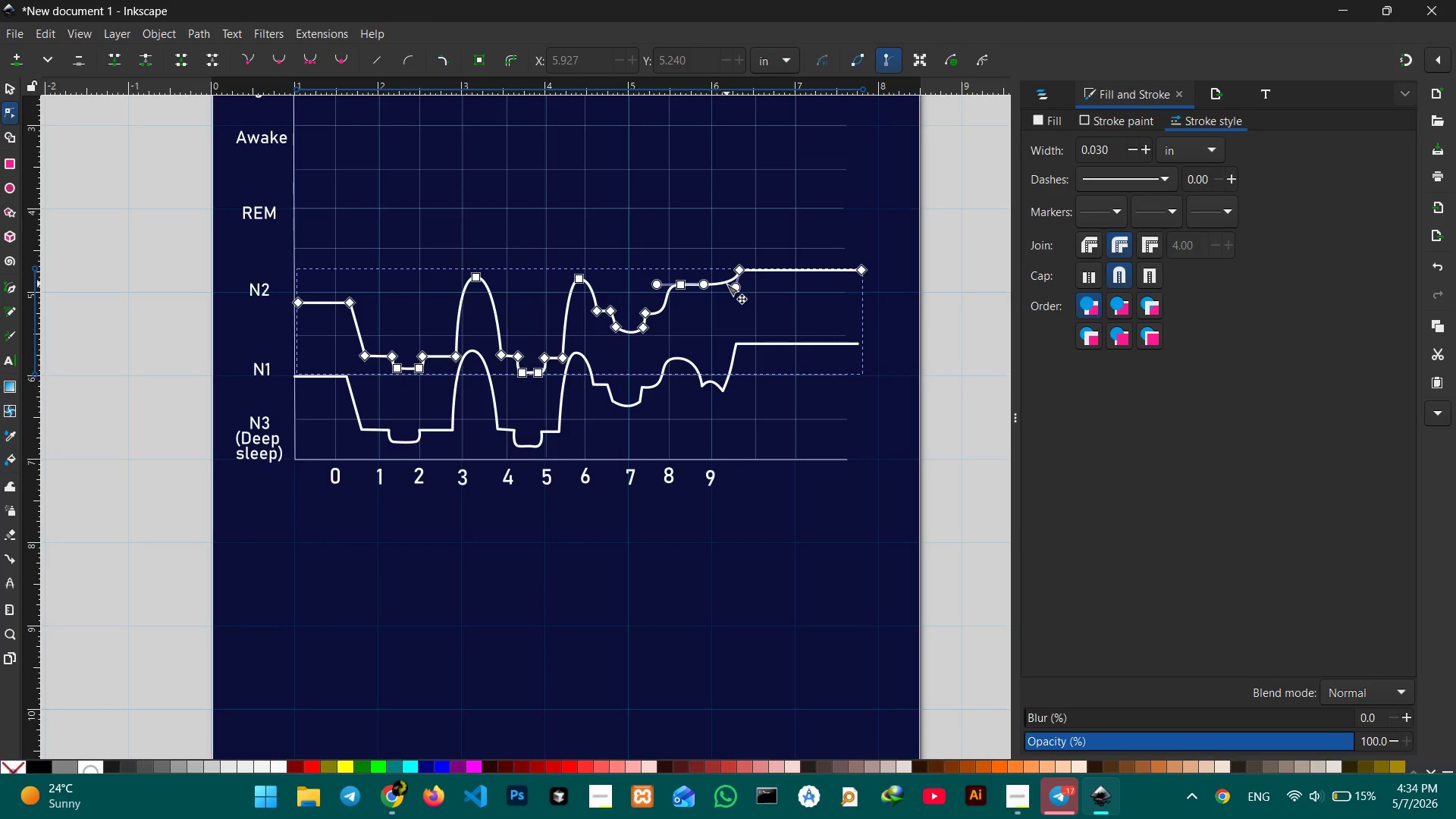 
left_click_drag(start_coordinate=[733, 289], to_coordinate=[740, 327])
 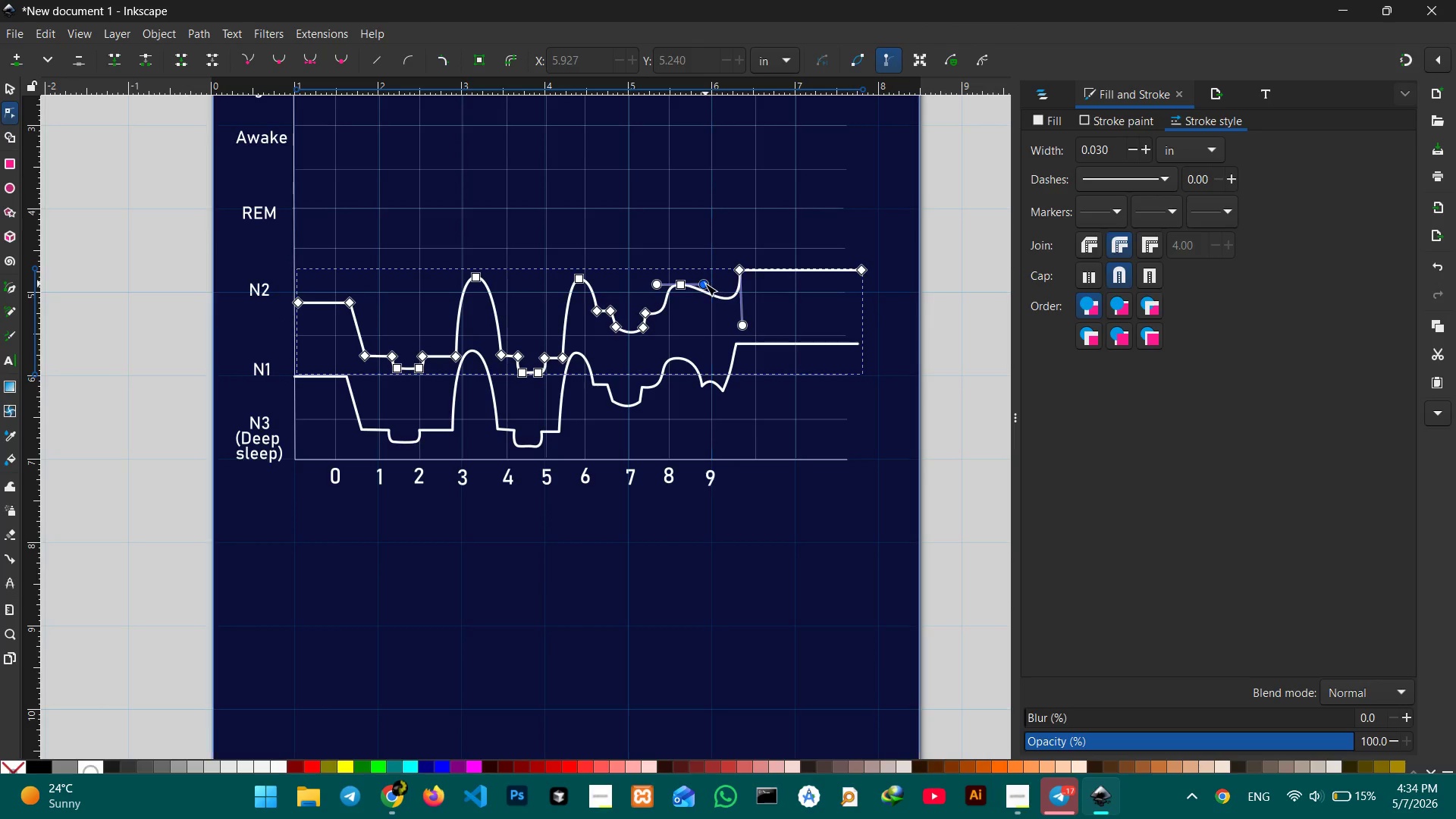 
left_click_drag(start_coordinate=[705, 284], to_coordinate=[708, 299])
 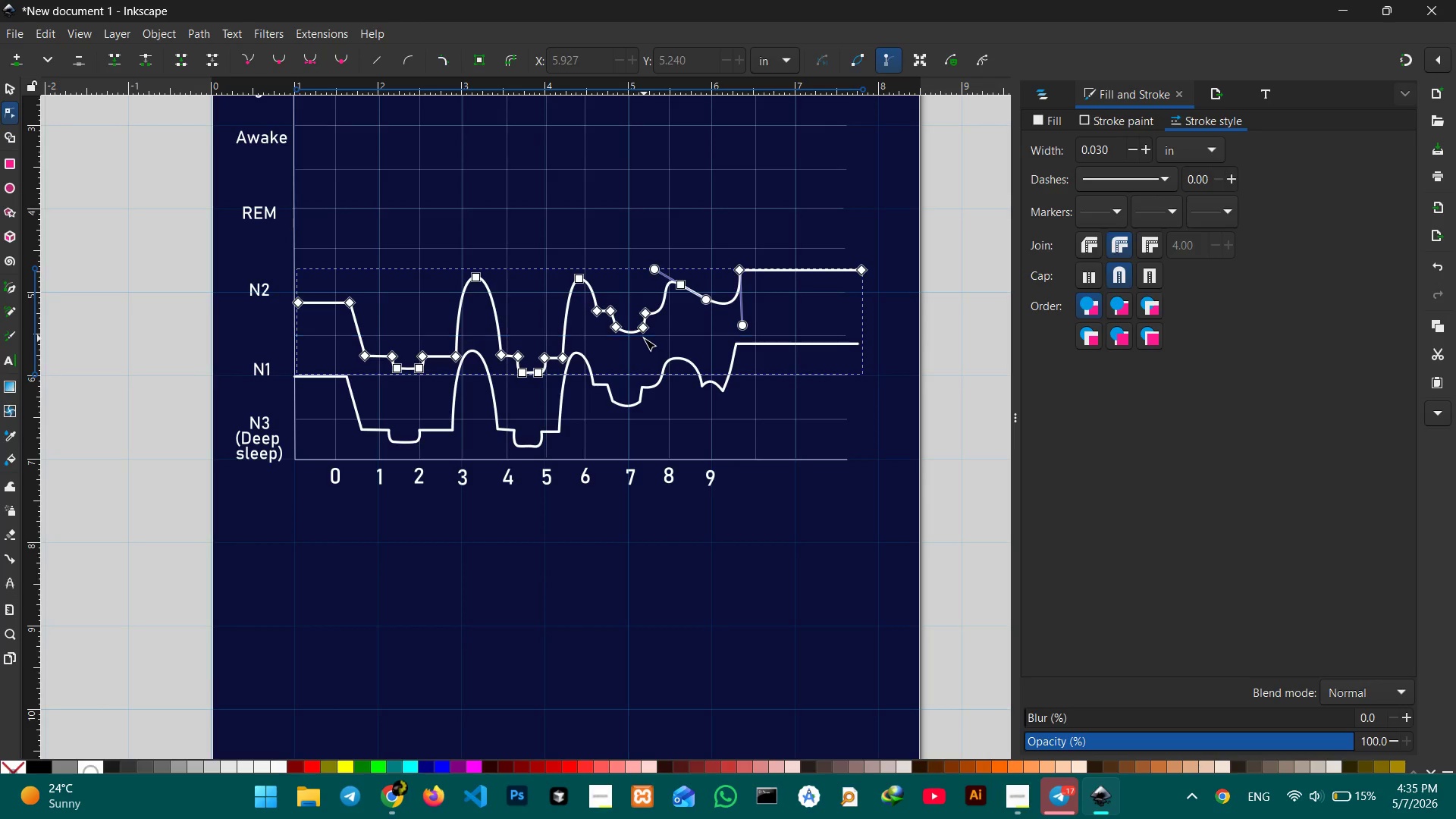 
wait(7.05)
 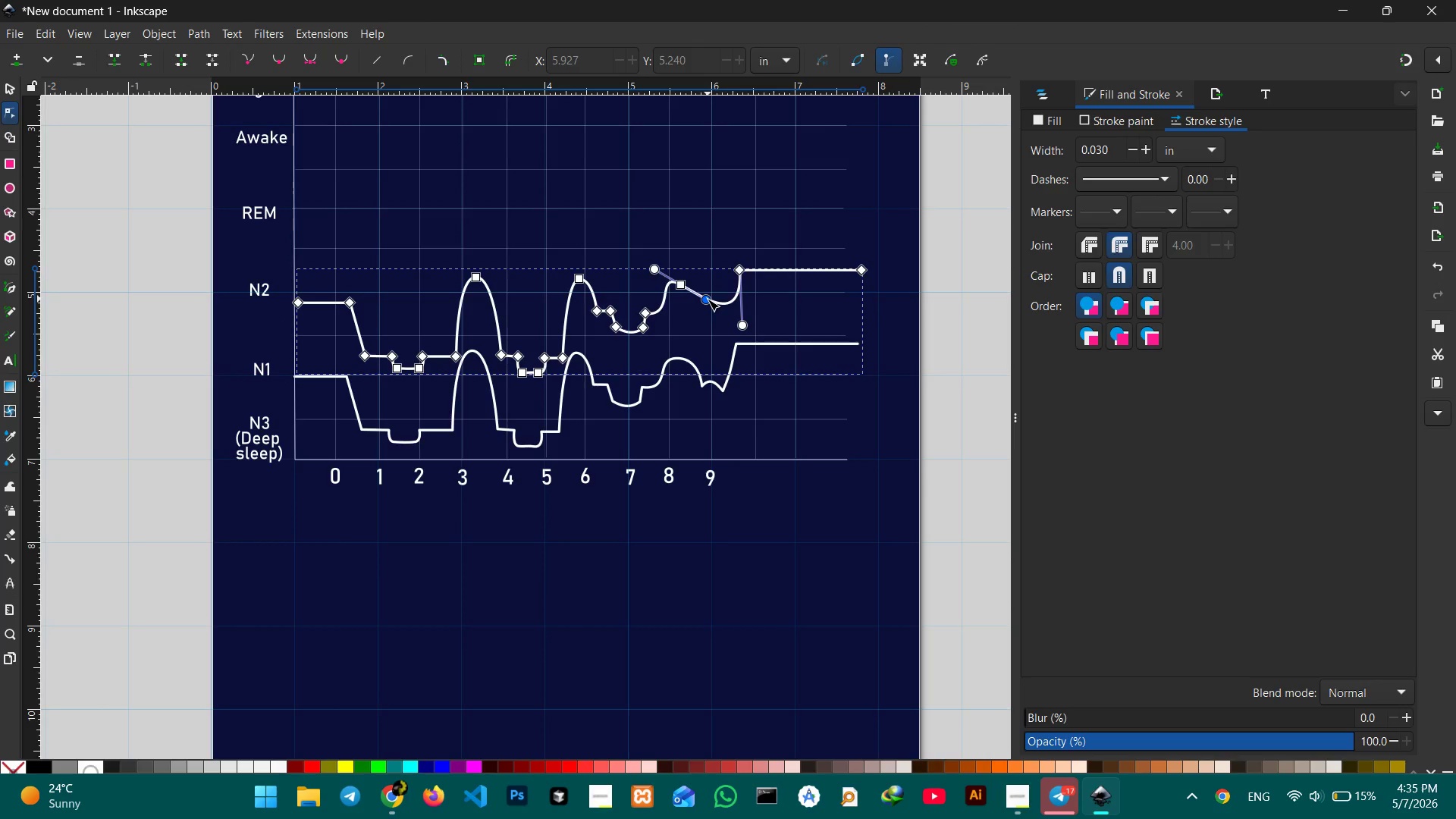 
left_click([645, 327])
 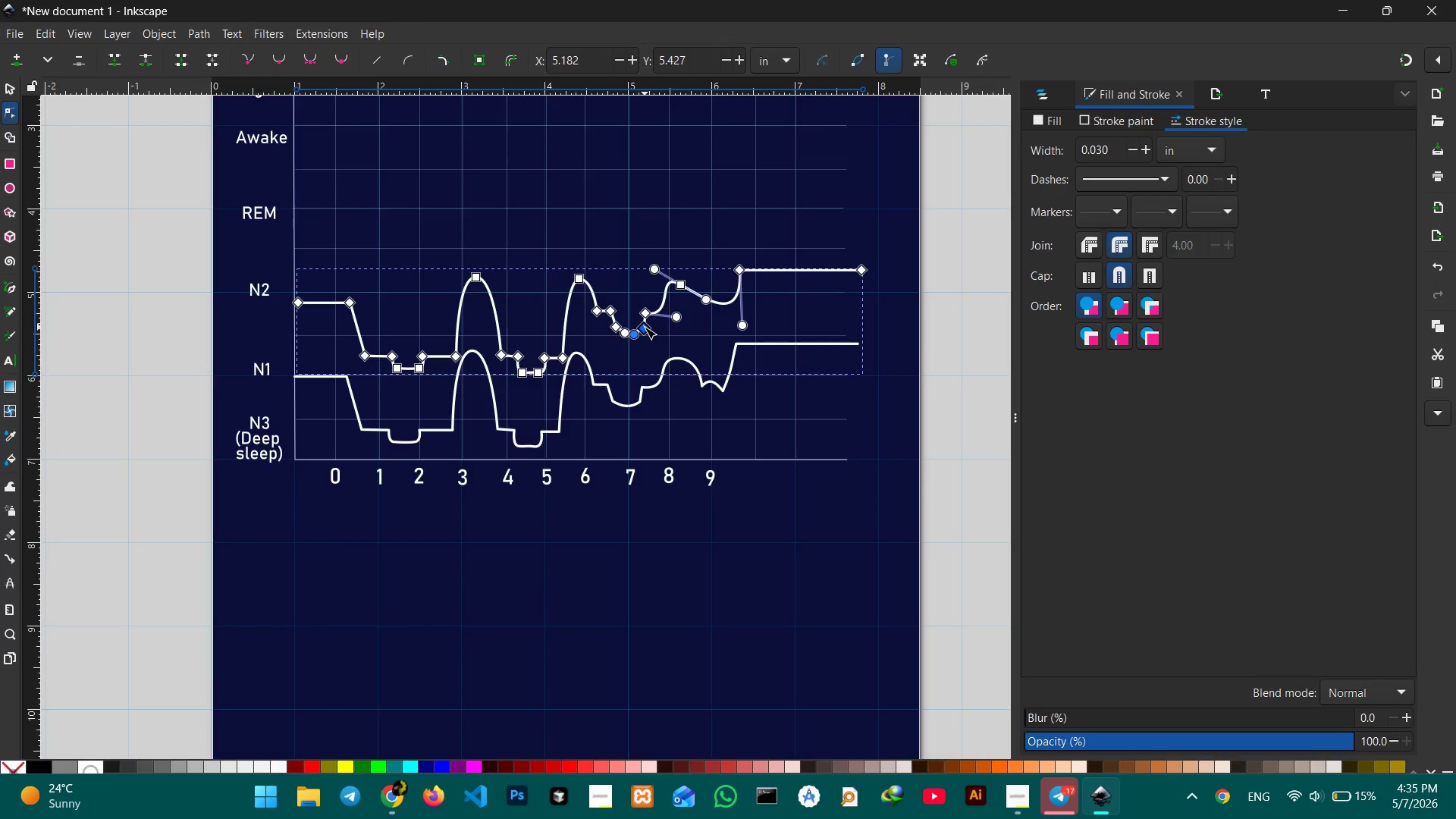 
key(Backspace)
 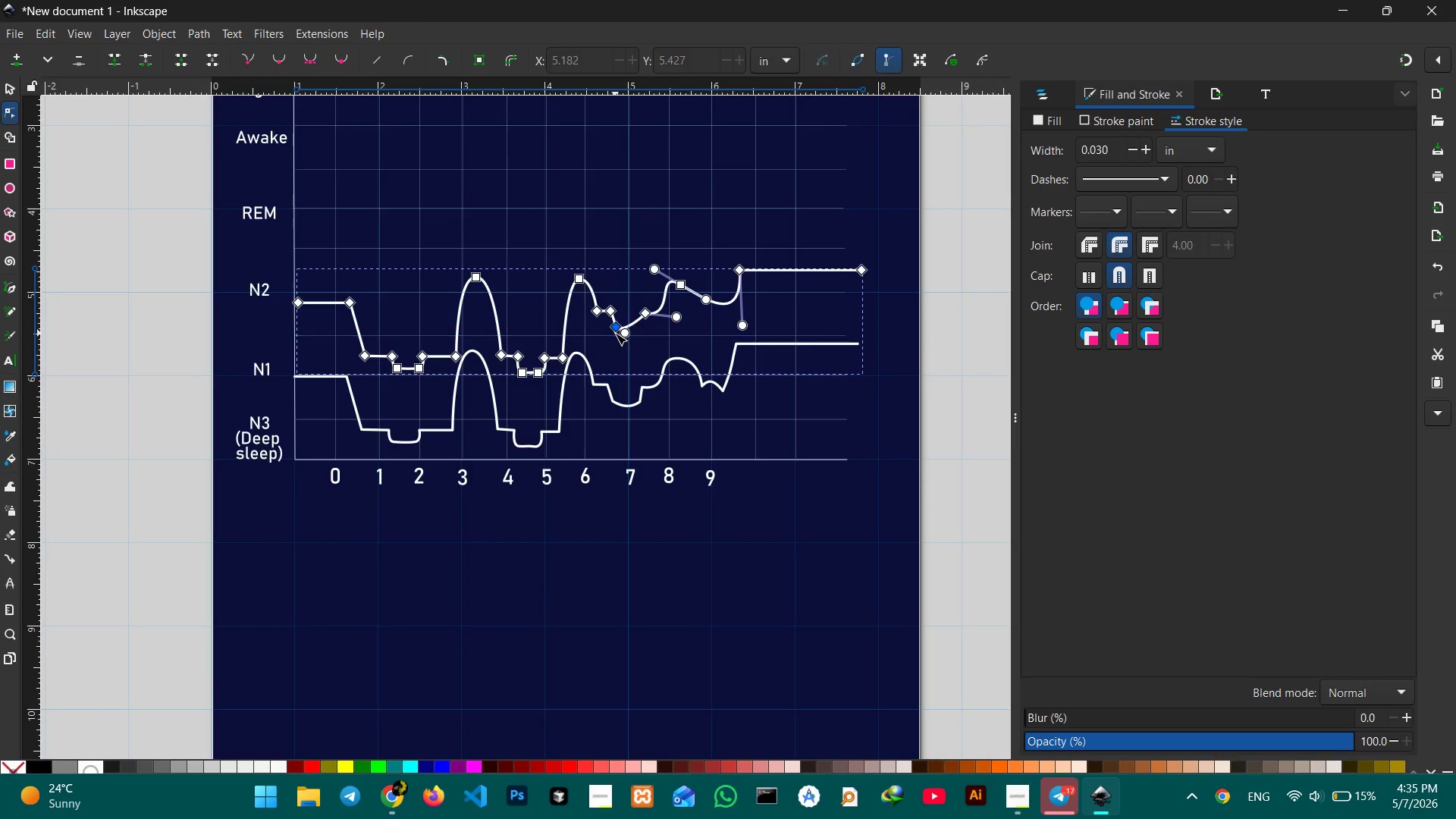 
left_click([616, 329])
 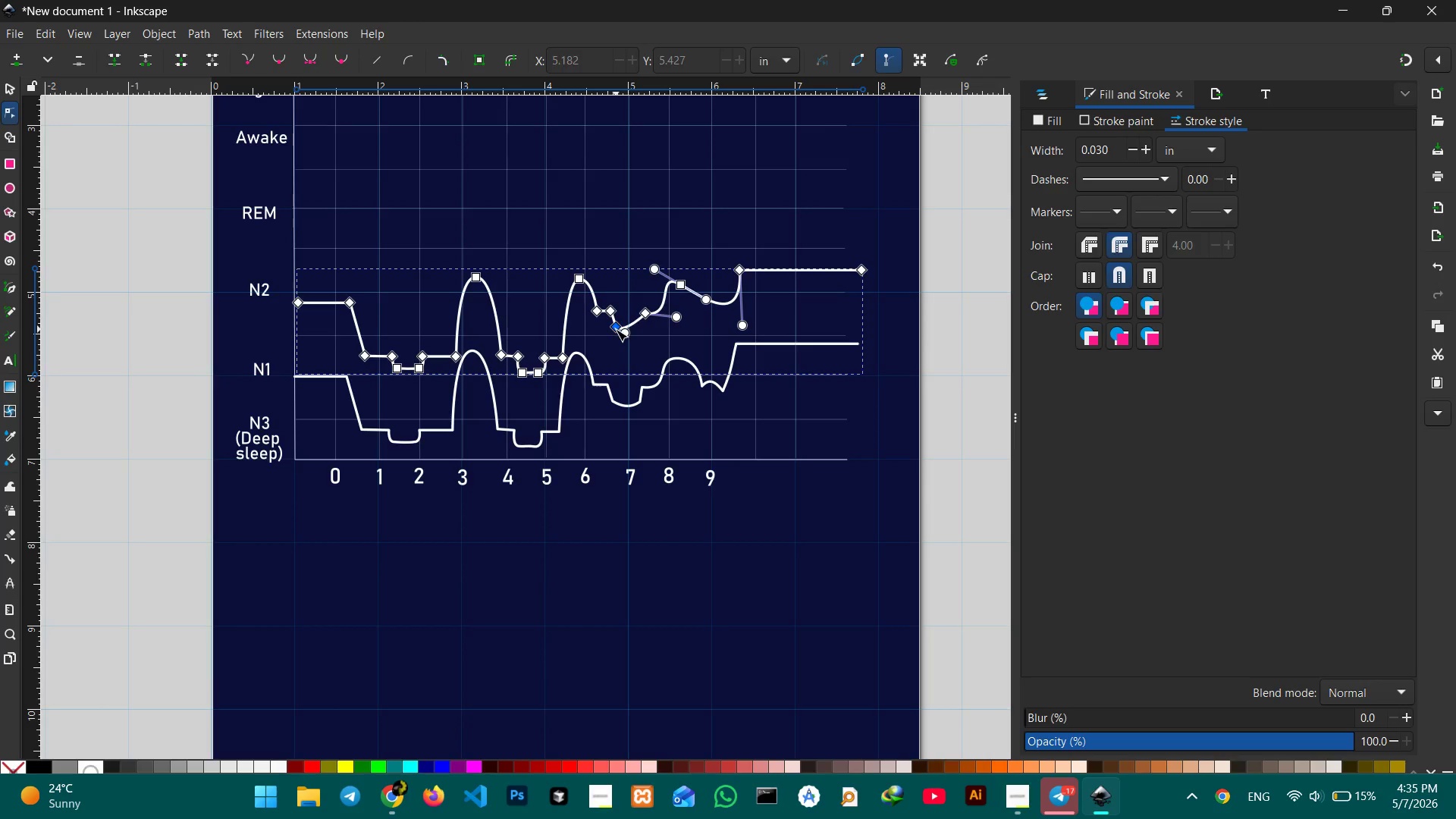 
key(Backspace)
 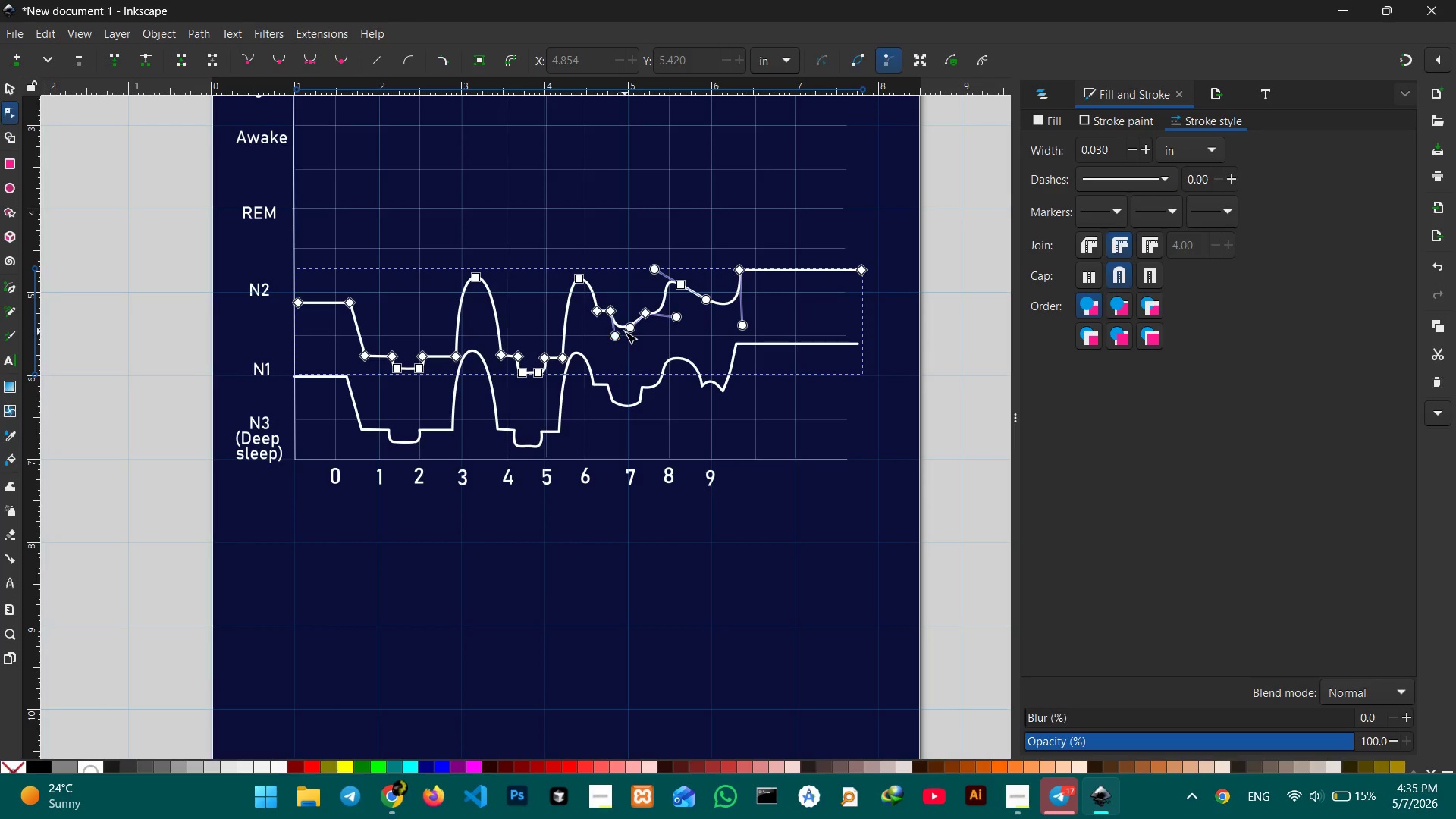 
left_click_drag(start_coordinate=[613, 337], to_coordinate=[629, 310])
 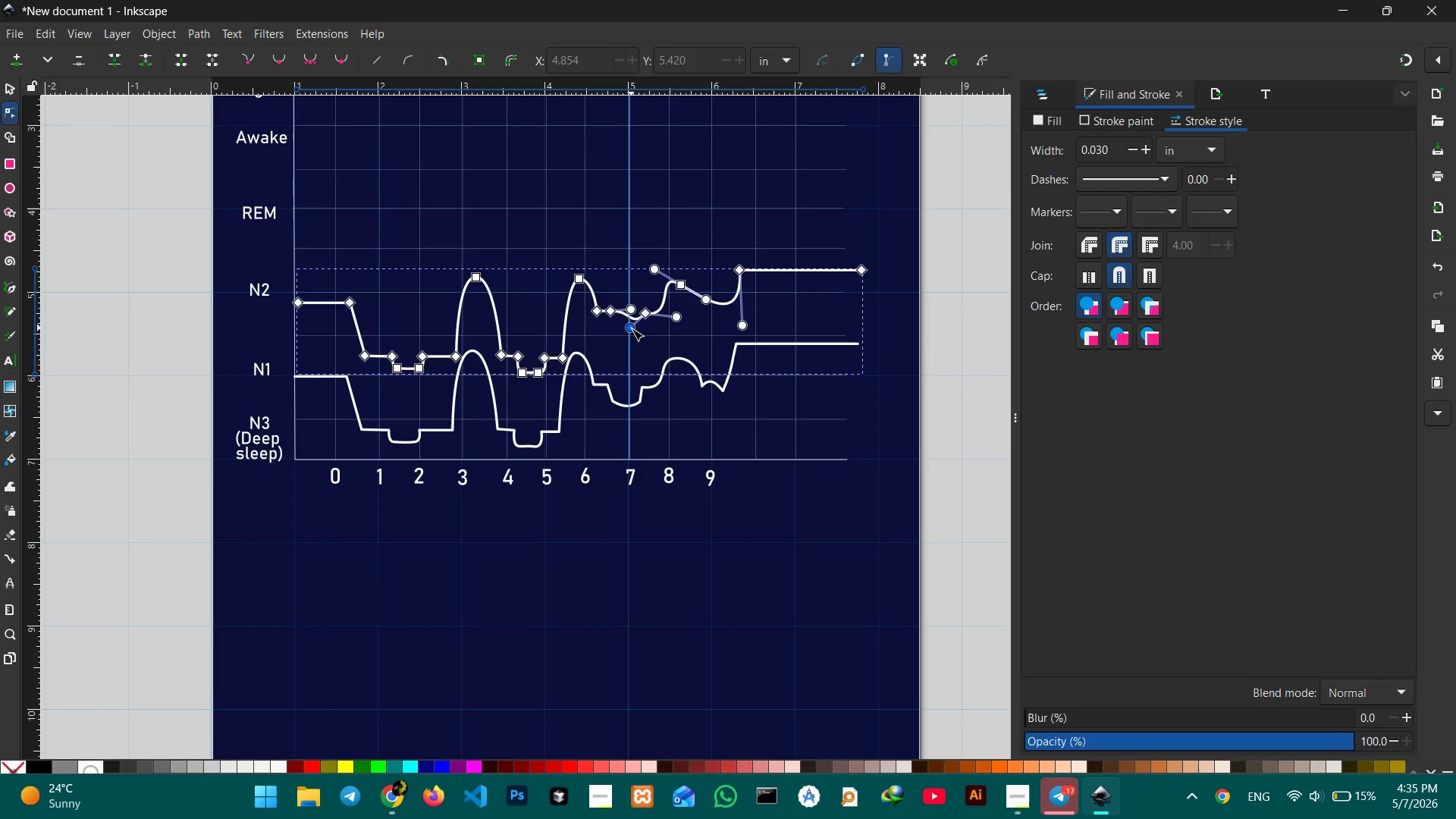 
left_click_drag(start_coordinate=[632, 328], to_coordinate=[633, 313])
 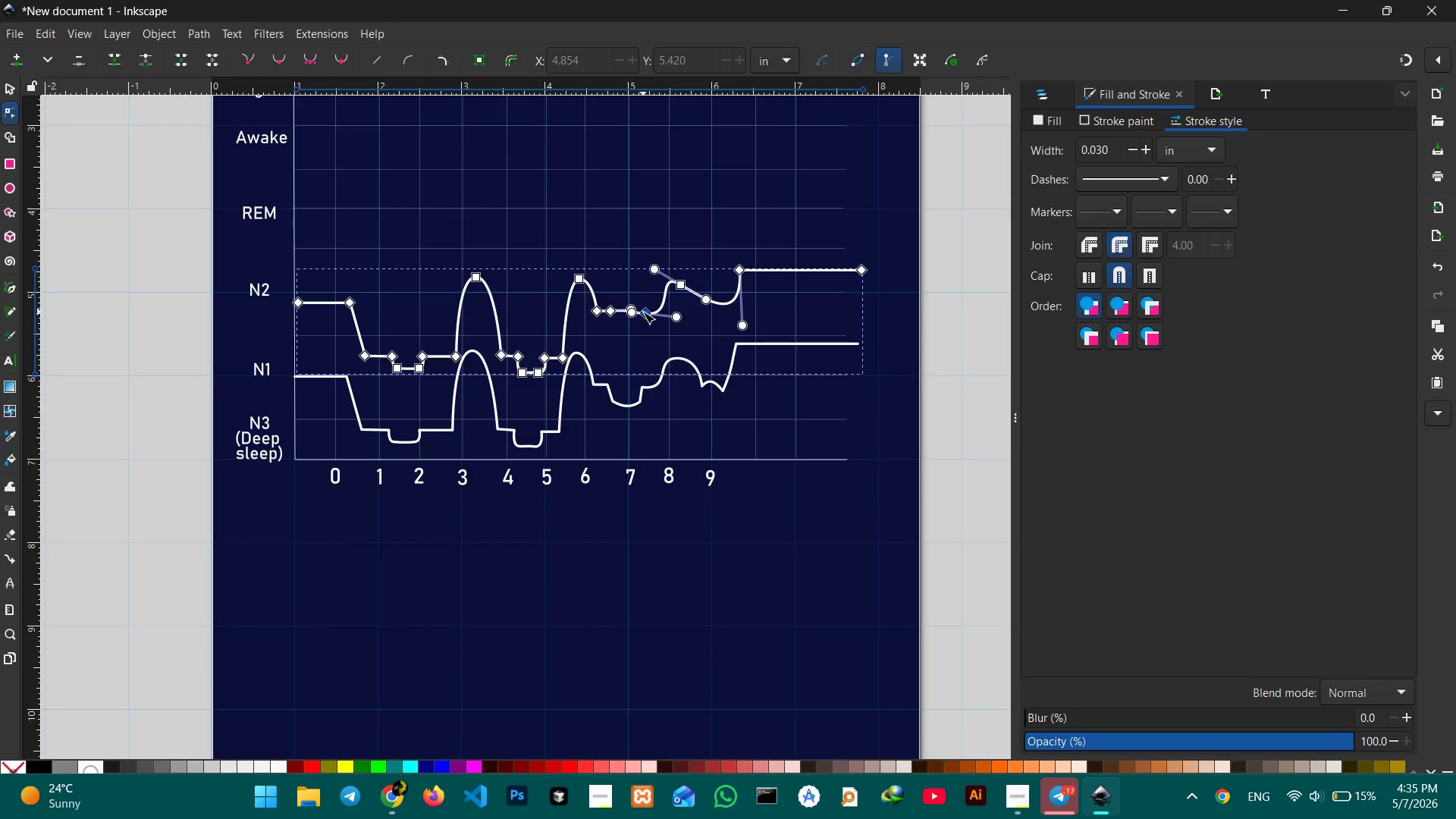 
left_click_drag(start_coordinate=[643, 312], to_coordinate=[649, 310])
 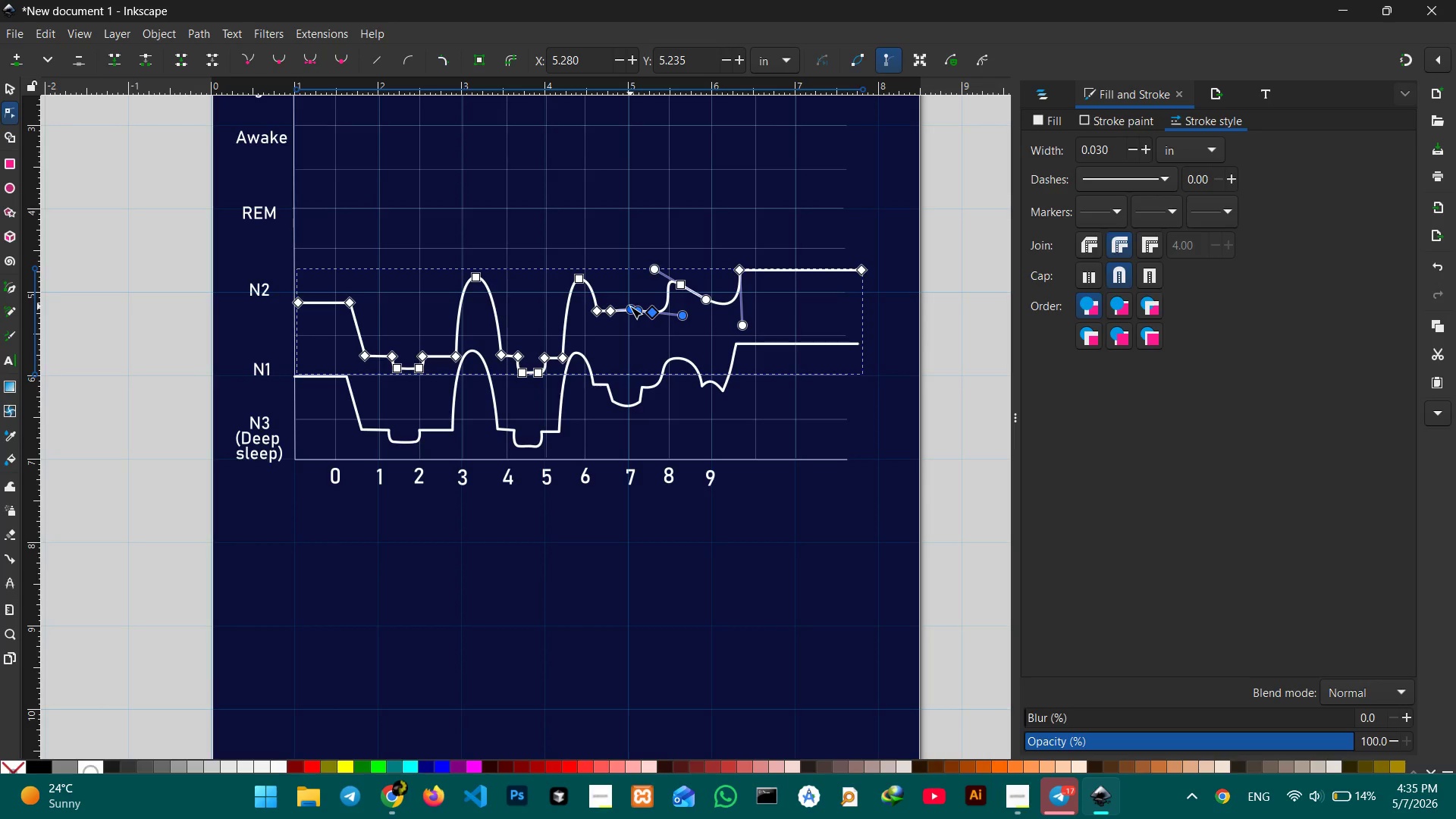 
left_click_drag(start_coordinate=[630, 306], to_coordinate=[637, 309])
 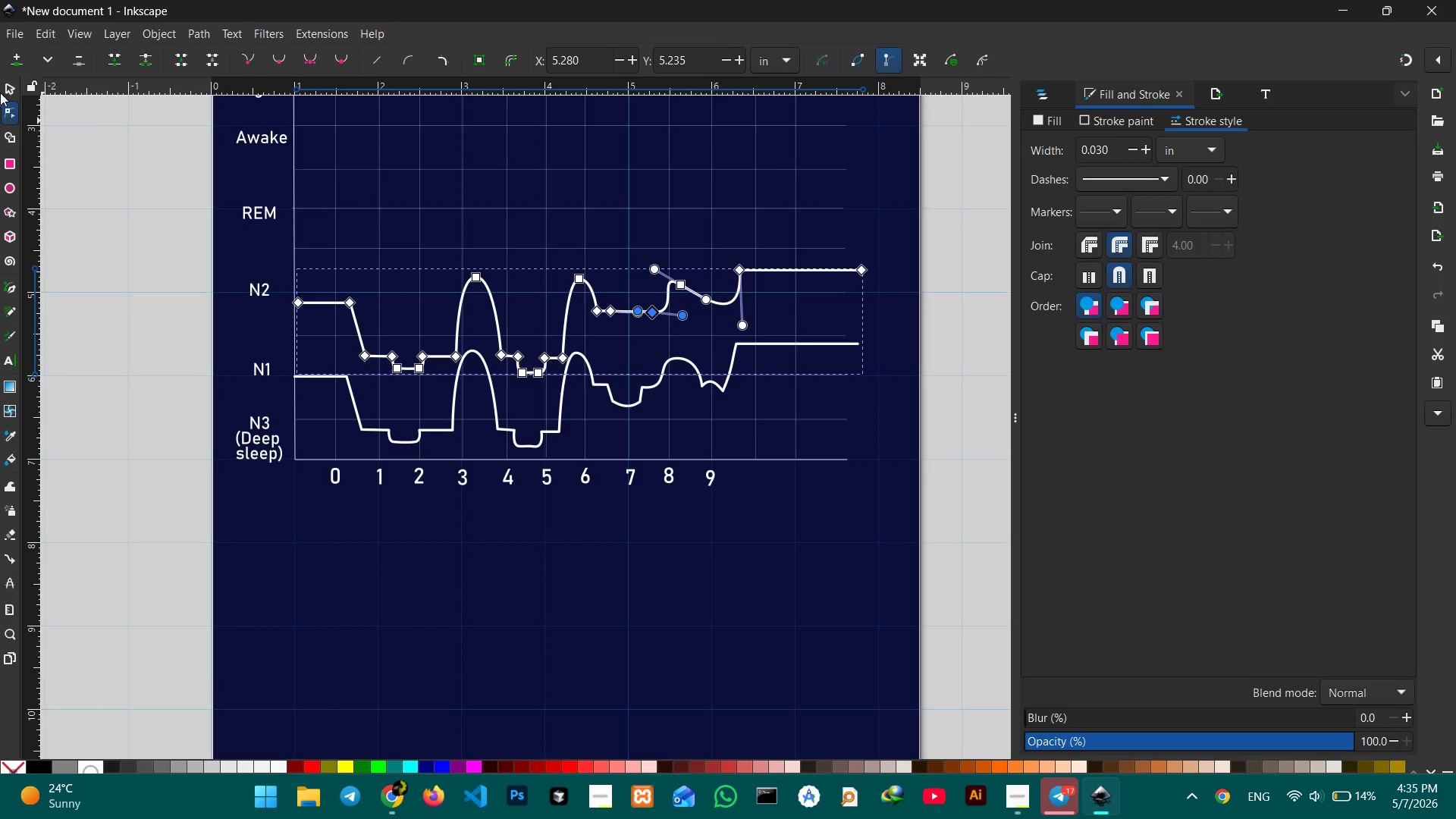 
left_click([6, 86])
 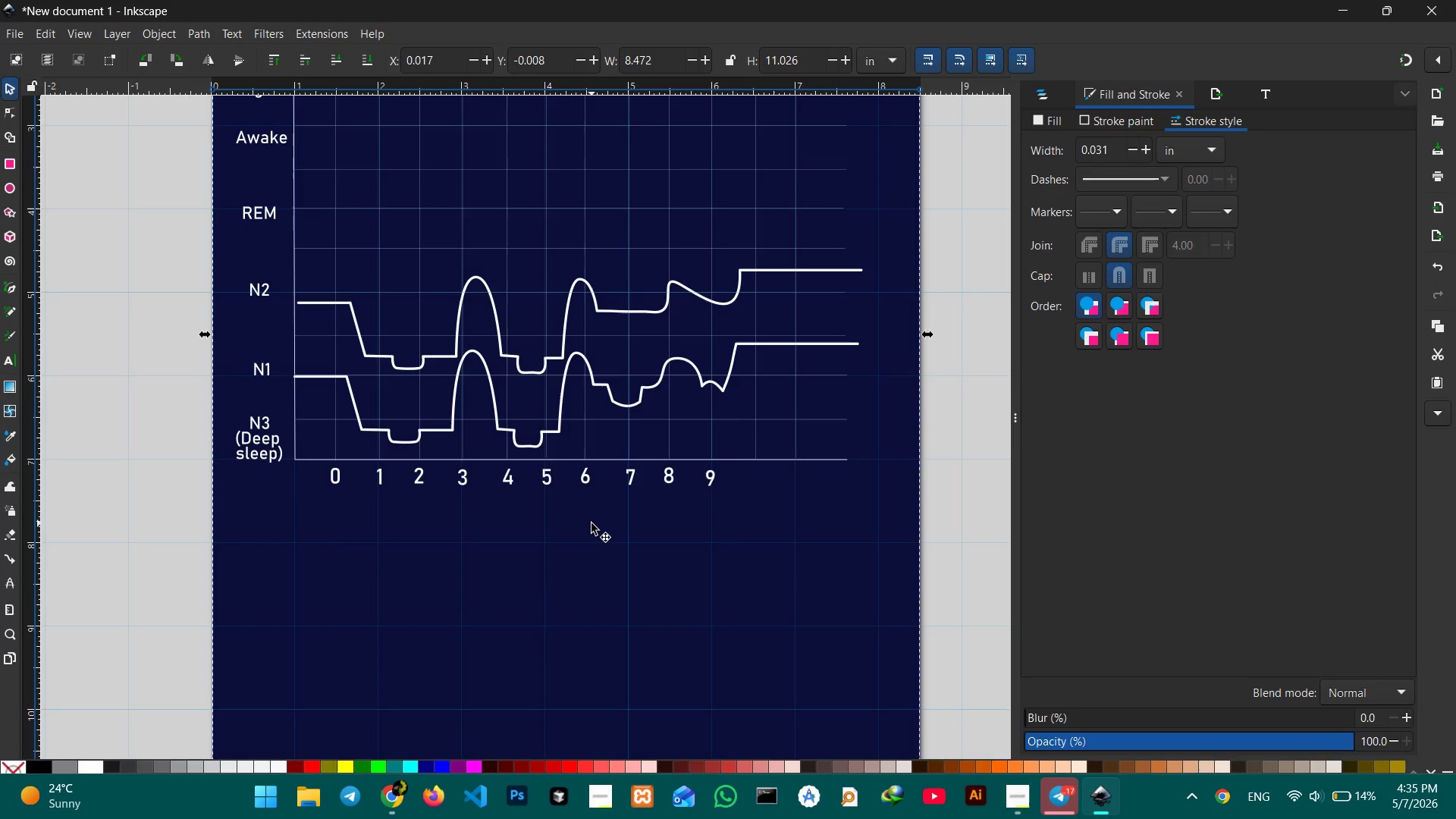 
wait(10.53)
 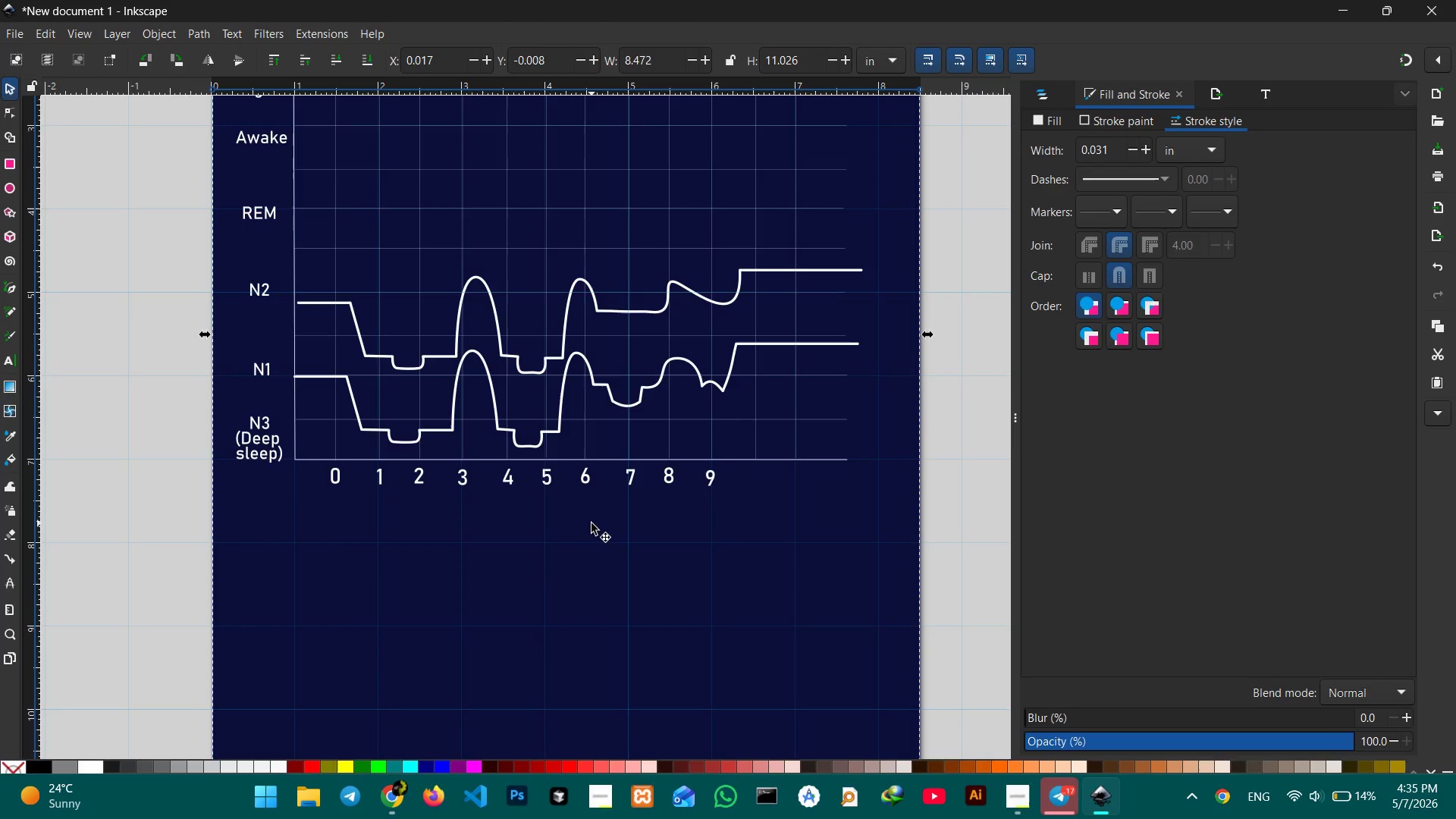 
left_click([702, 296])
 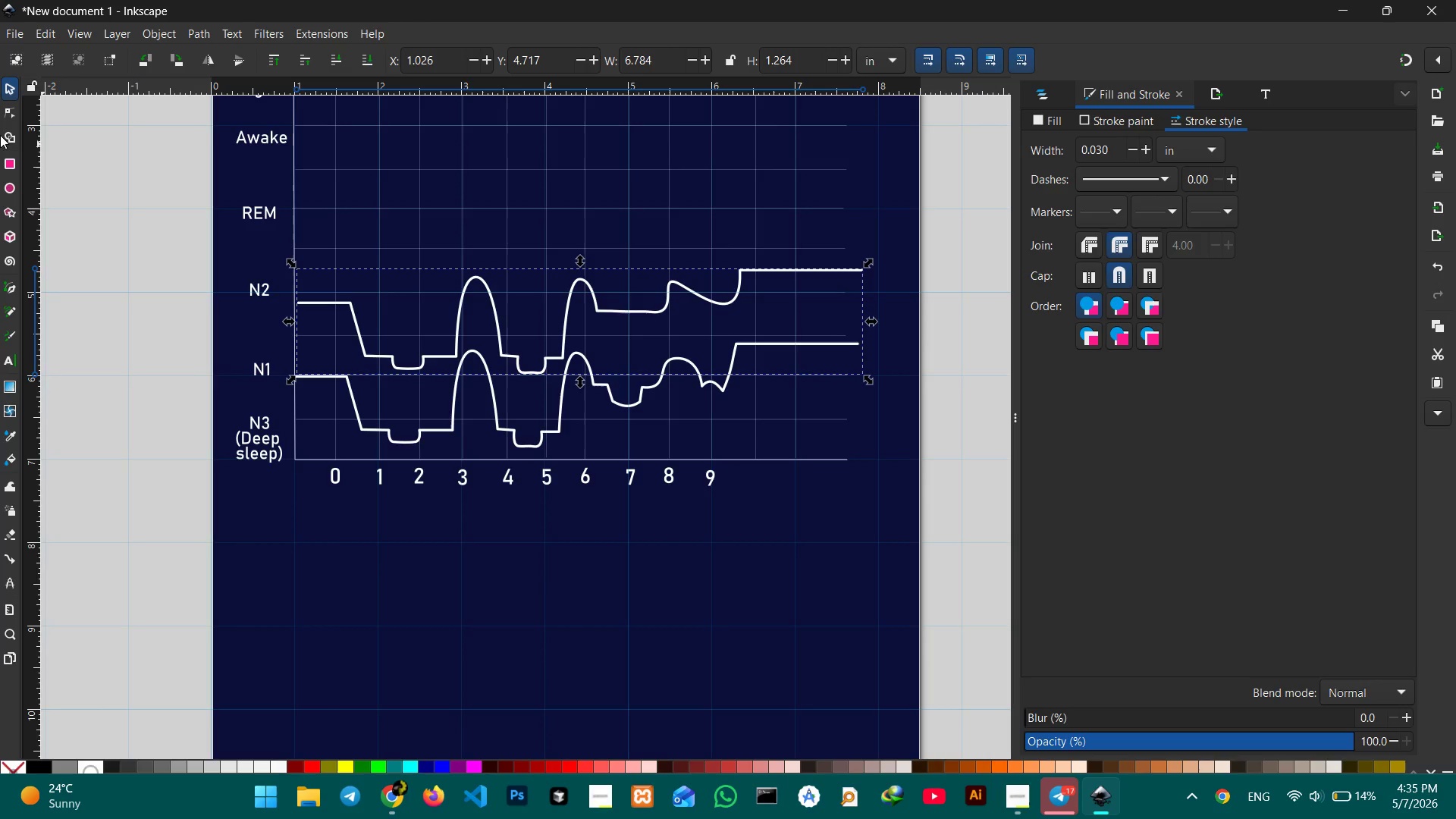 
left_click([6, 111])
 